 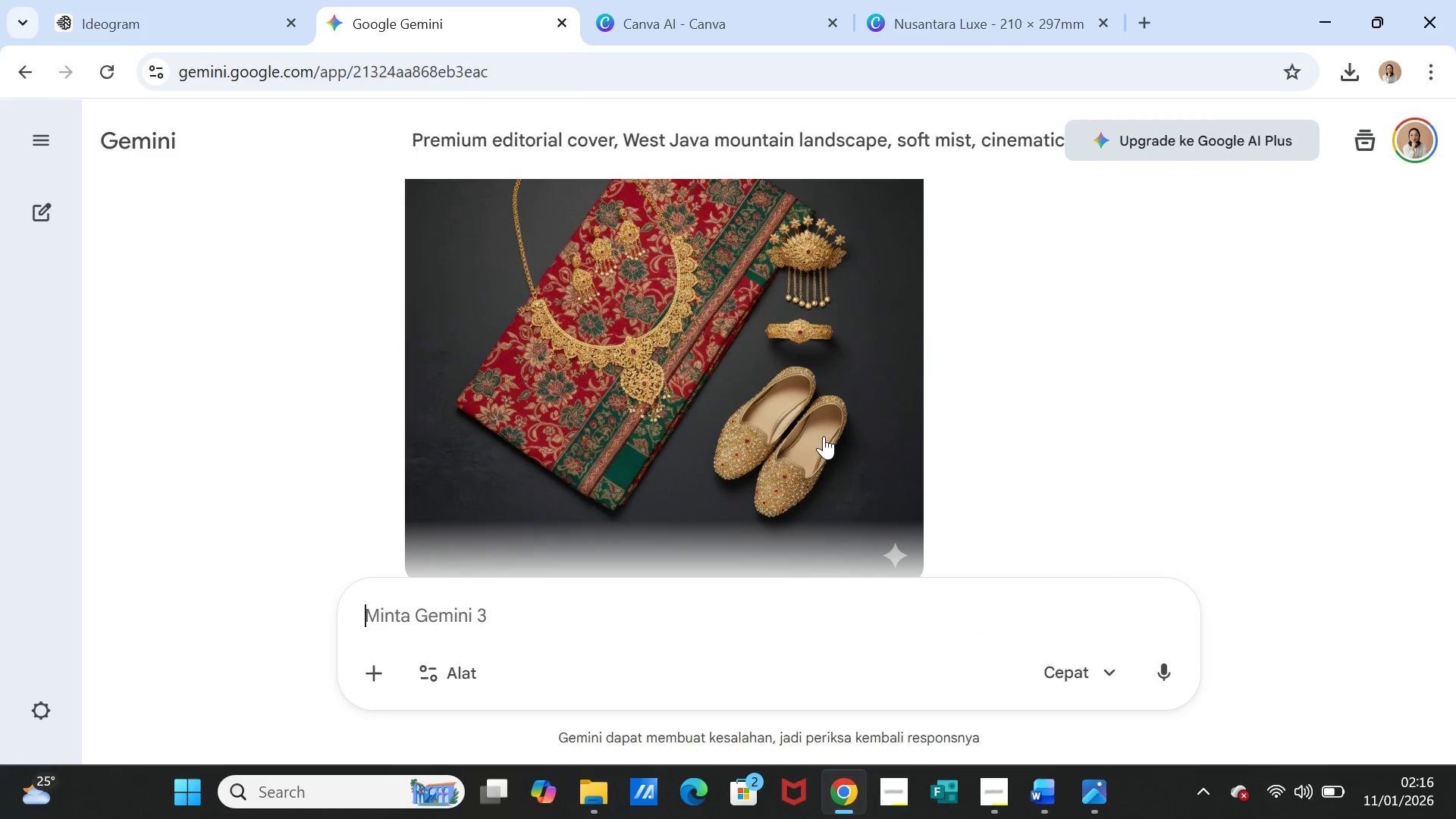 
scroll: coordinate [950, 460], scroll_direction: up, amount: 2.0
 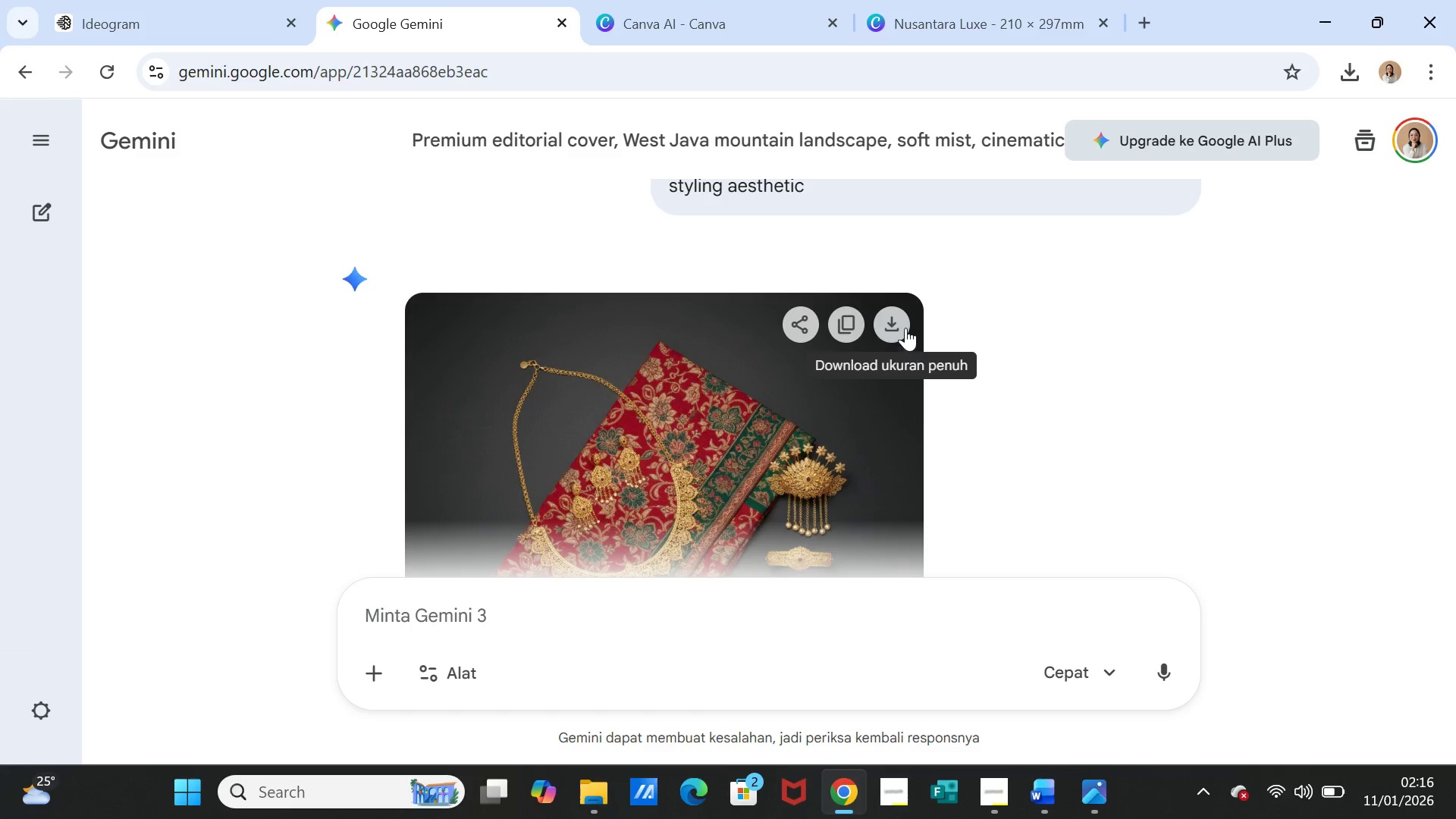 
left_click([903, 323])
 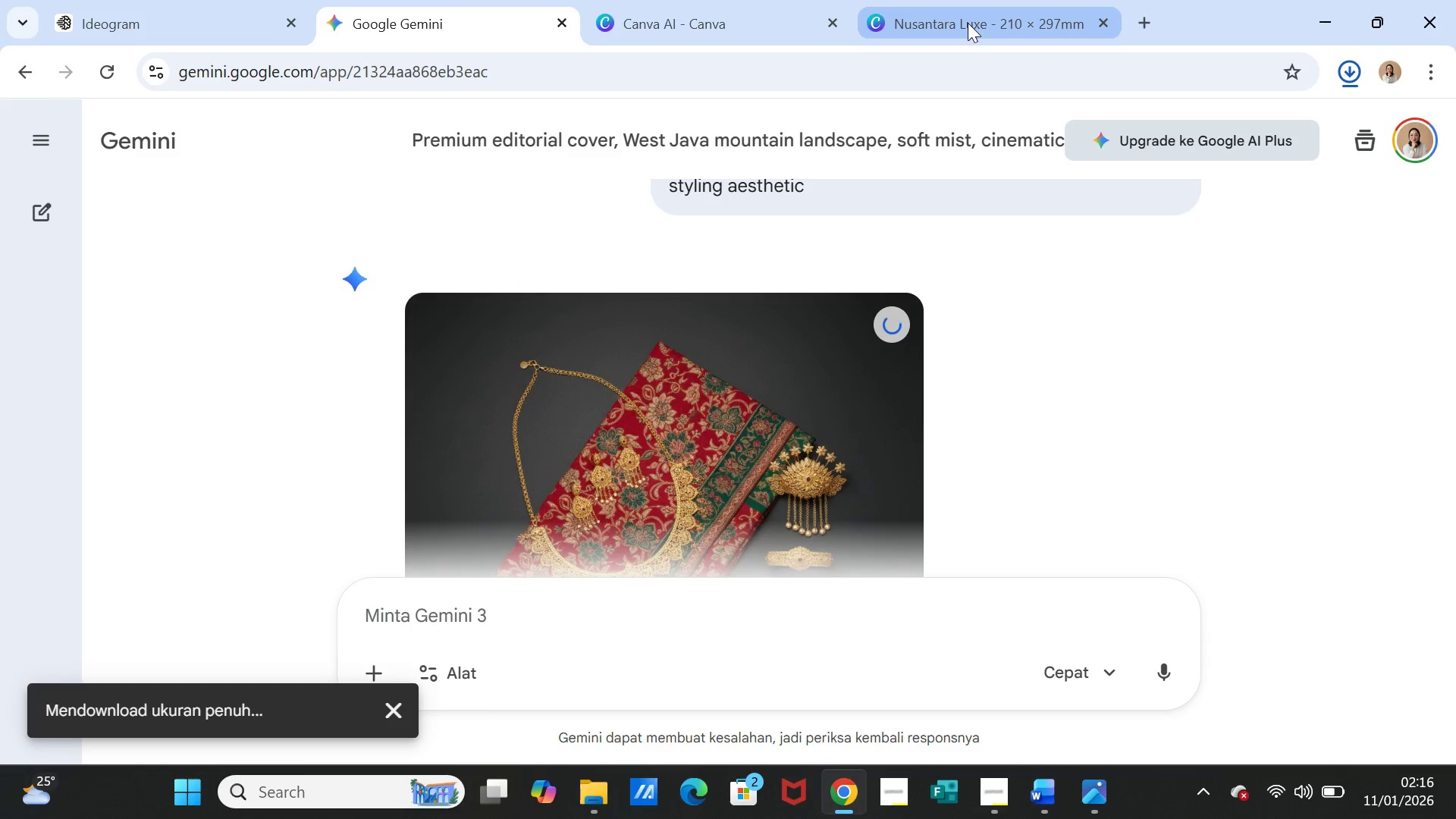 
left_click([968, 23])
 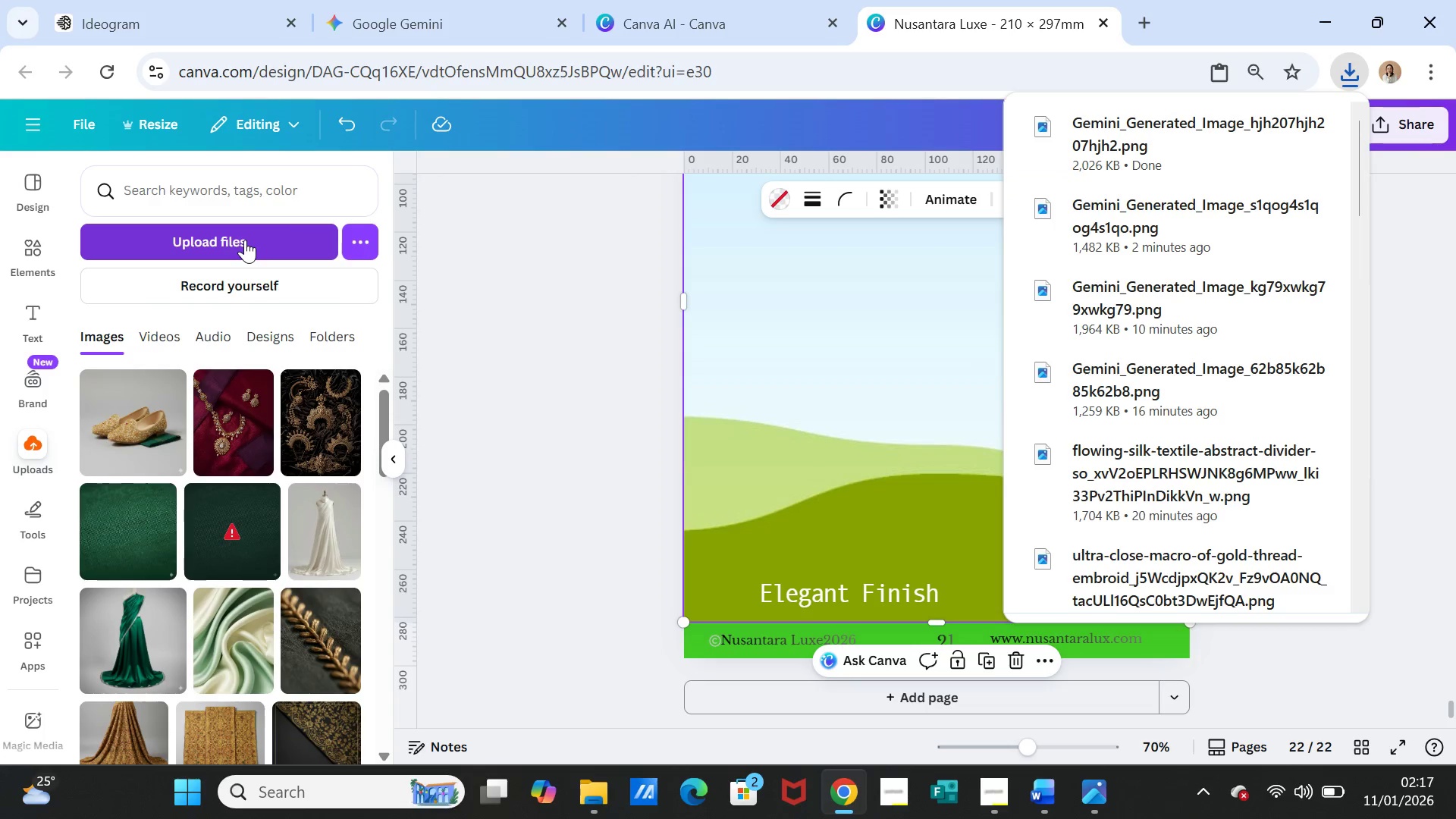 
left_click([245, 240])
 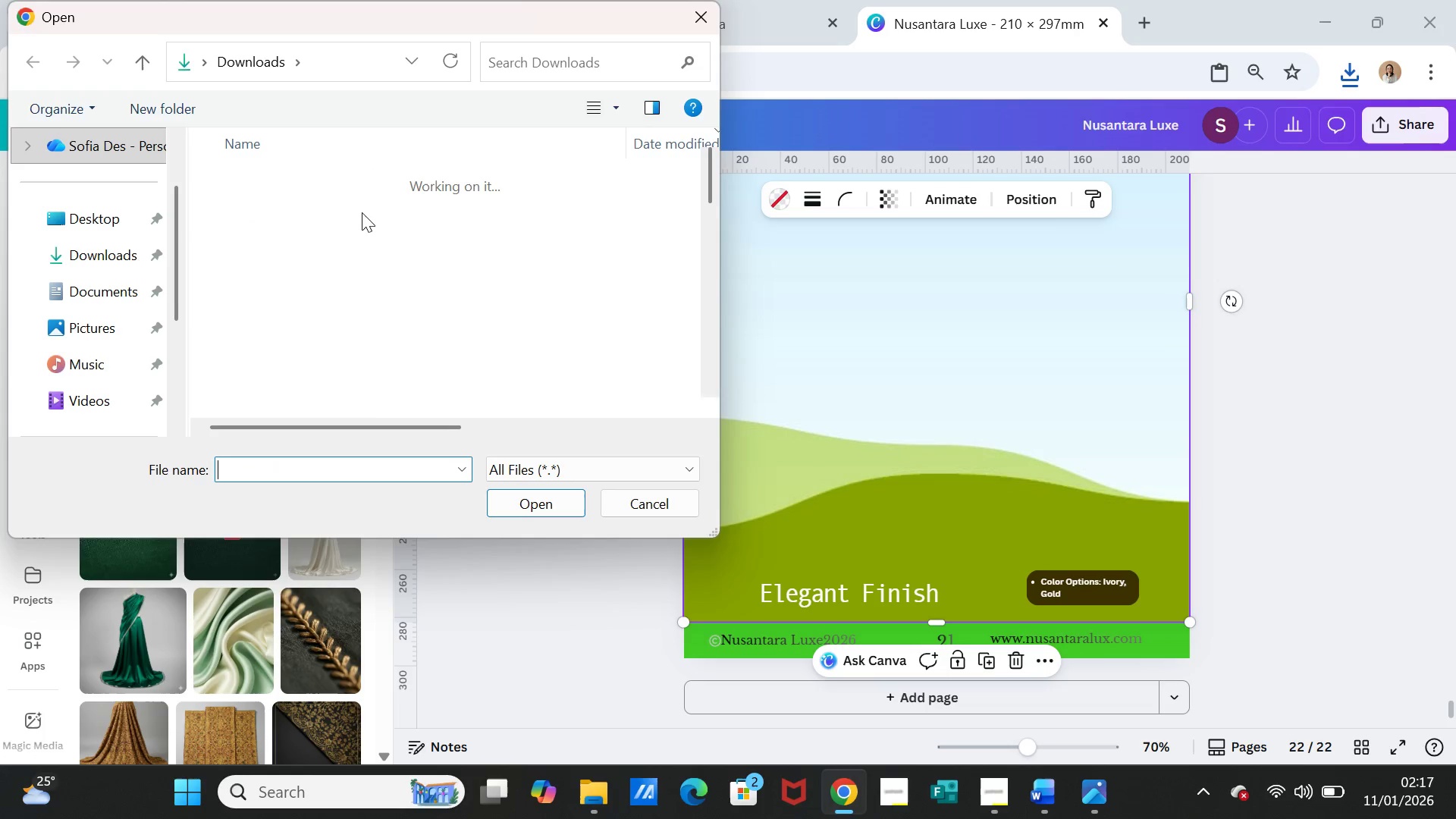 
left_click([366, 206])
 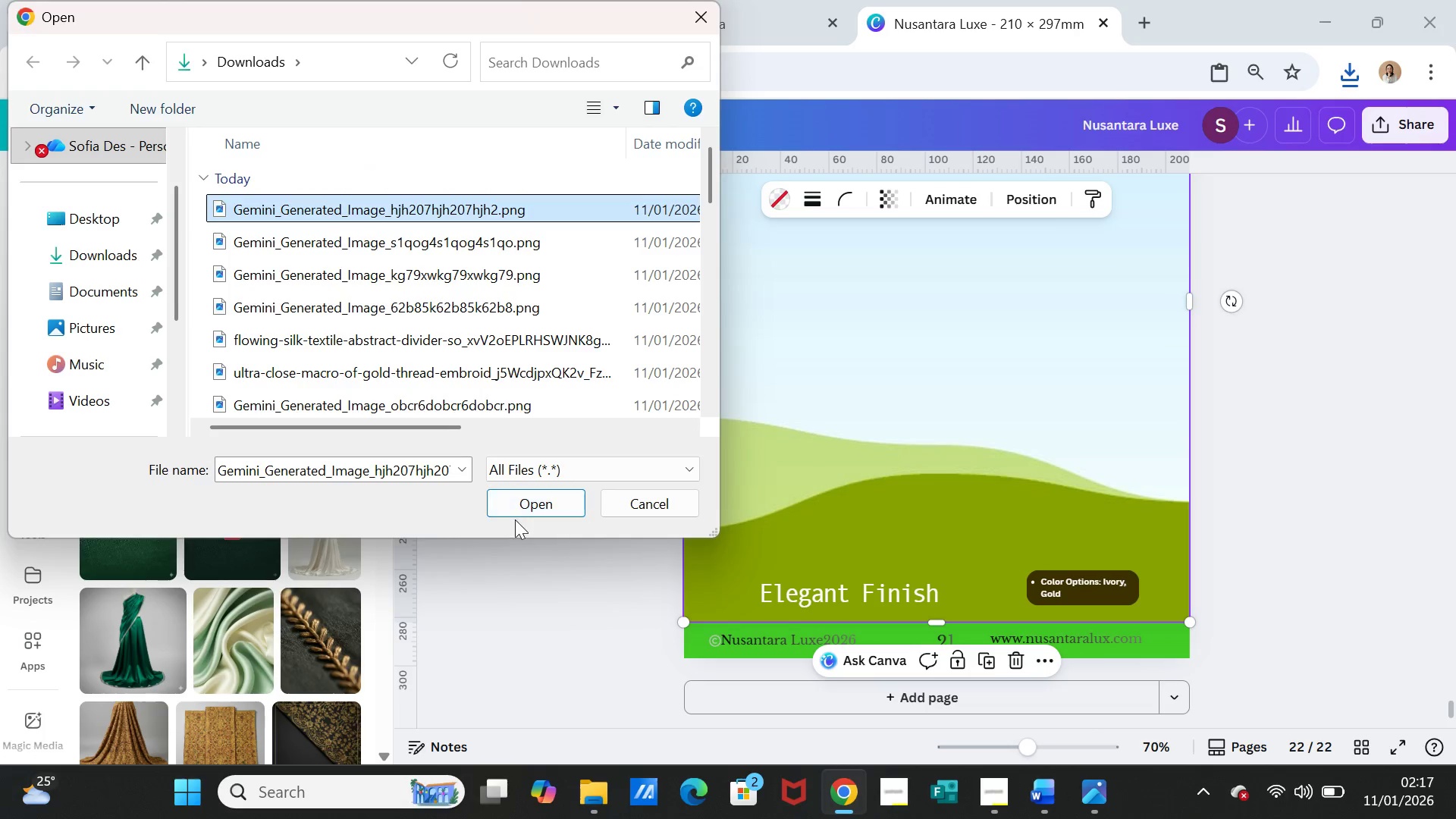 
left_click([515, 519])
 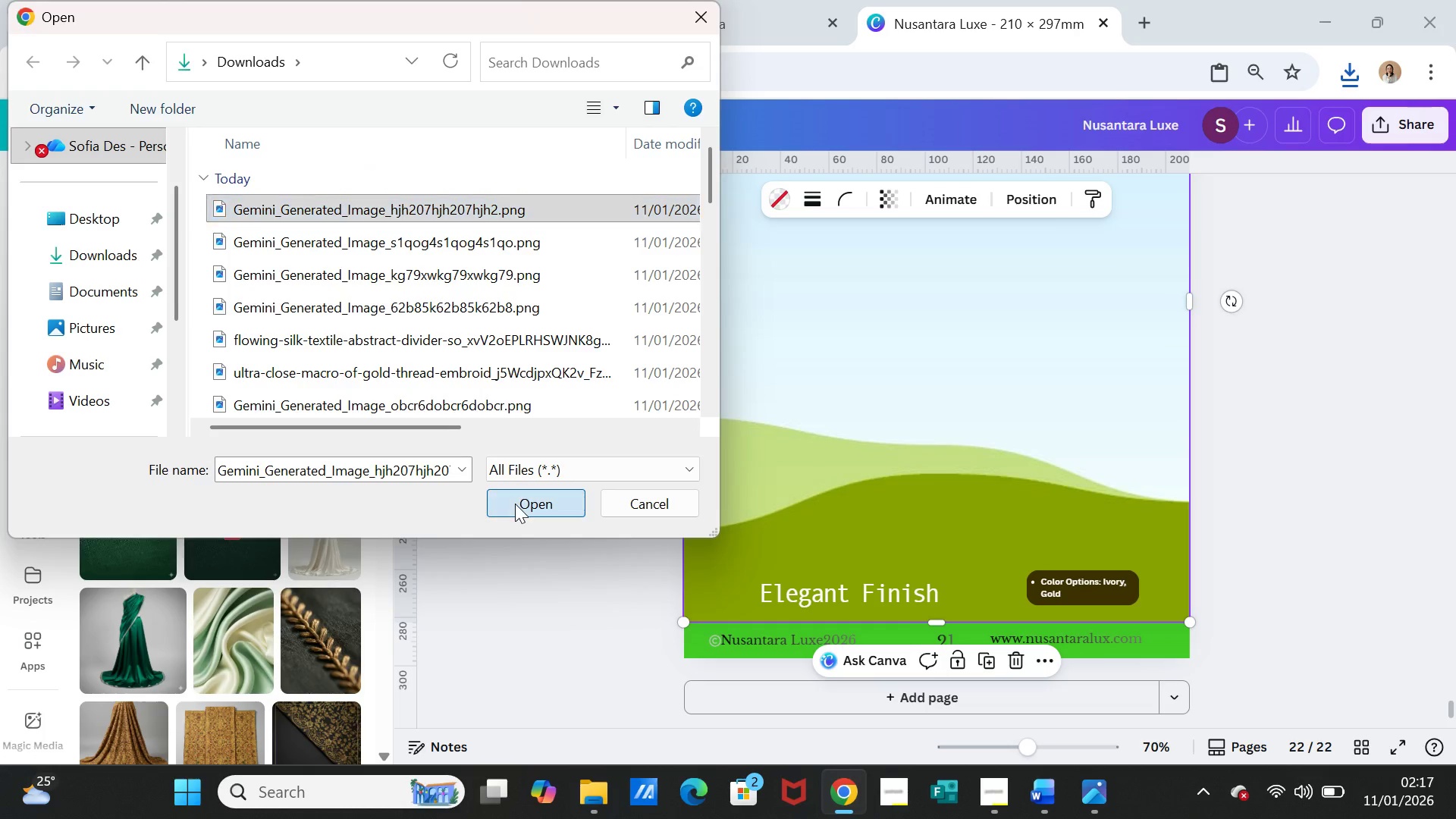 
left_click([515, 504])
 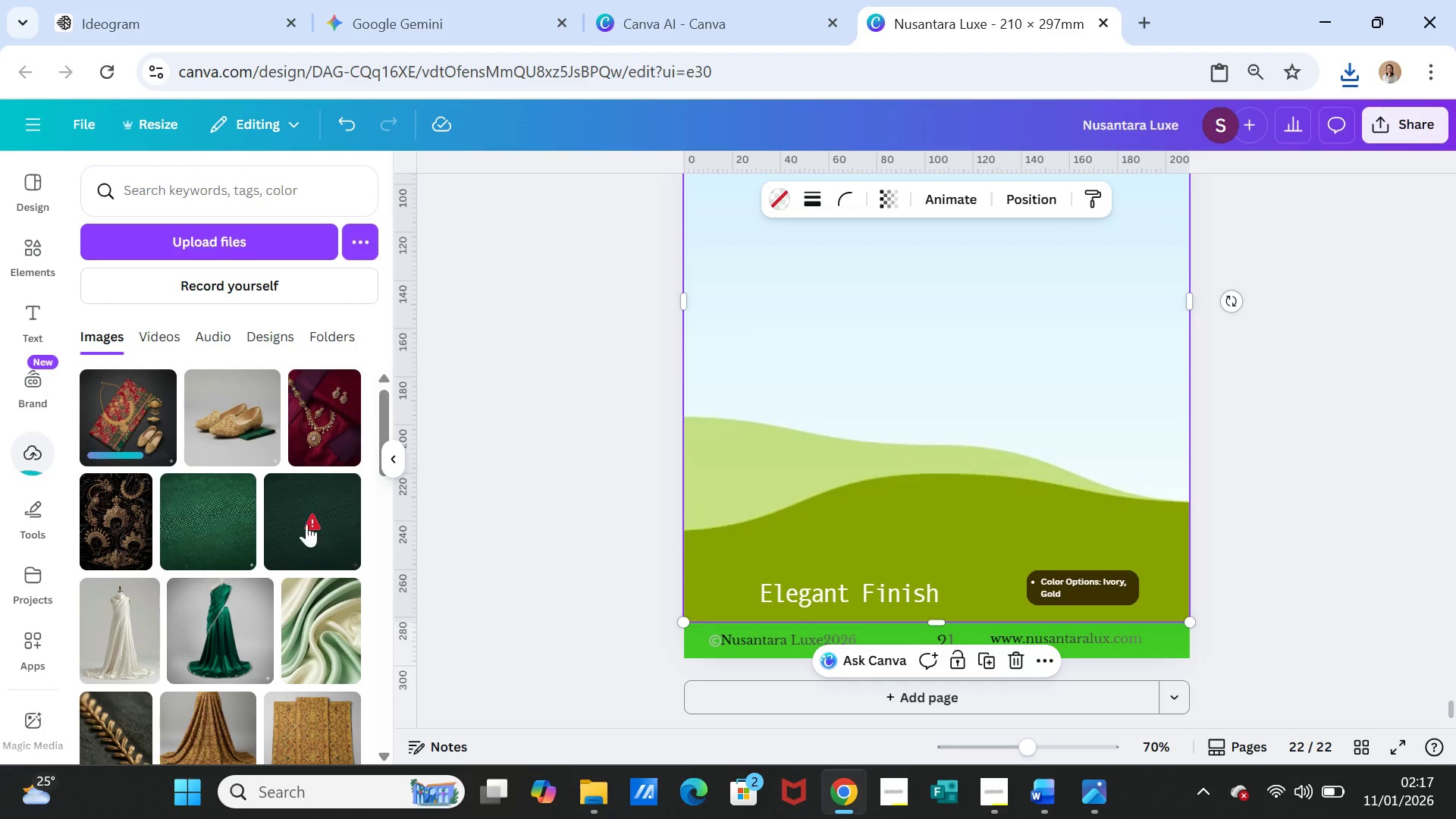 
left_click([106, 414])
 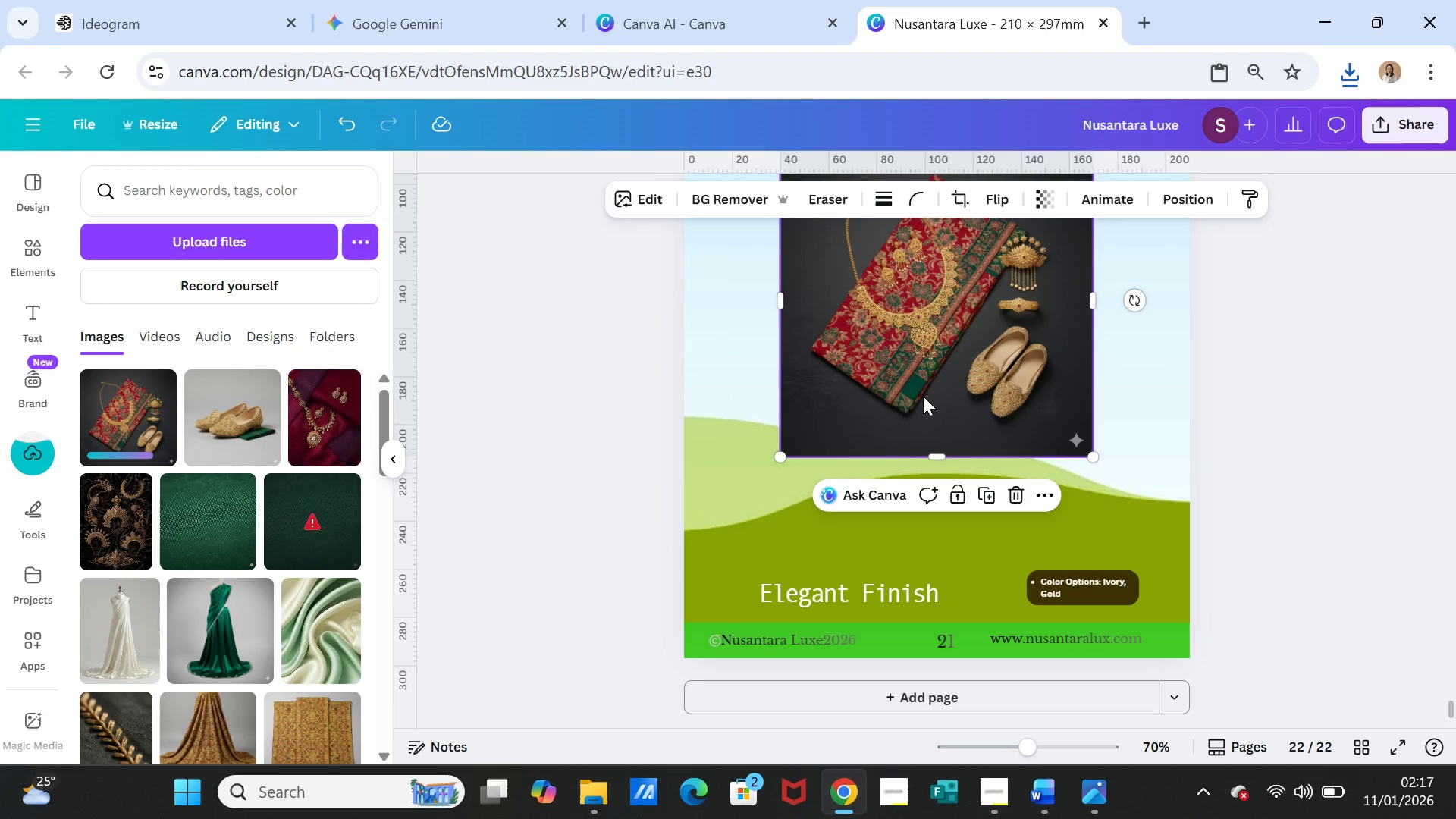 
left_click_drag(start_coordinate=[923, 396], to_coordinate=[924, 404])
 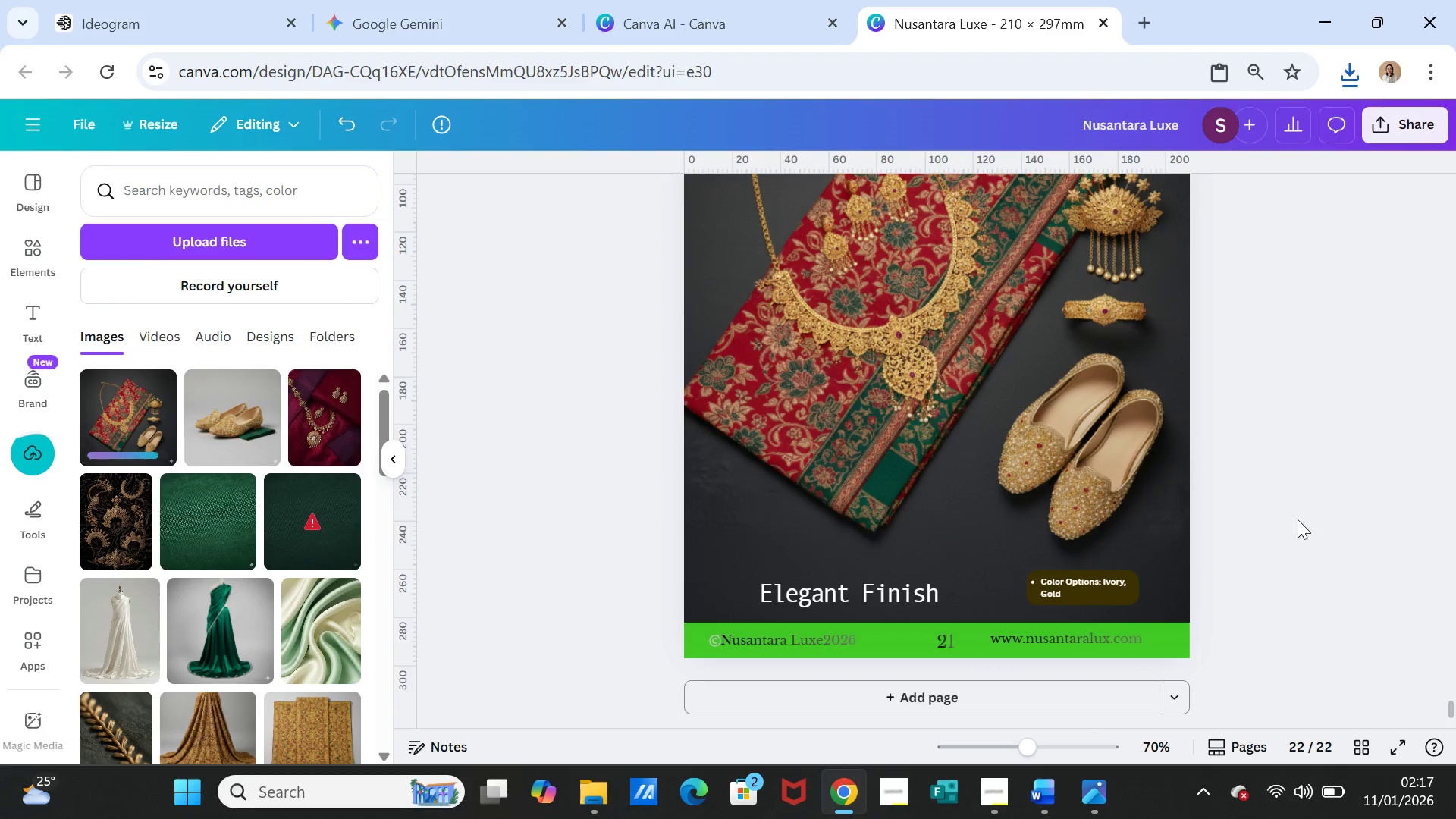 
scroll: coordinate [1305, 531], scroll_direction: up, amount: 2.0
 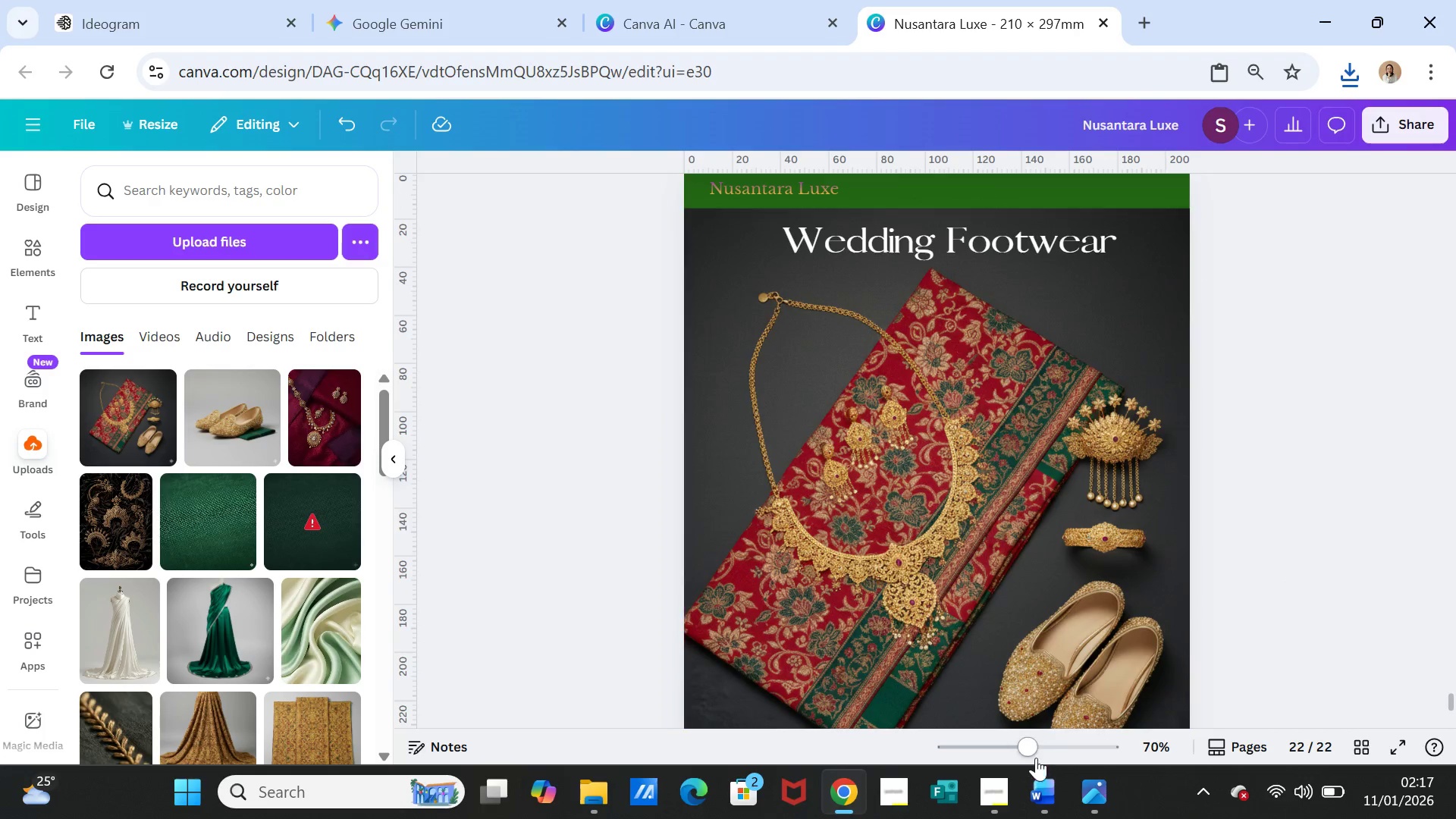 
left_click([1052, 789])
 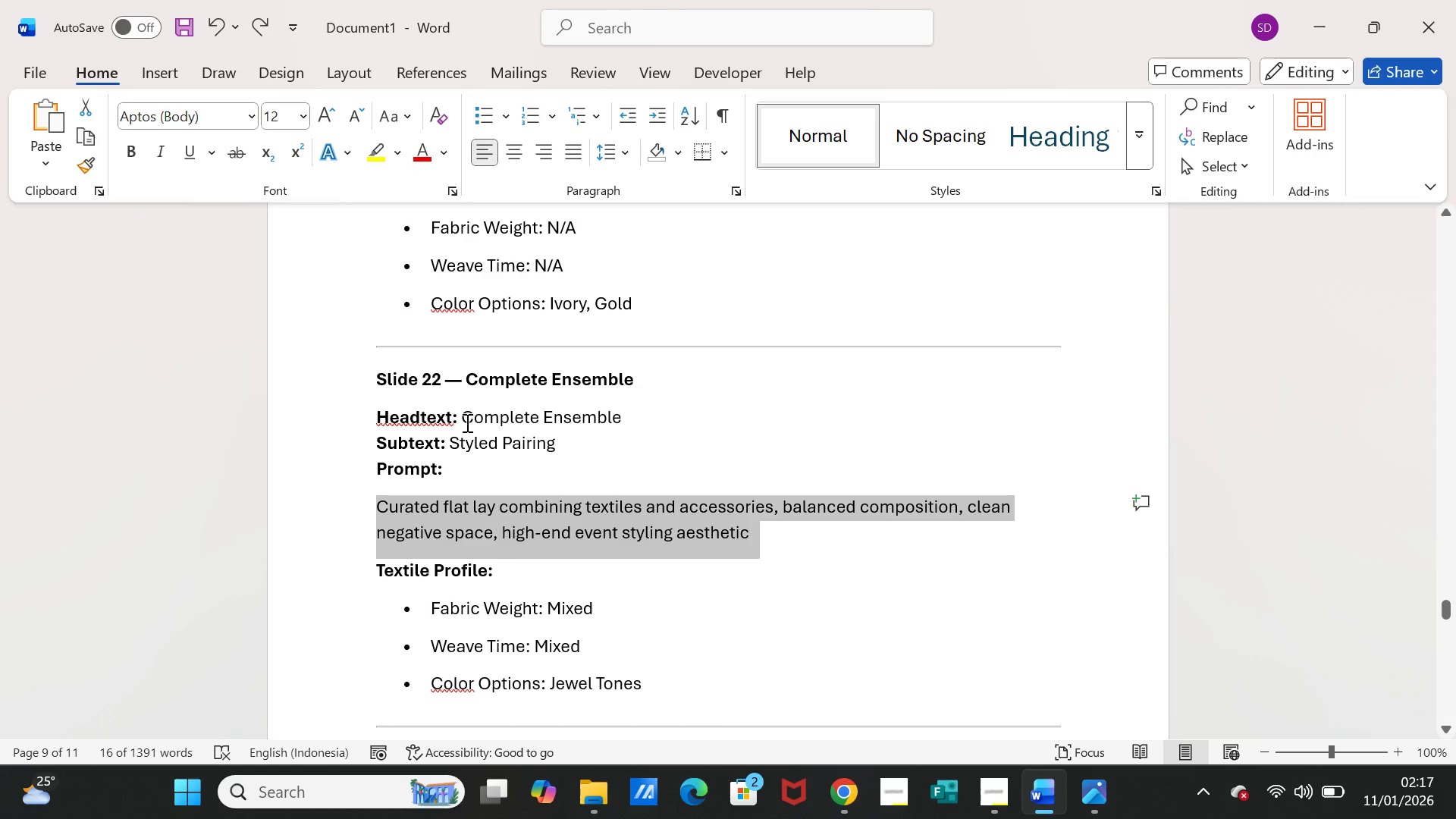 
left_click_drag(start_coordinate=[463, 422], to_coordinate=[584, 419])
 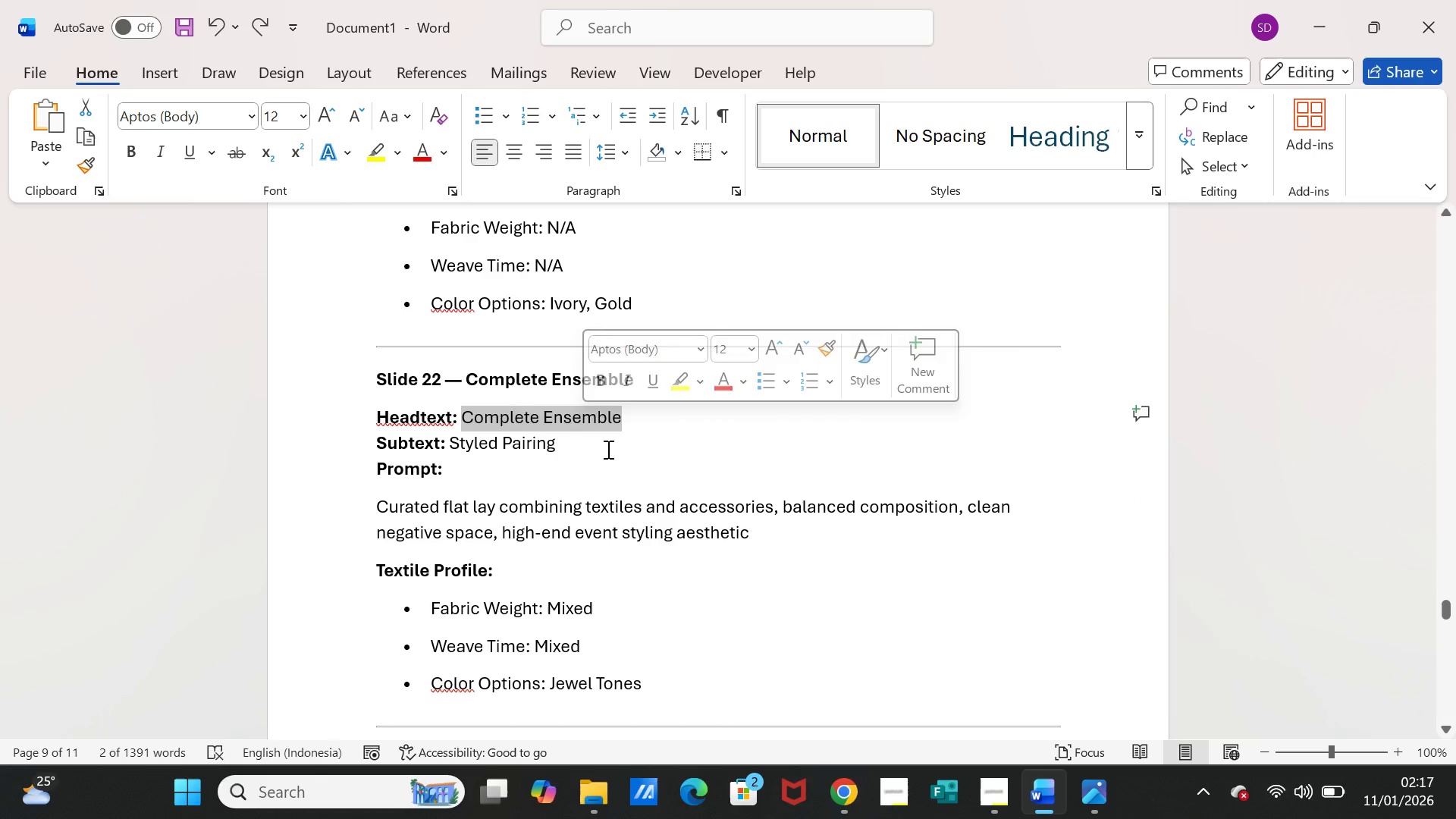 
key(Control+C)
 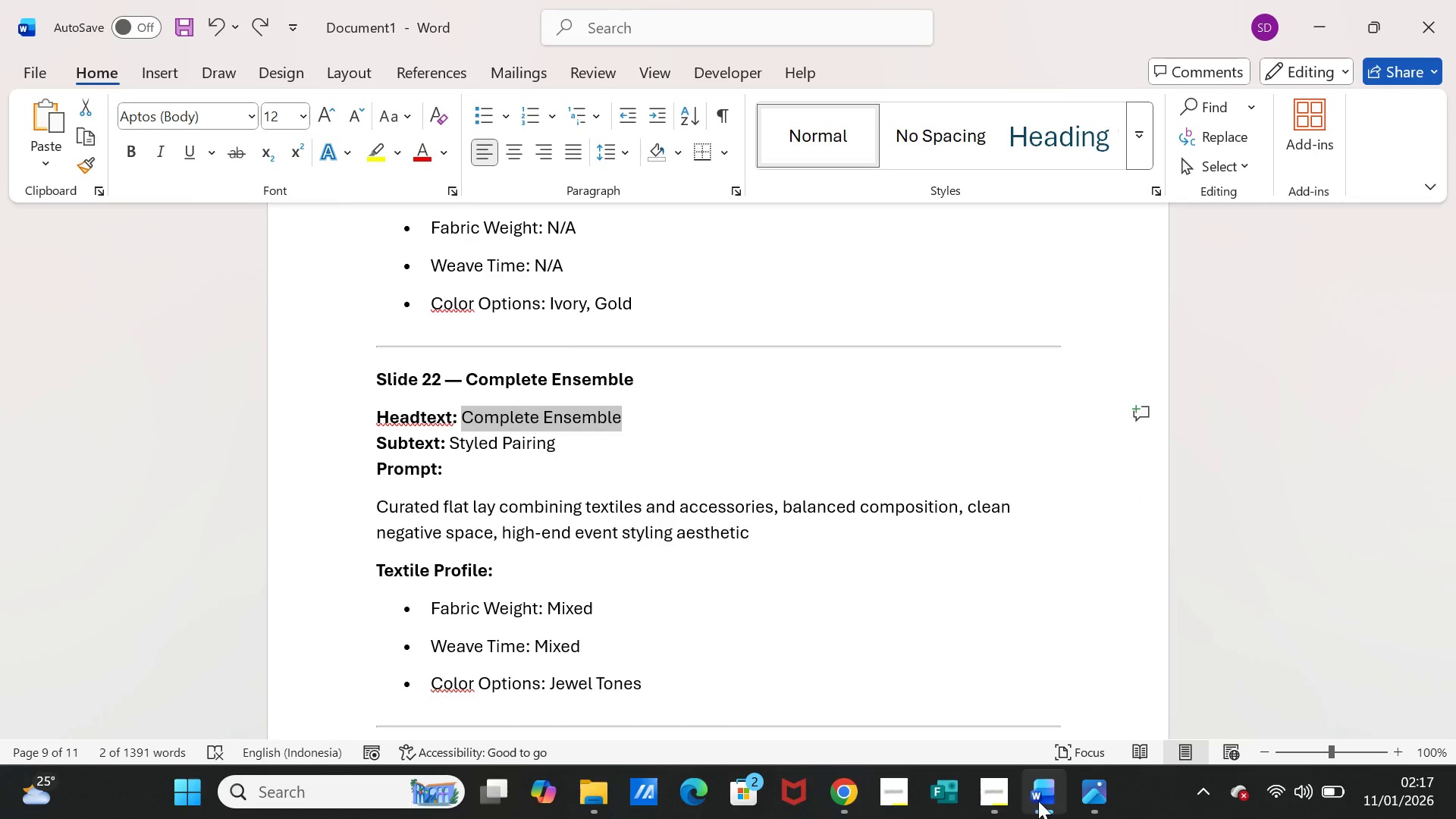 
left_click([1041, 799])
 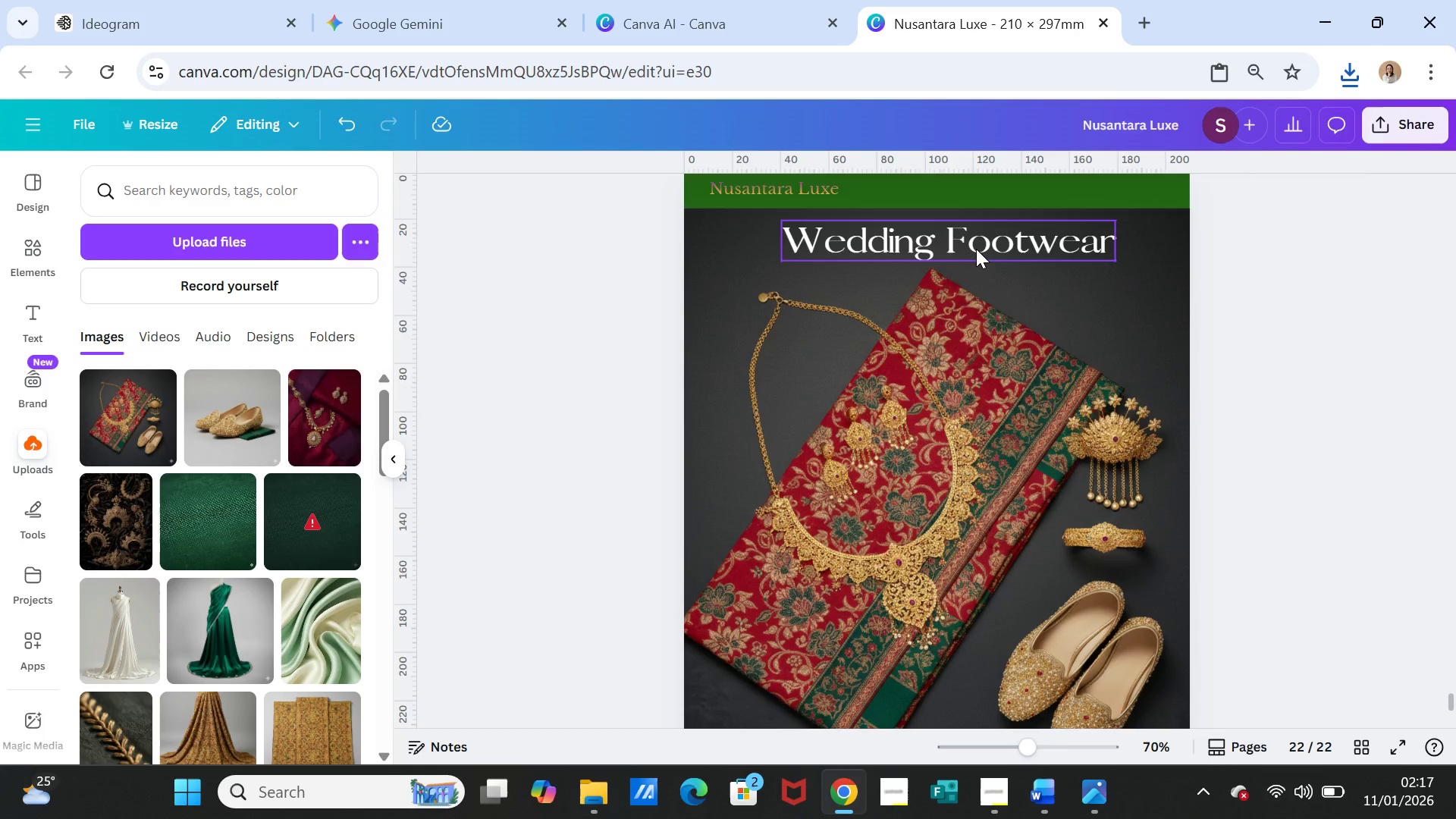 
double_click([976, 249])
 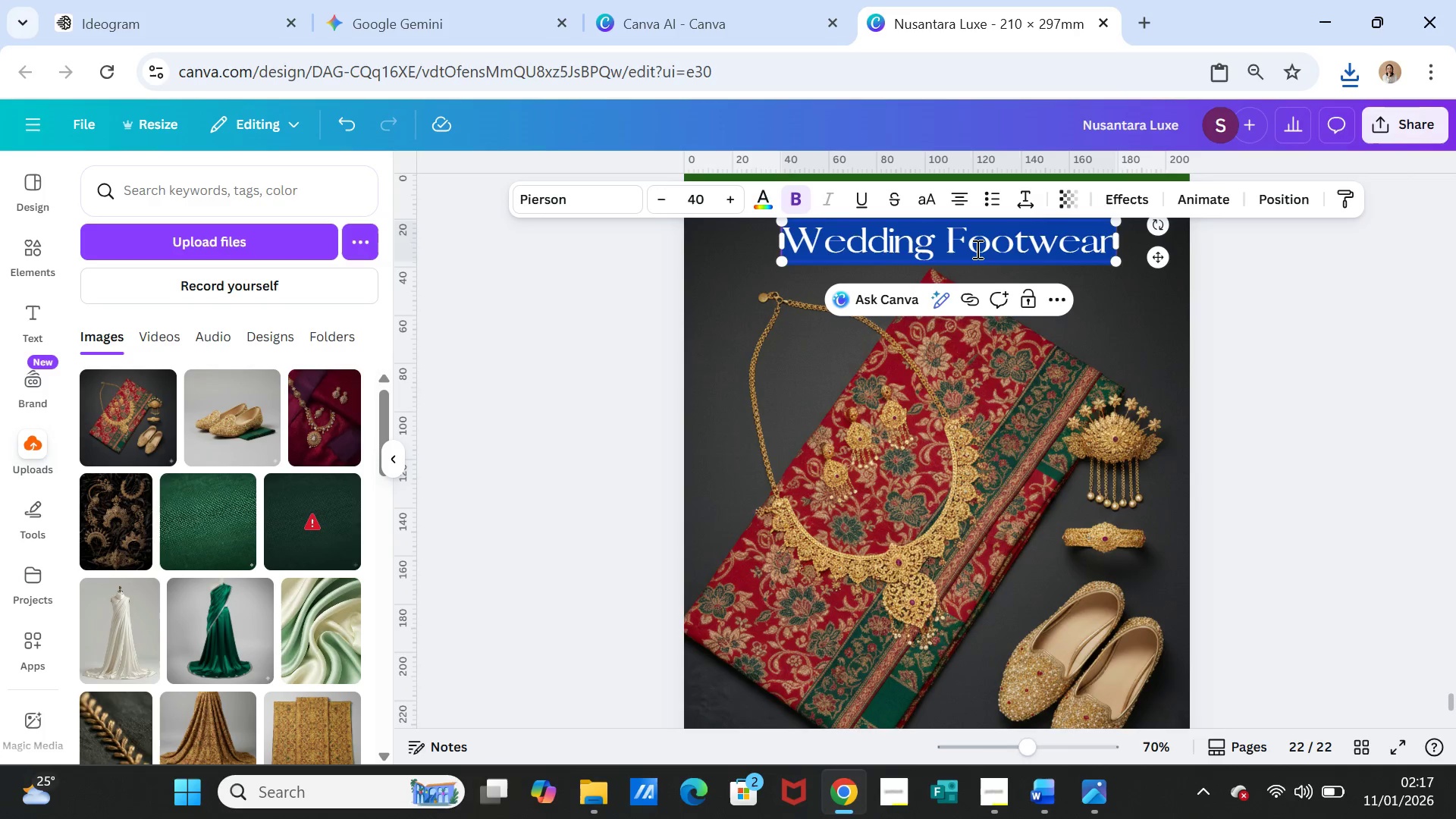 
triple_click([976, 249])
 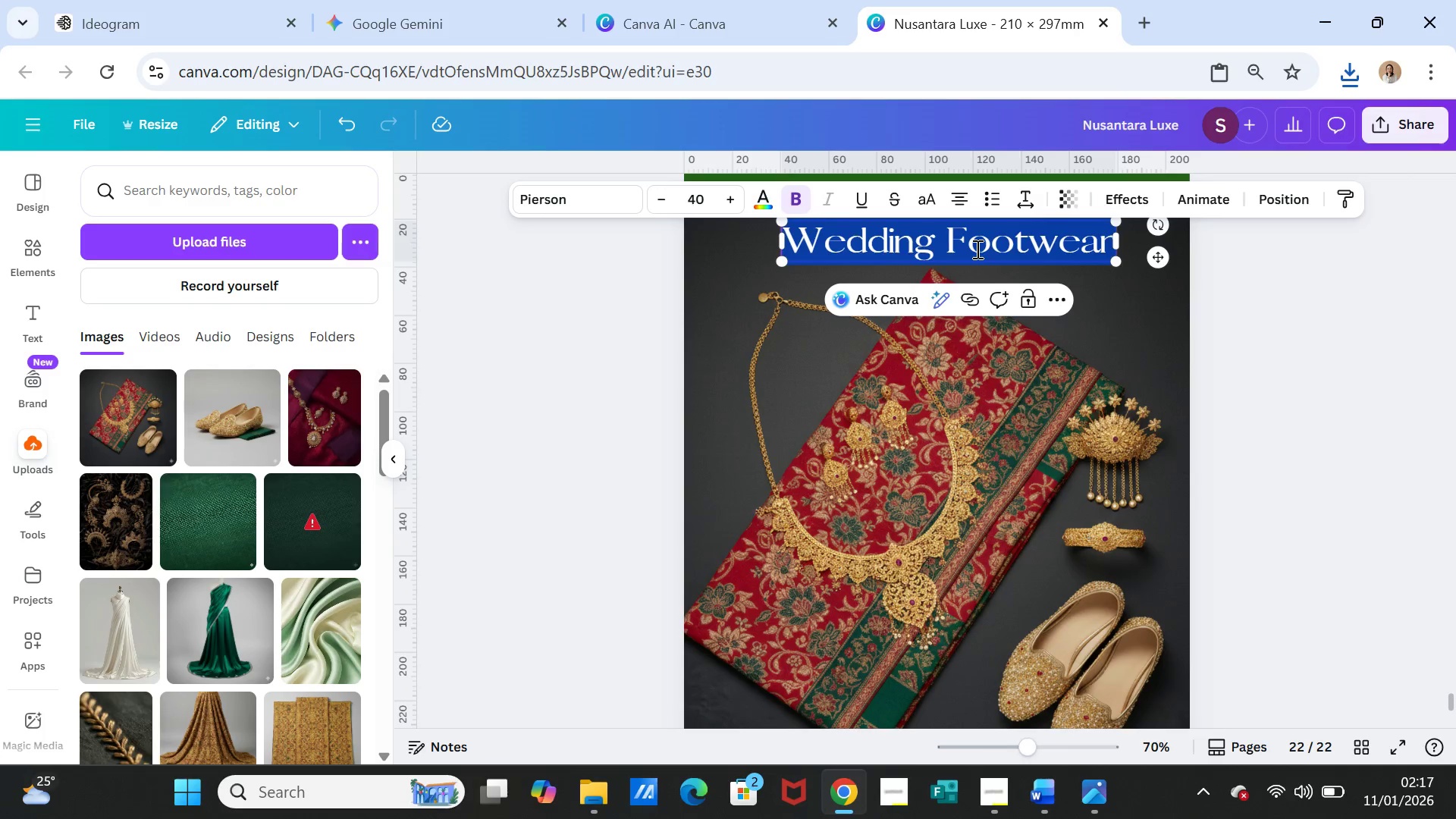 
key(Control+V)
 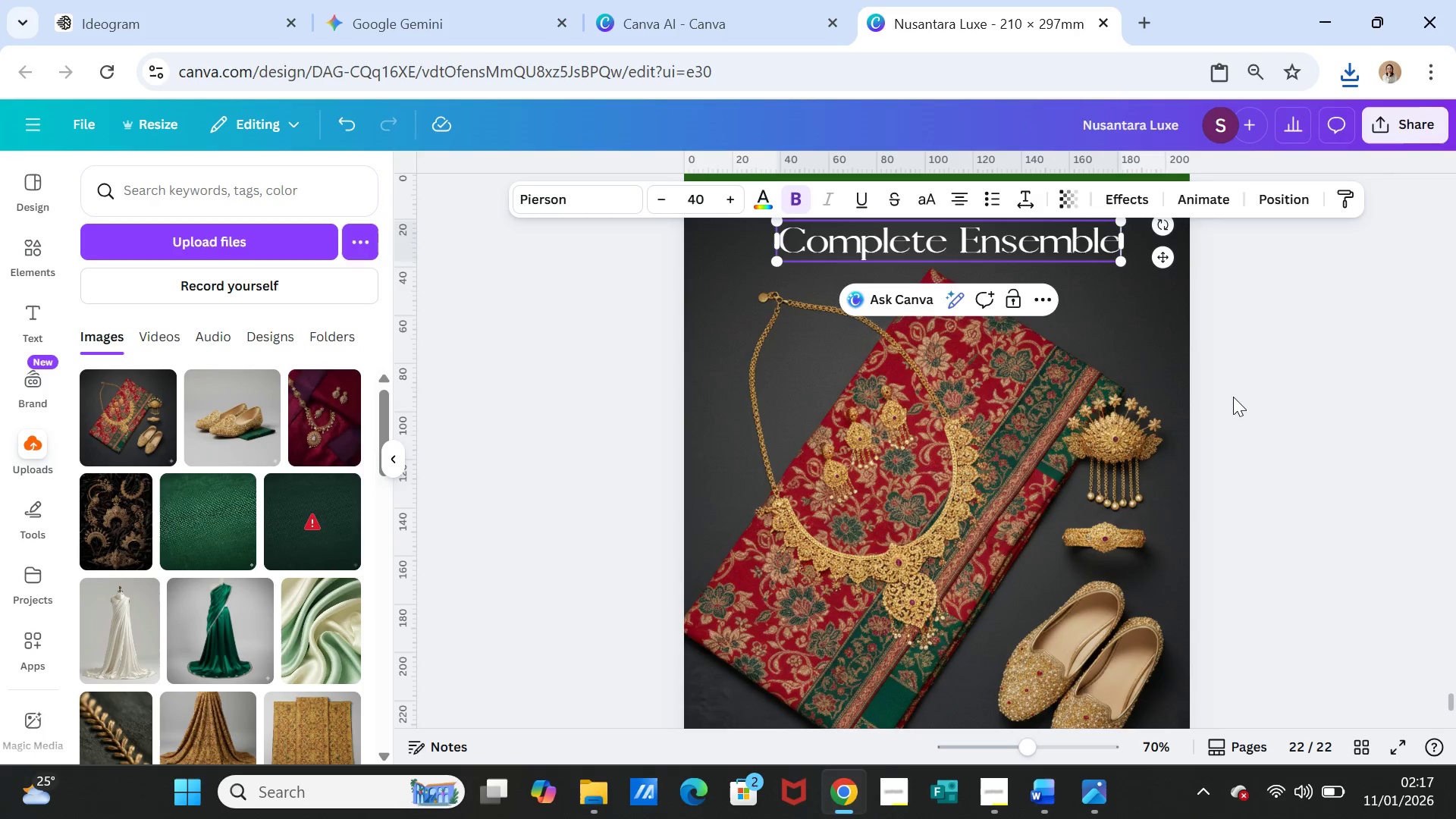 
left_click([1233, 397])
 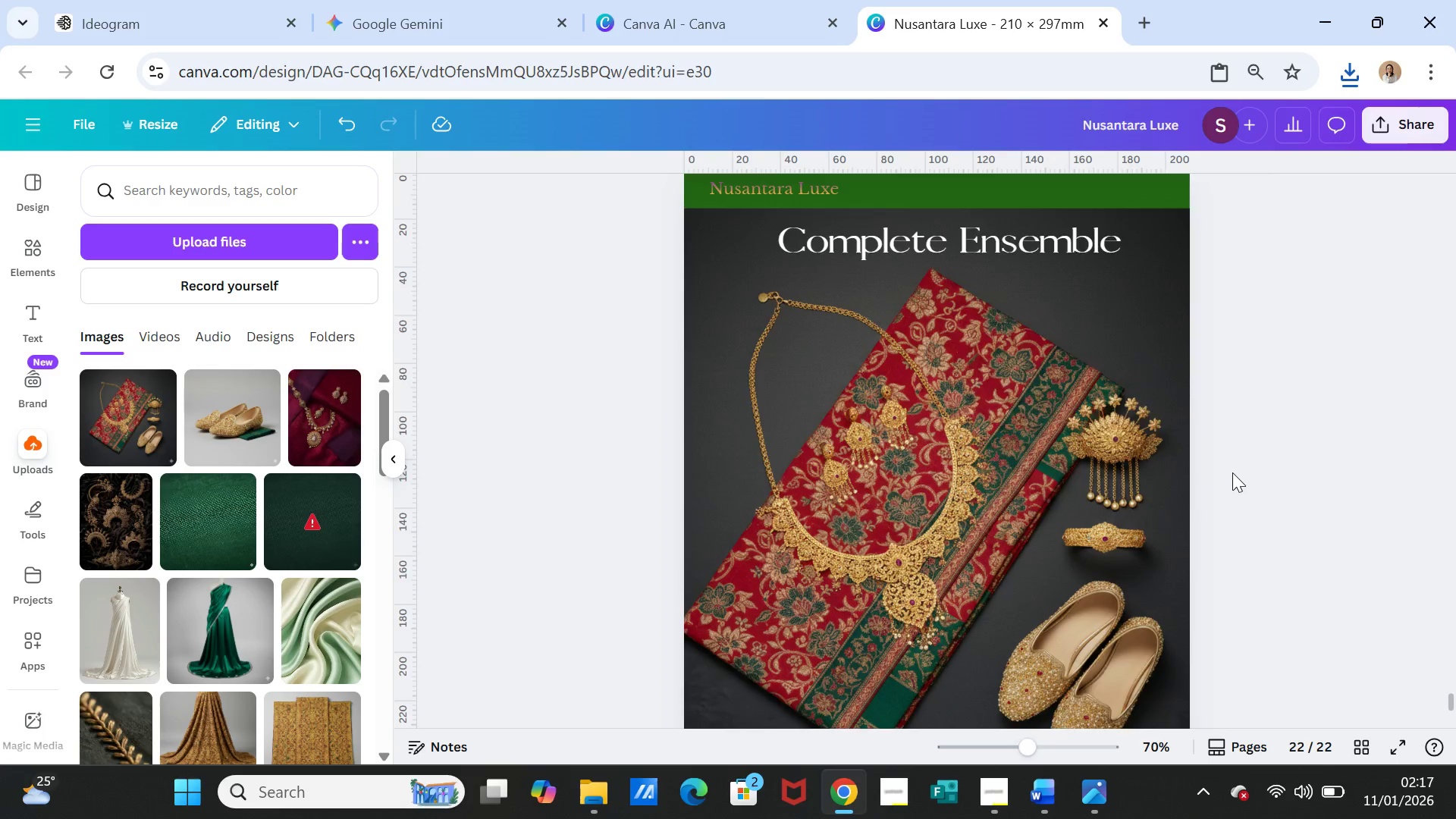 
scroll: coordinate [1232, 472], scroll_direction: down, amount: 2.0
 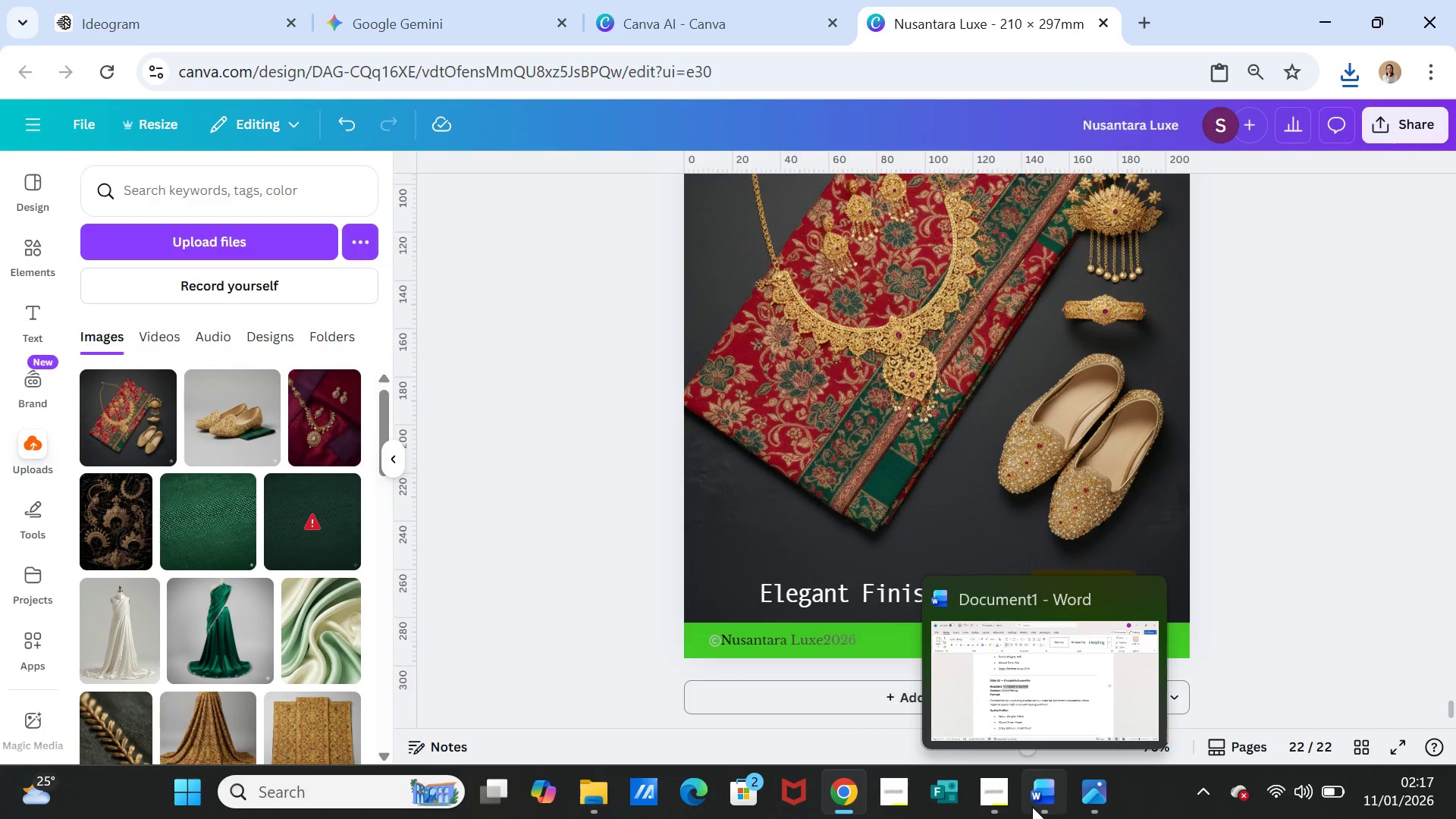 
left_click([1035, 805])
 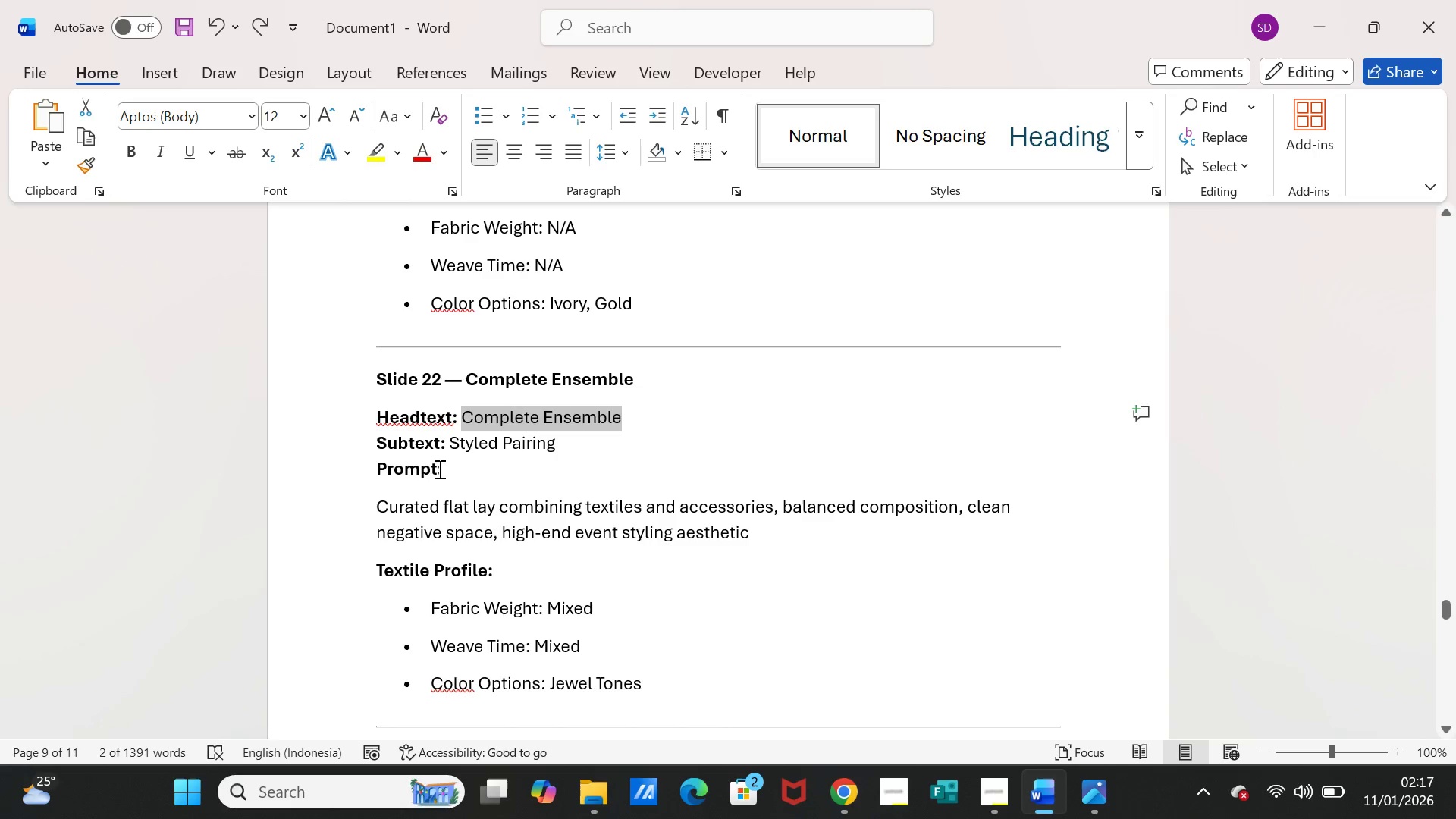 
left_click_drag(start_coordinate=[447, 444], to_coordinate=[538, 443])
 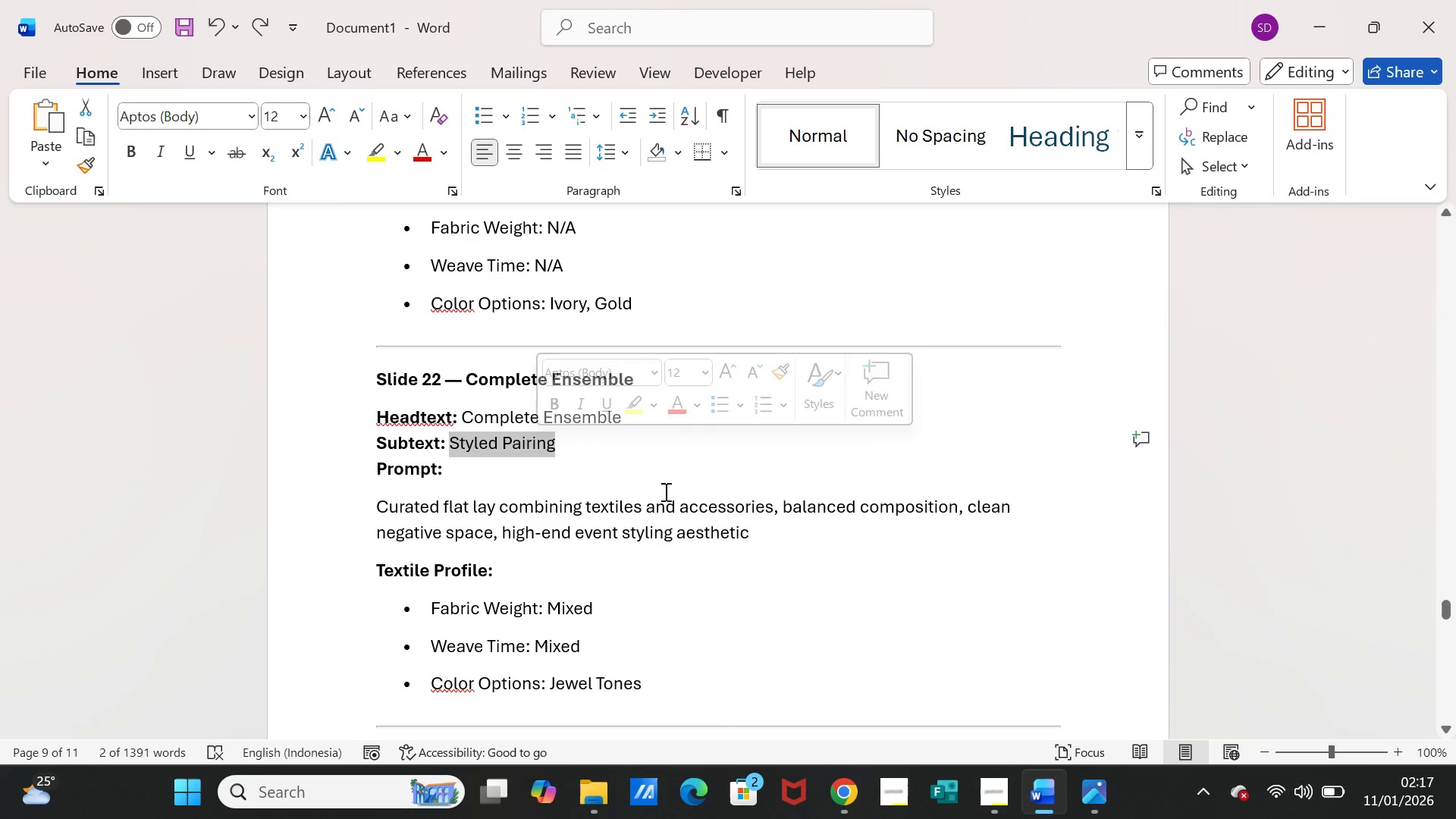 
key(Control+C)
 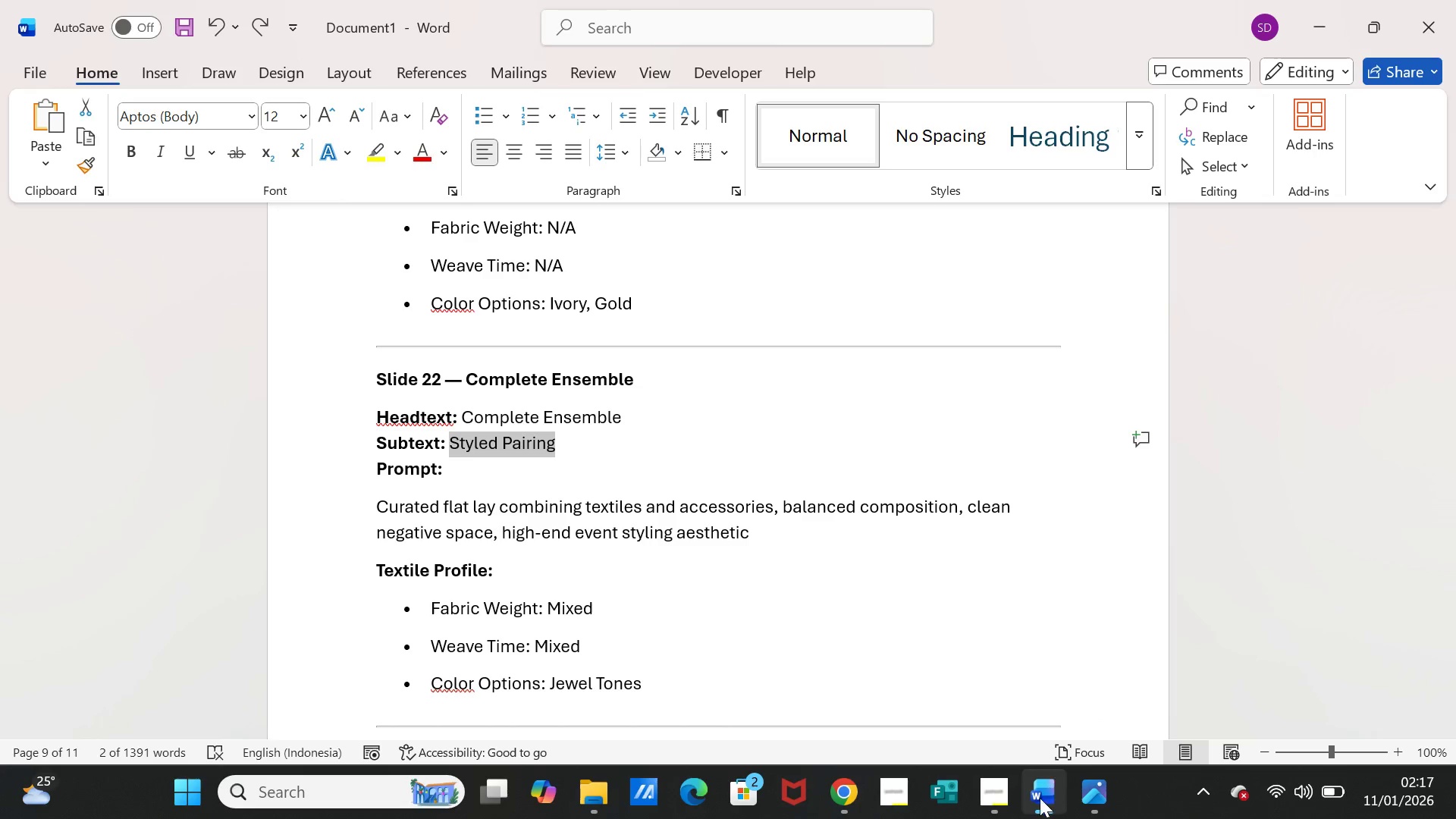 
left_click([1038, 801])
 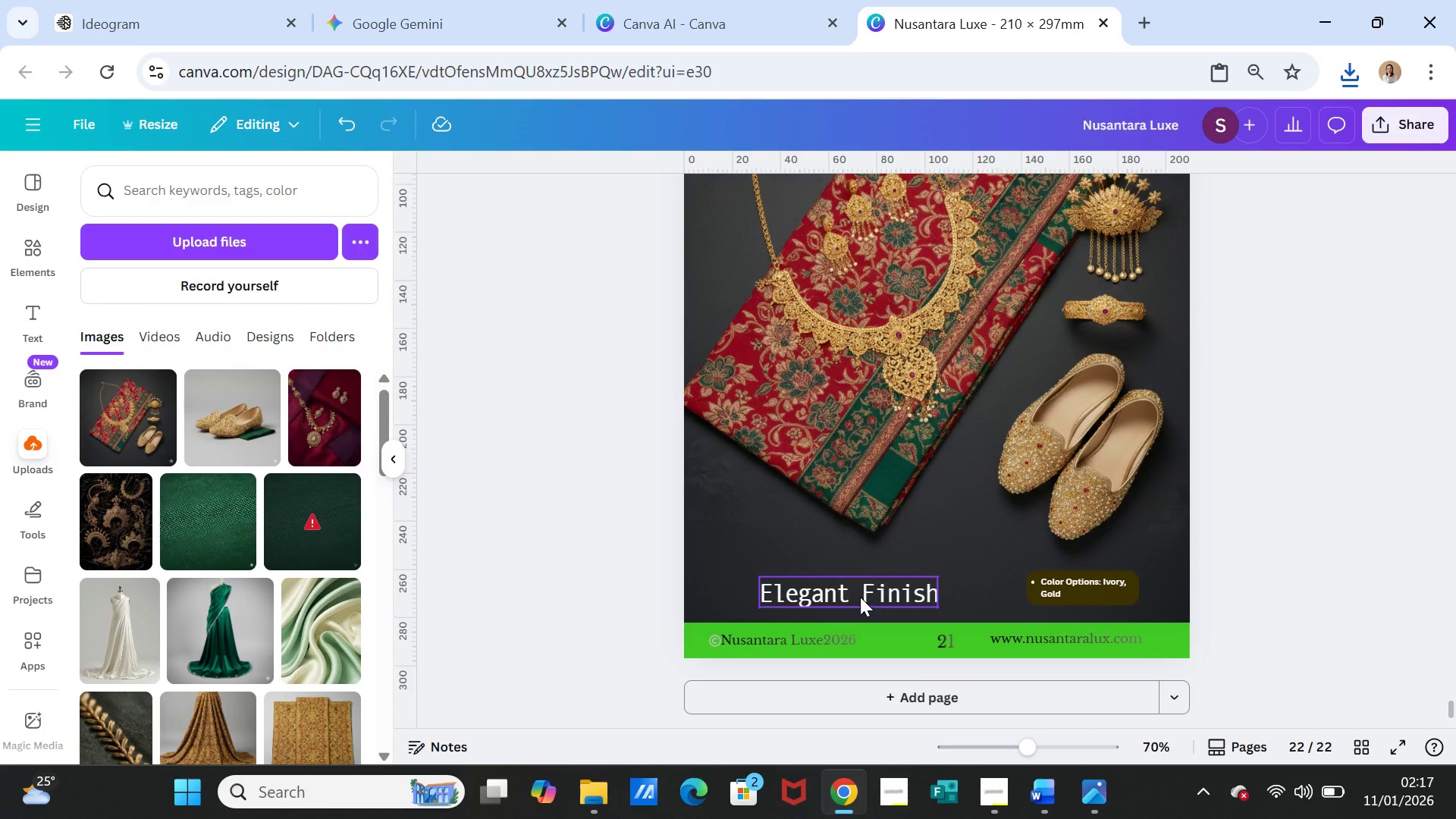 
double_click([860, 597])
 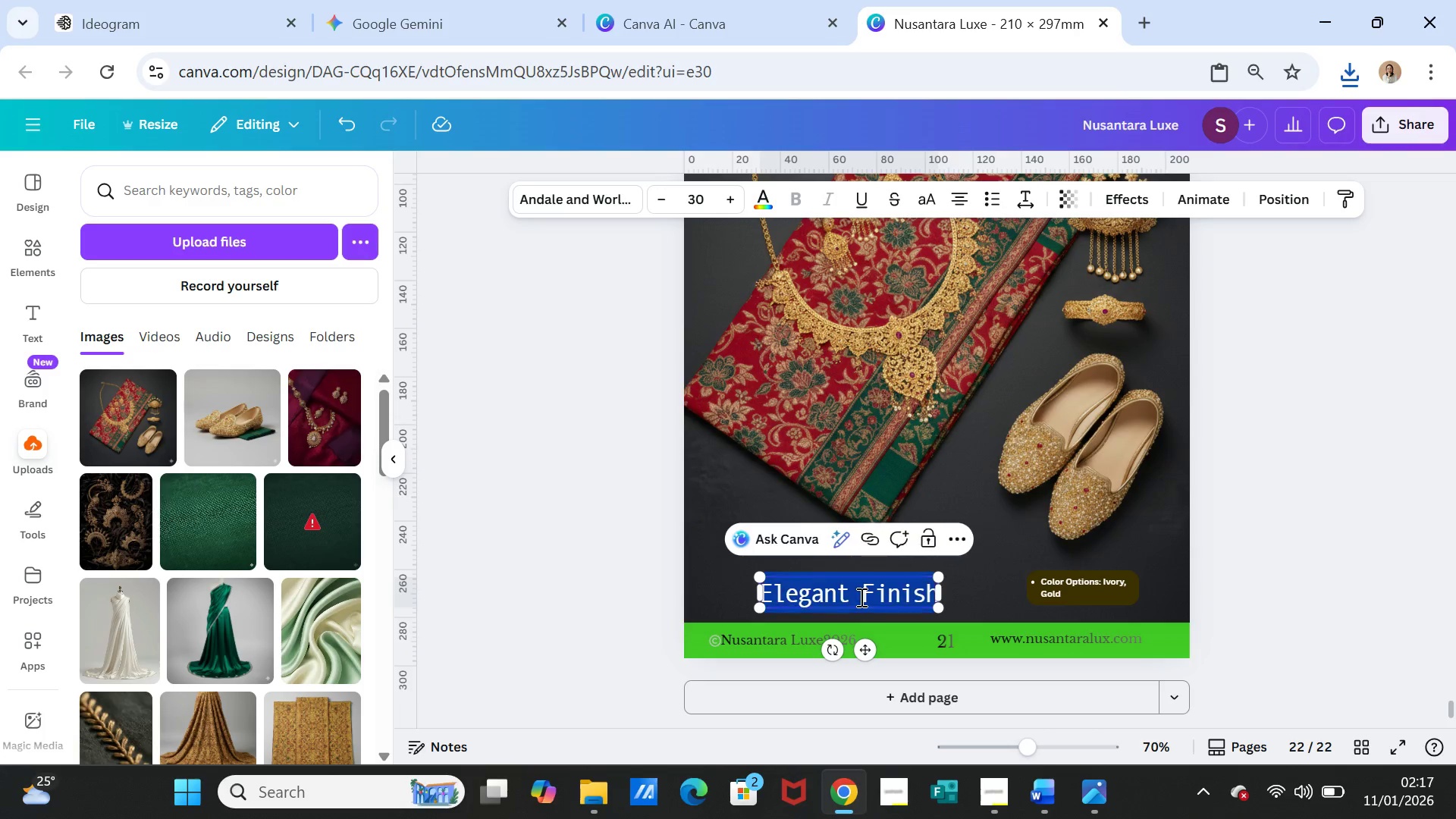 
triple_click([860, 597])
 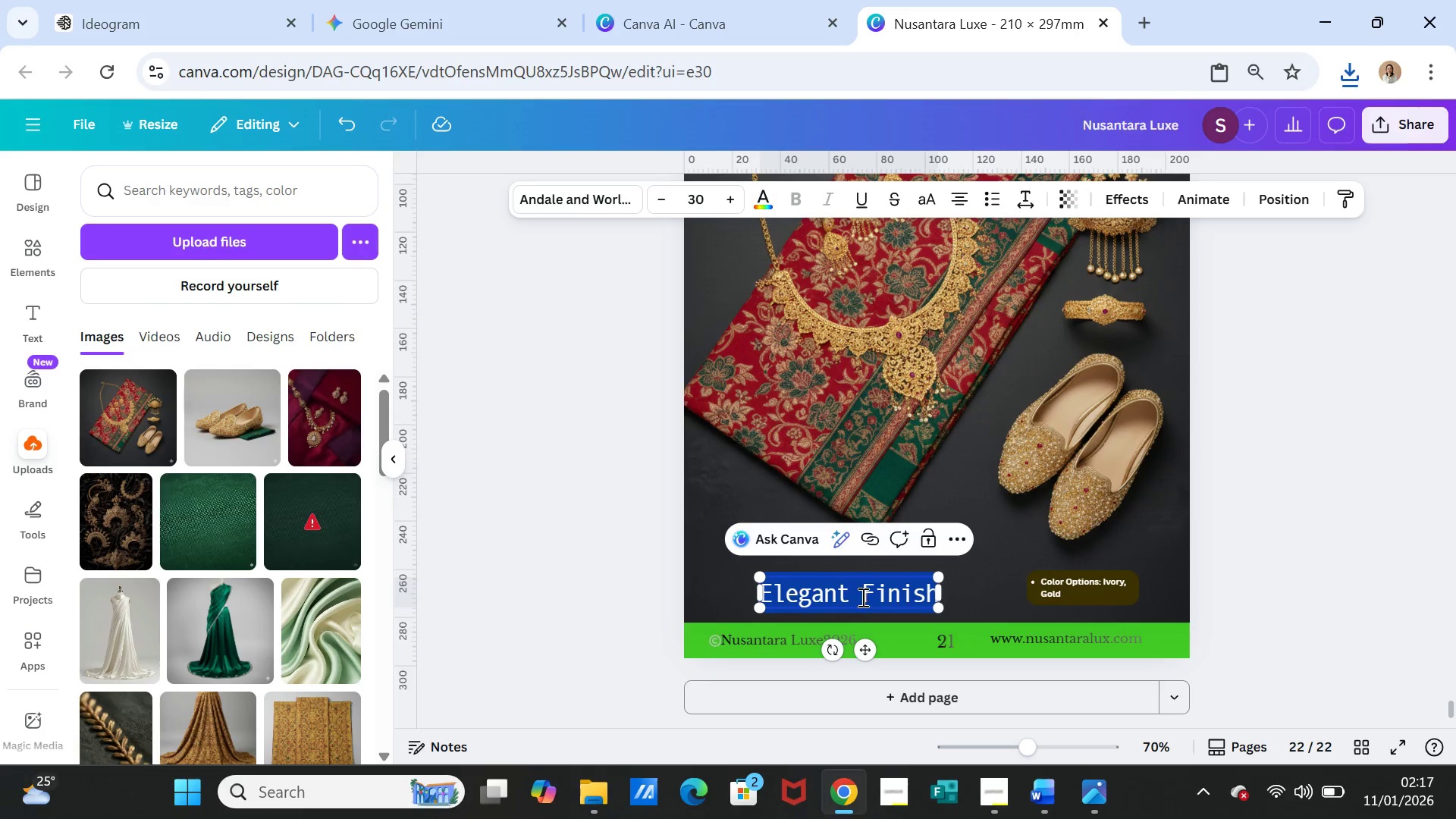 
key(Control+V)
 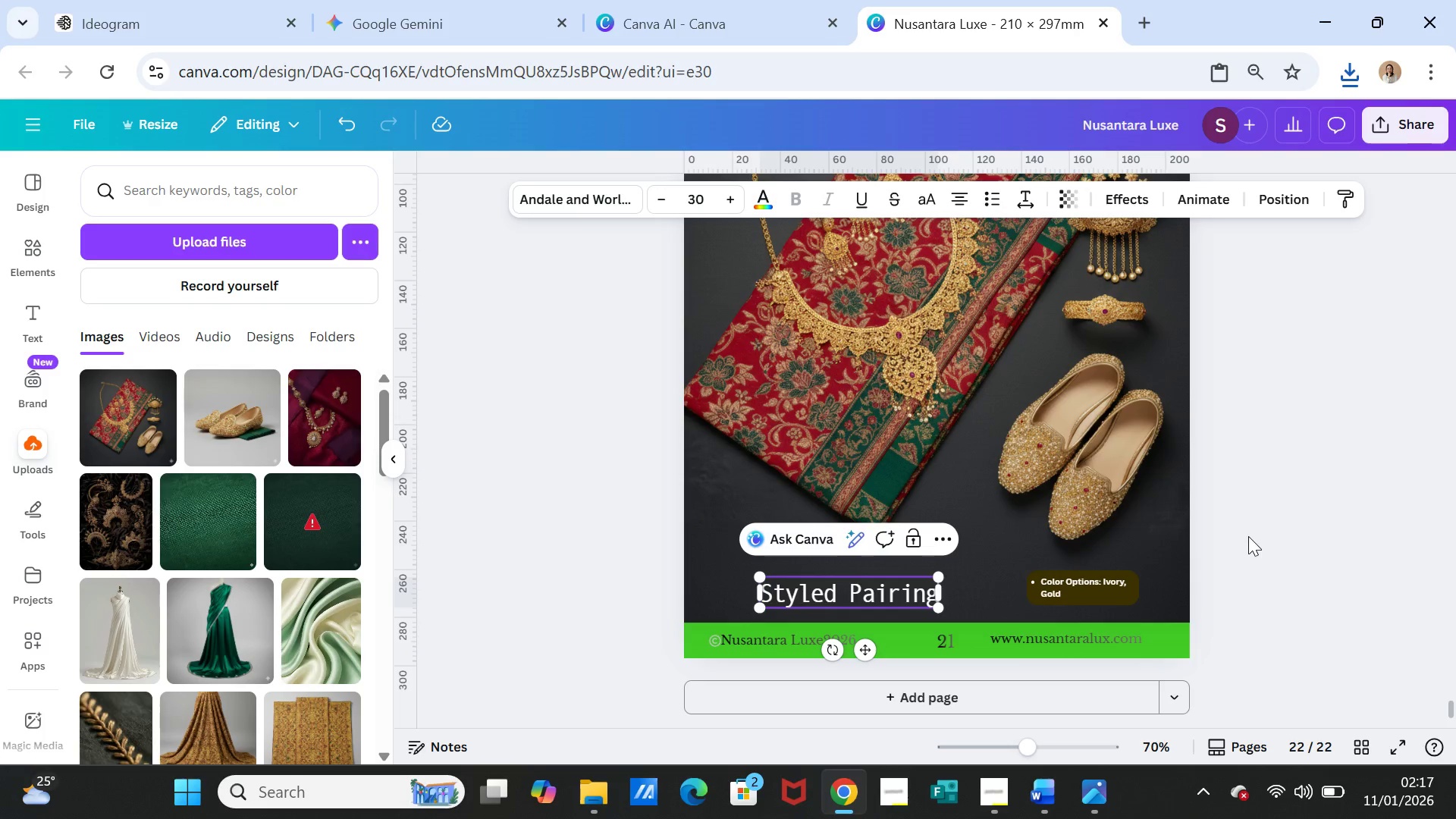 
left_click([1248, 536])
 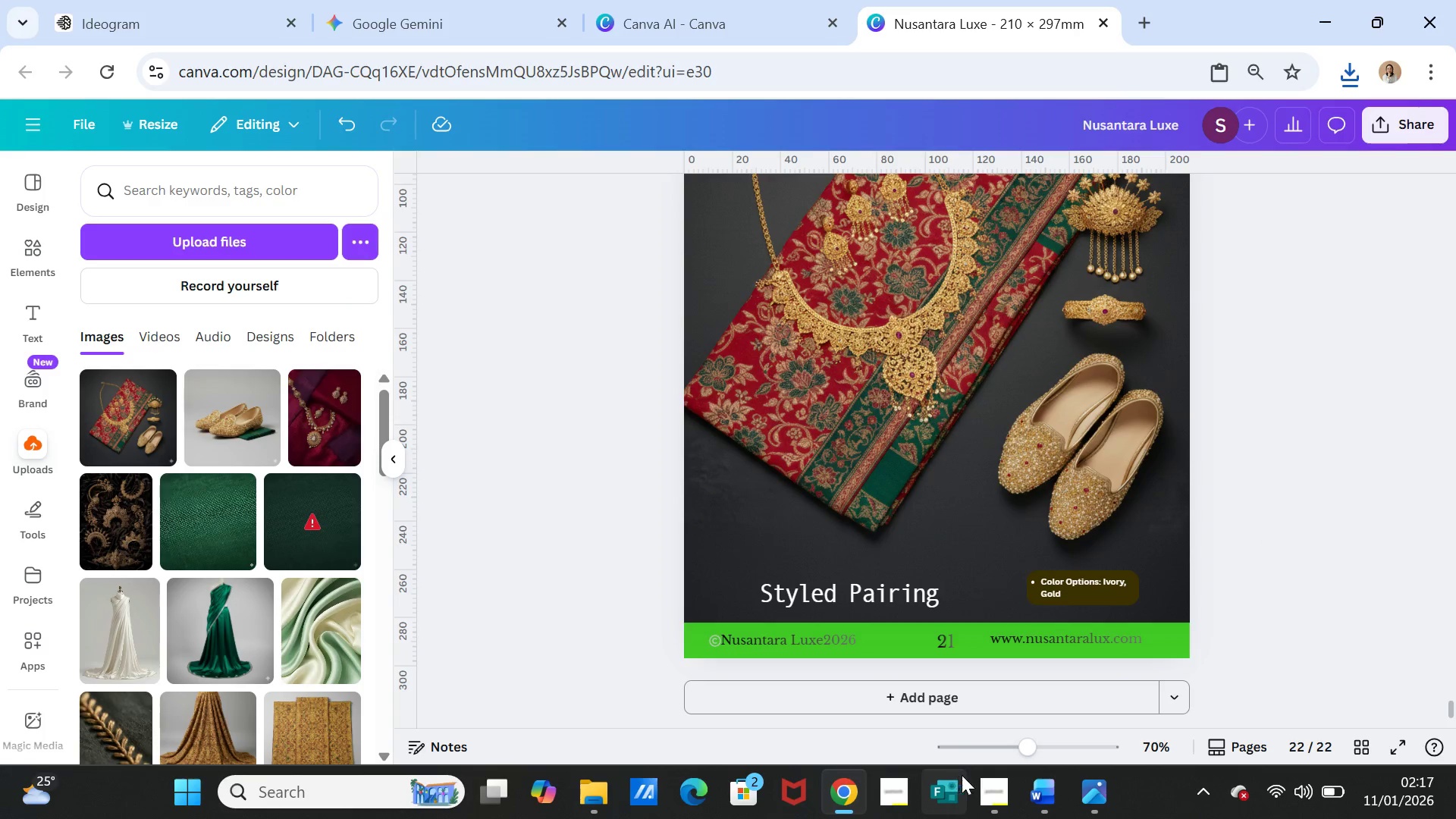 
left_click([1037, 788])
 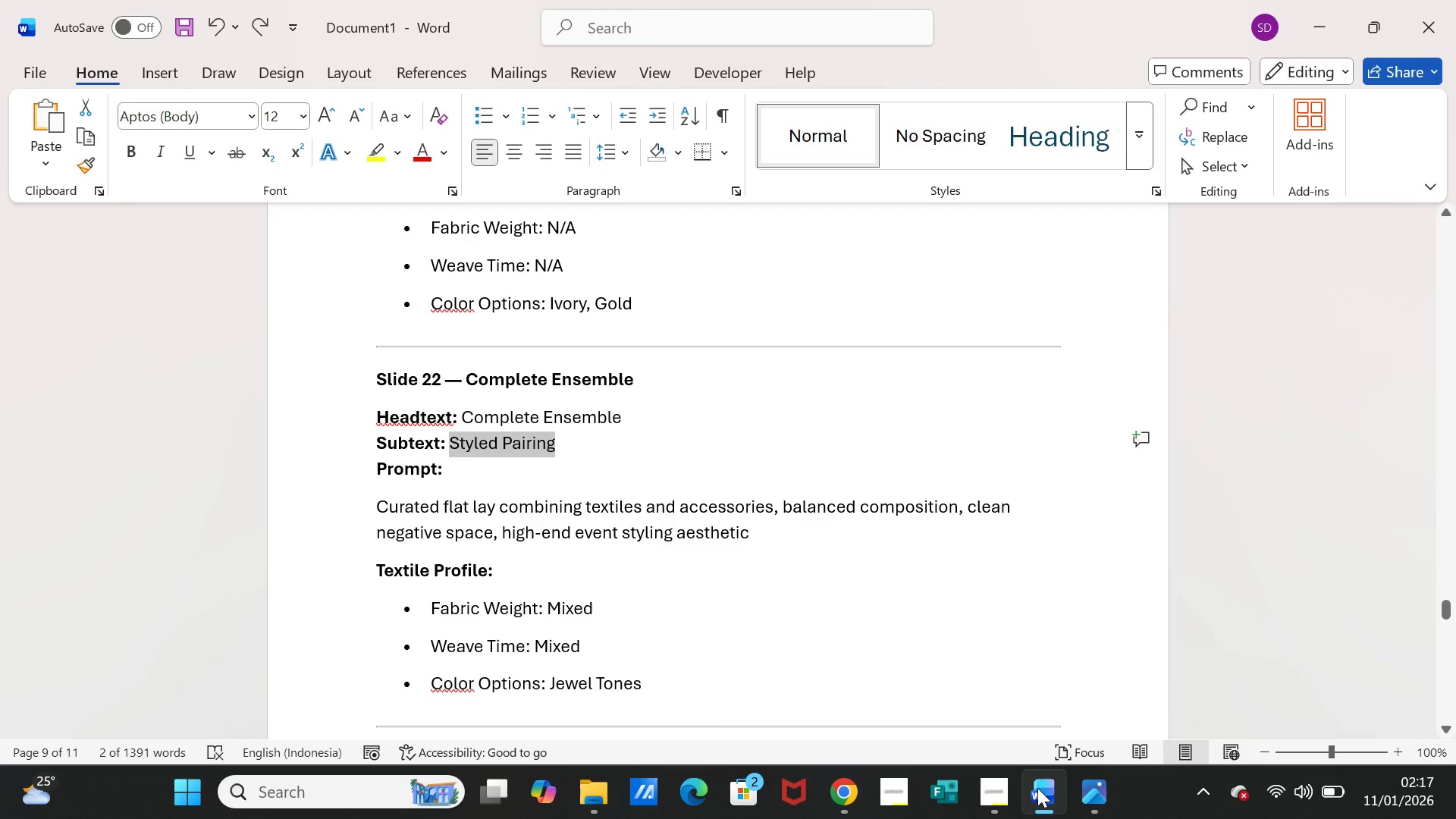 
left_click([1037, 788])
 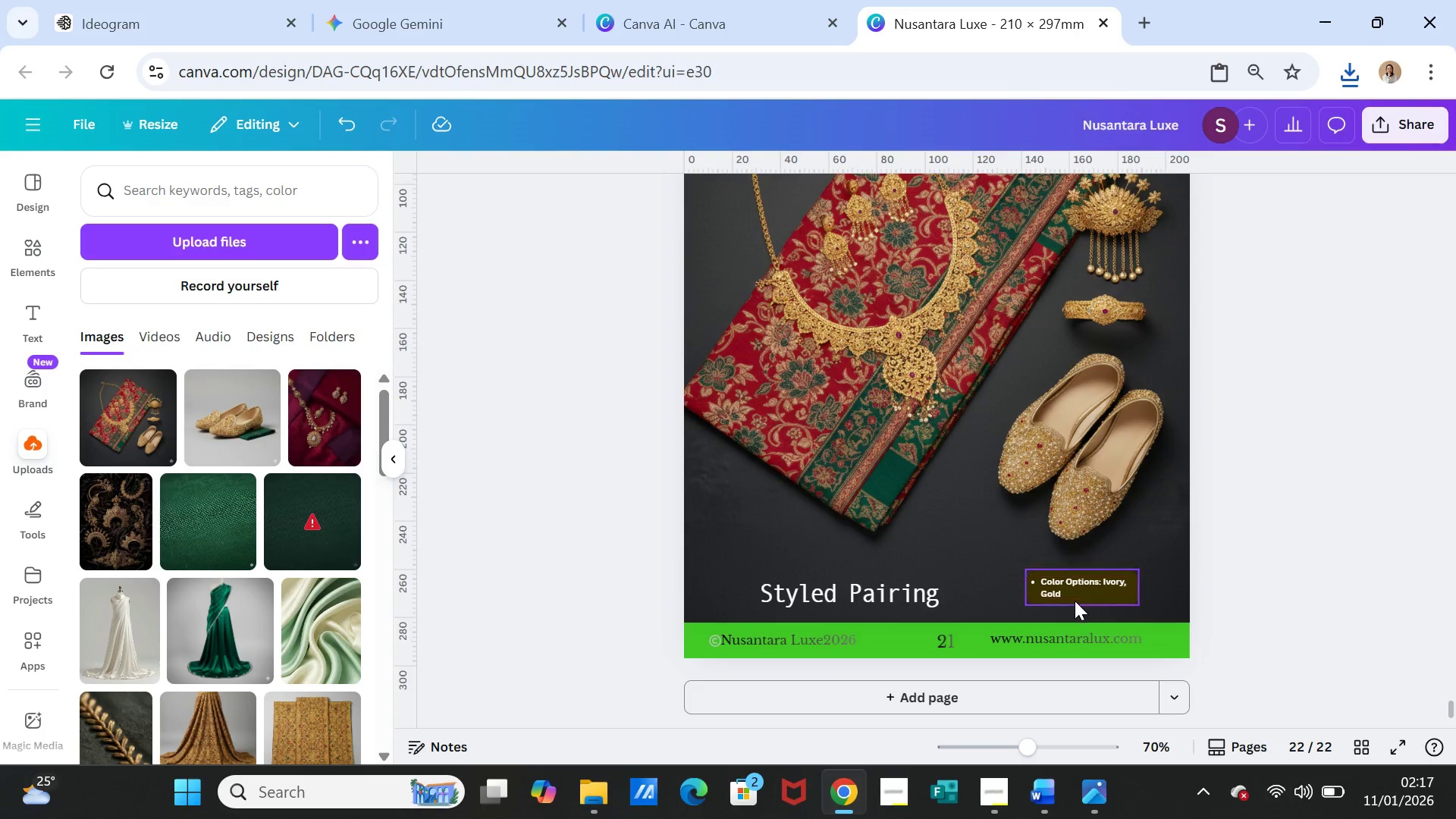 
left_click([1075, 601])
 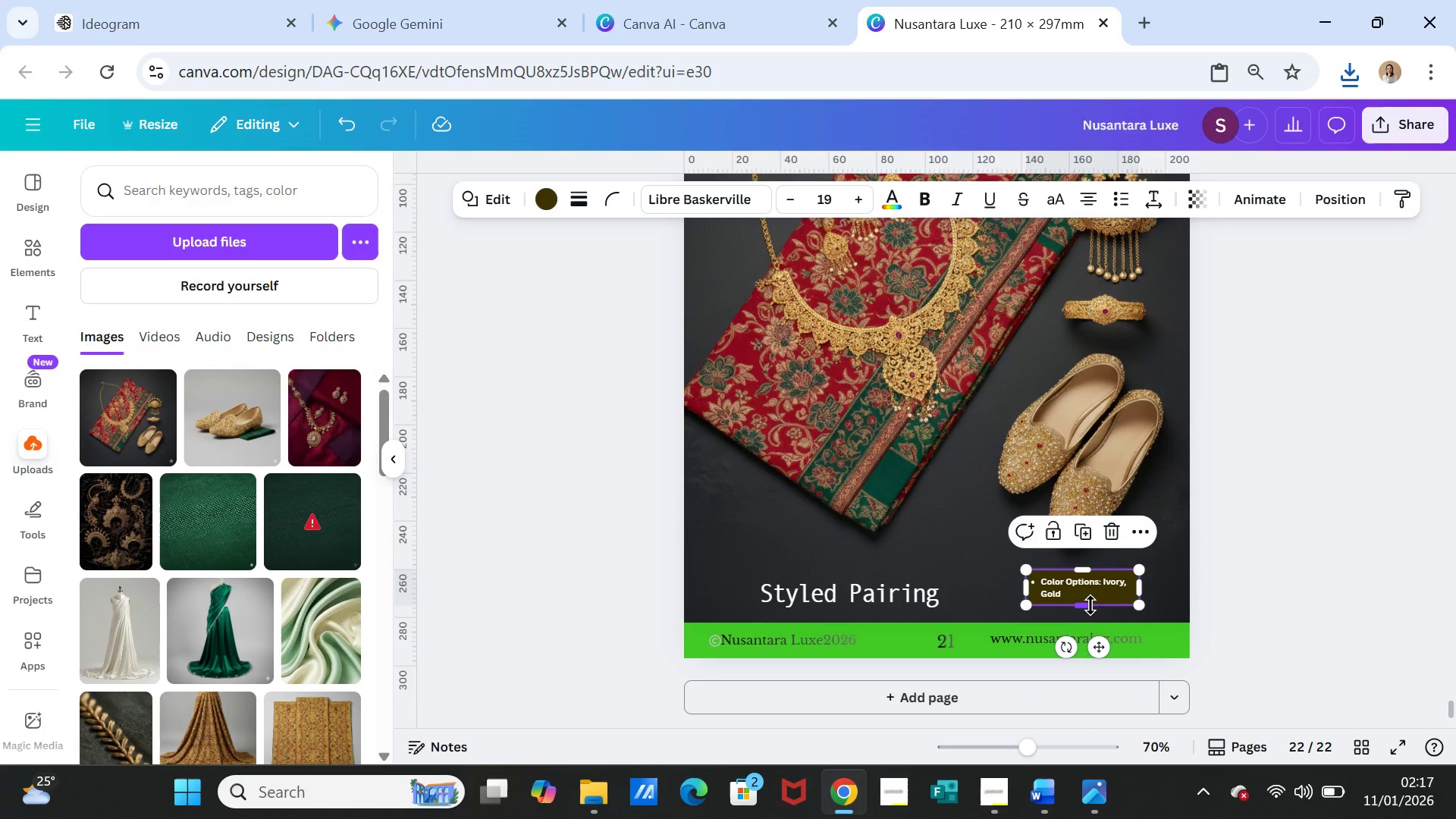 
left_click([1090, 605])
 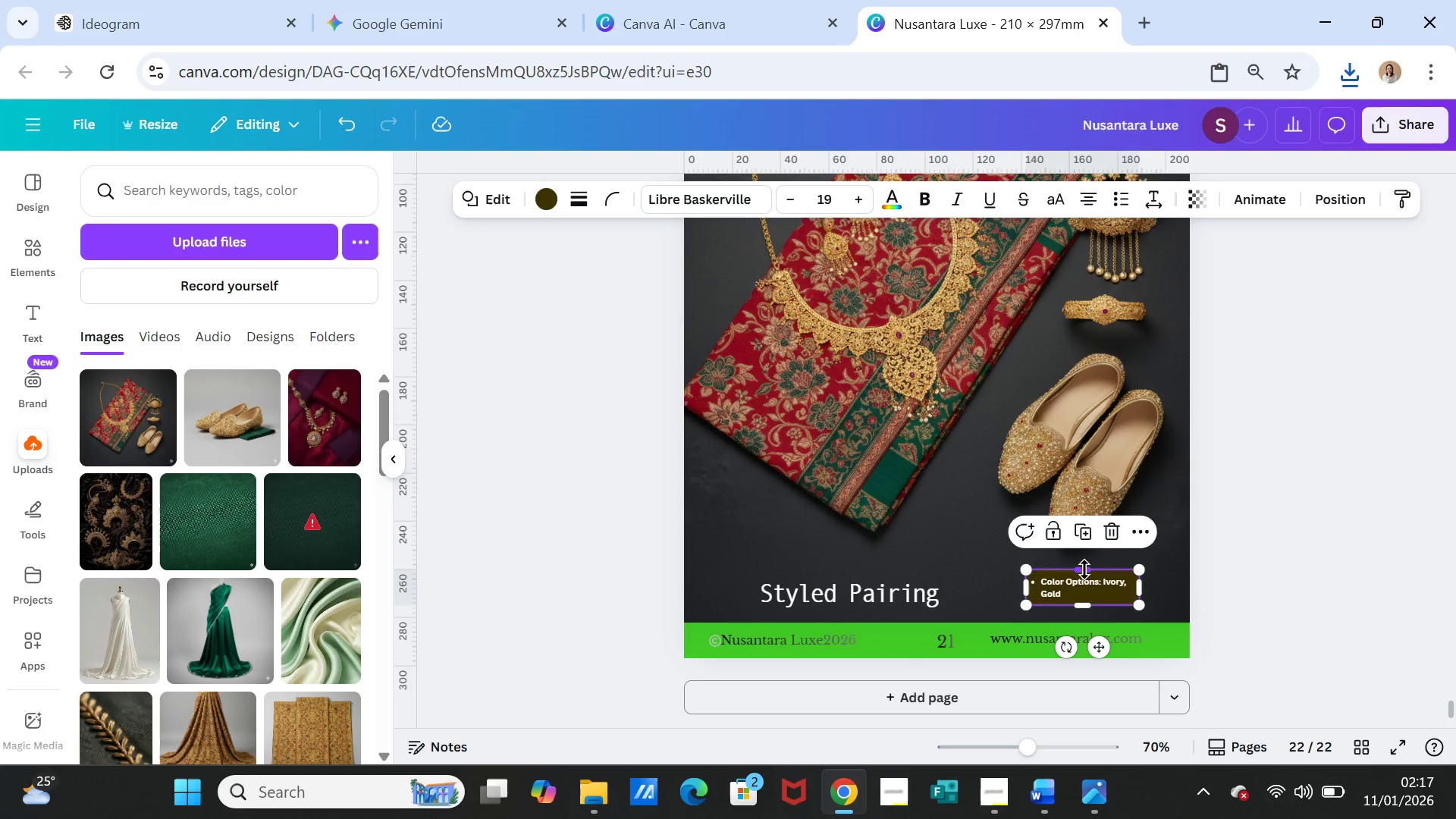 
left_click_drag(start_coordinate=[1084, 570], to_coordinate=[1083, 552])
 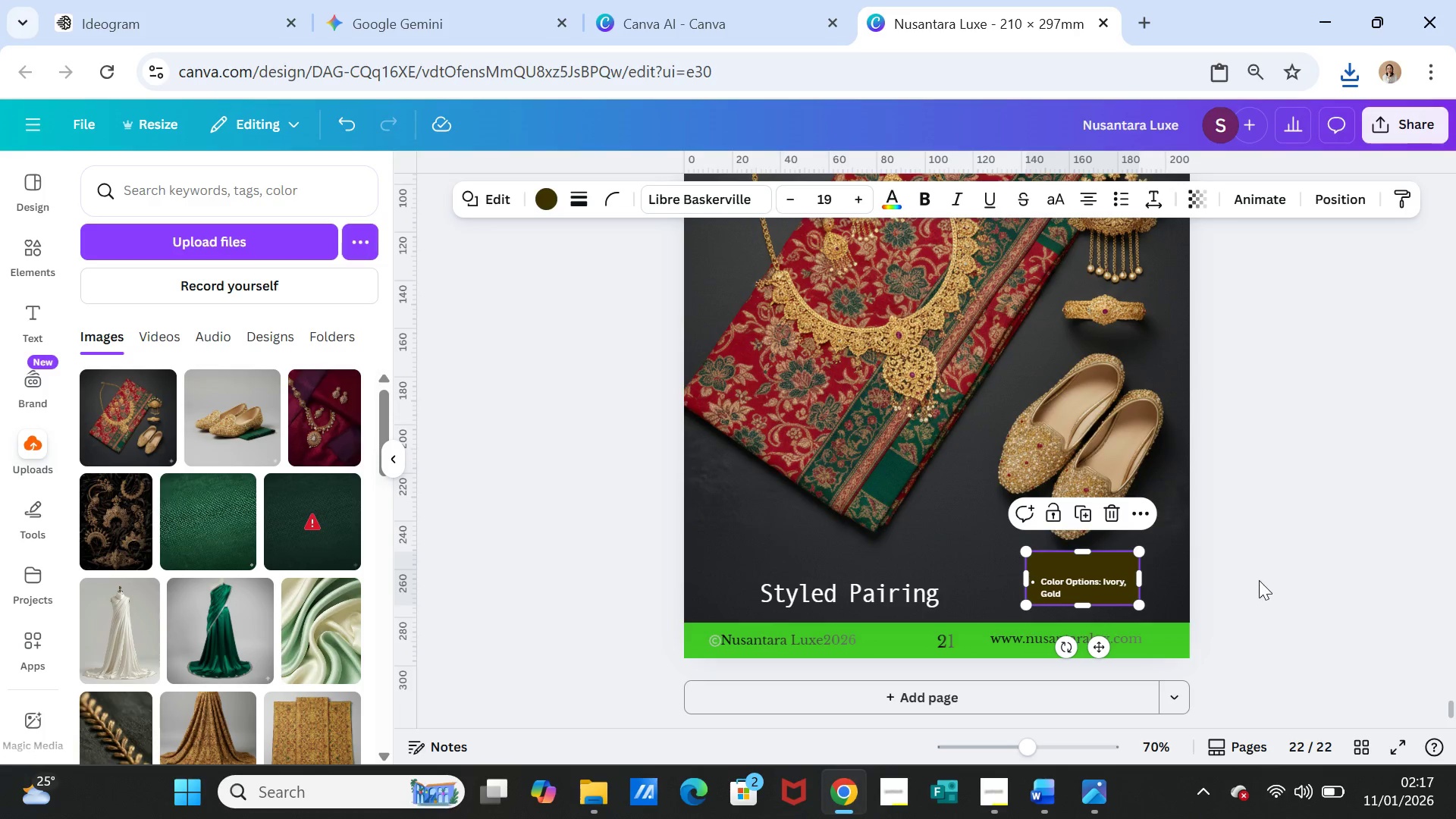 
left_click([1259, 580])
 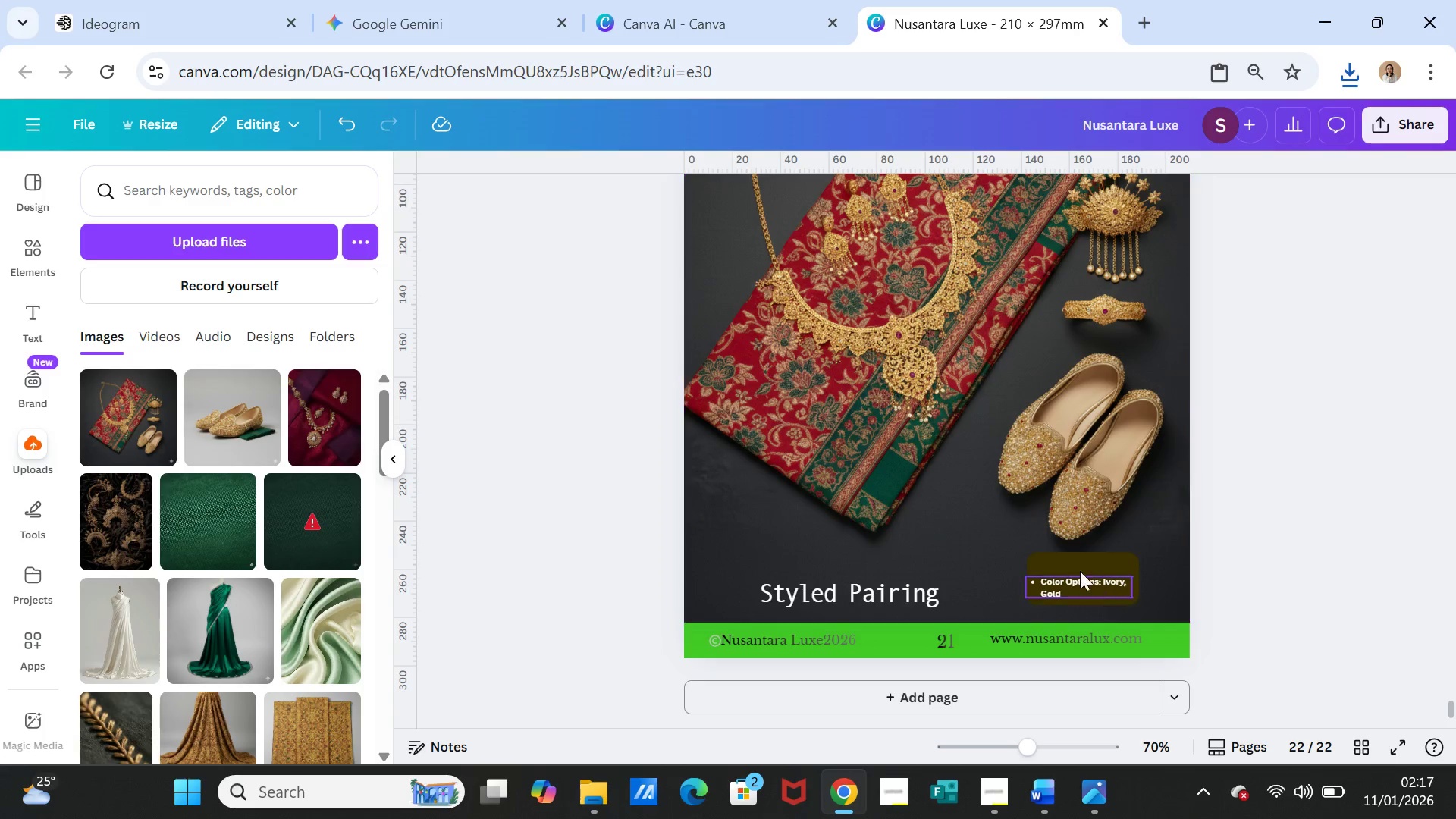 
left_click([1074, 566])
 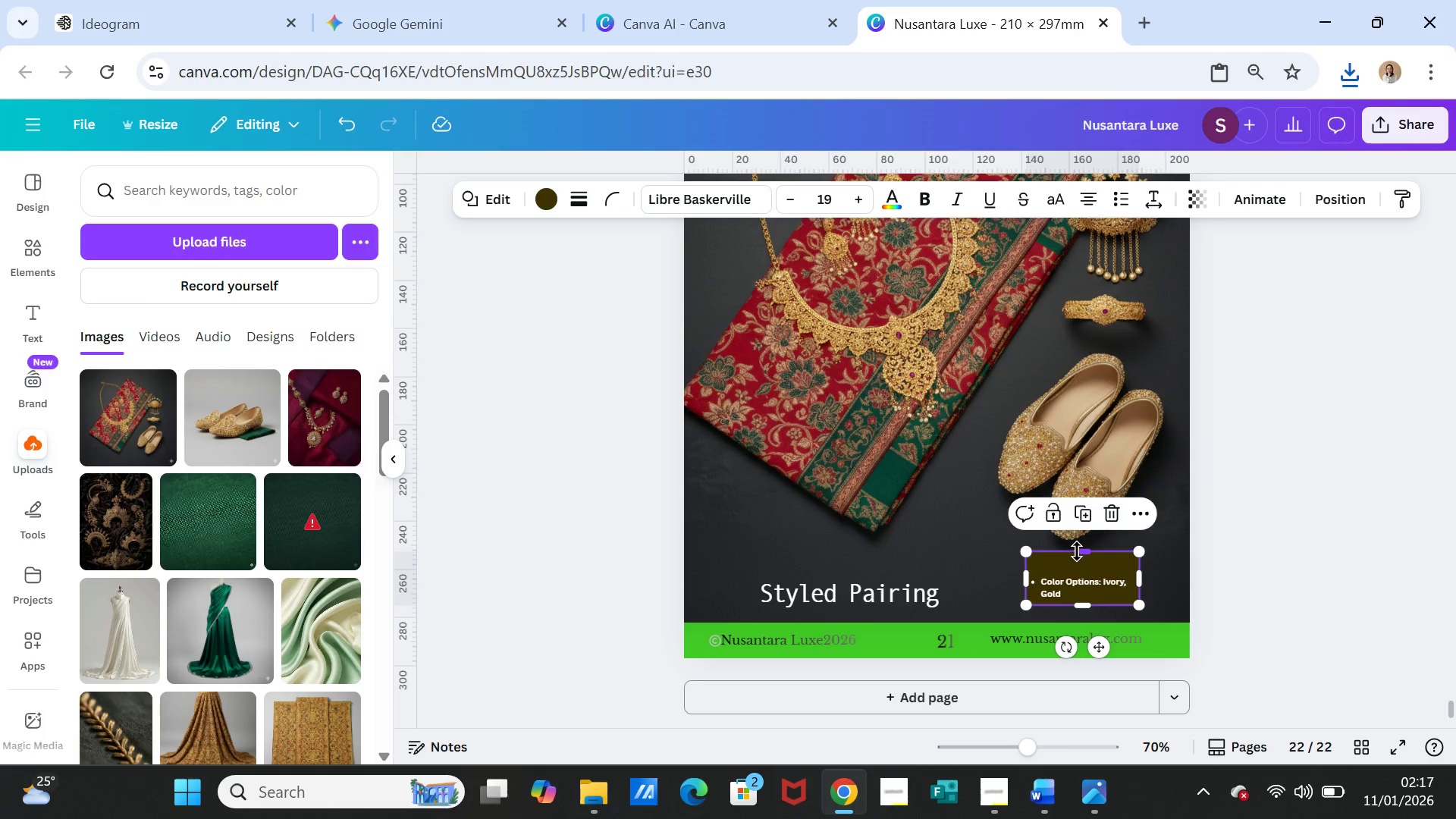 
left_click_drag(start_coordinate=[1078, 552], to_coordinate=[1078, 548])
 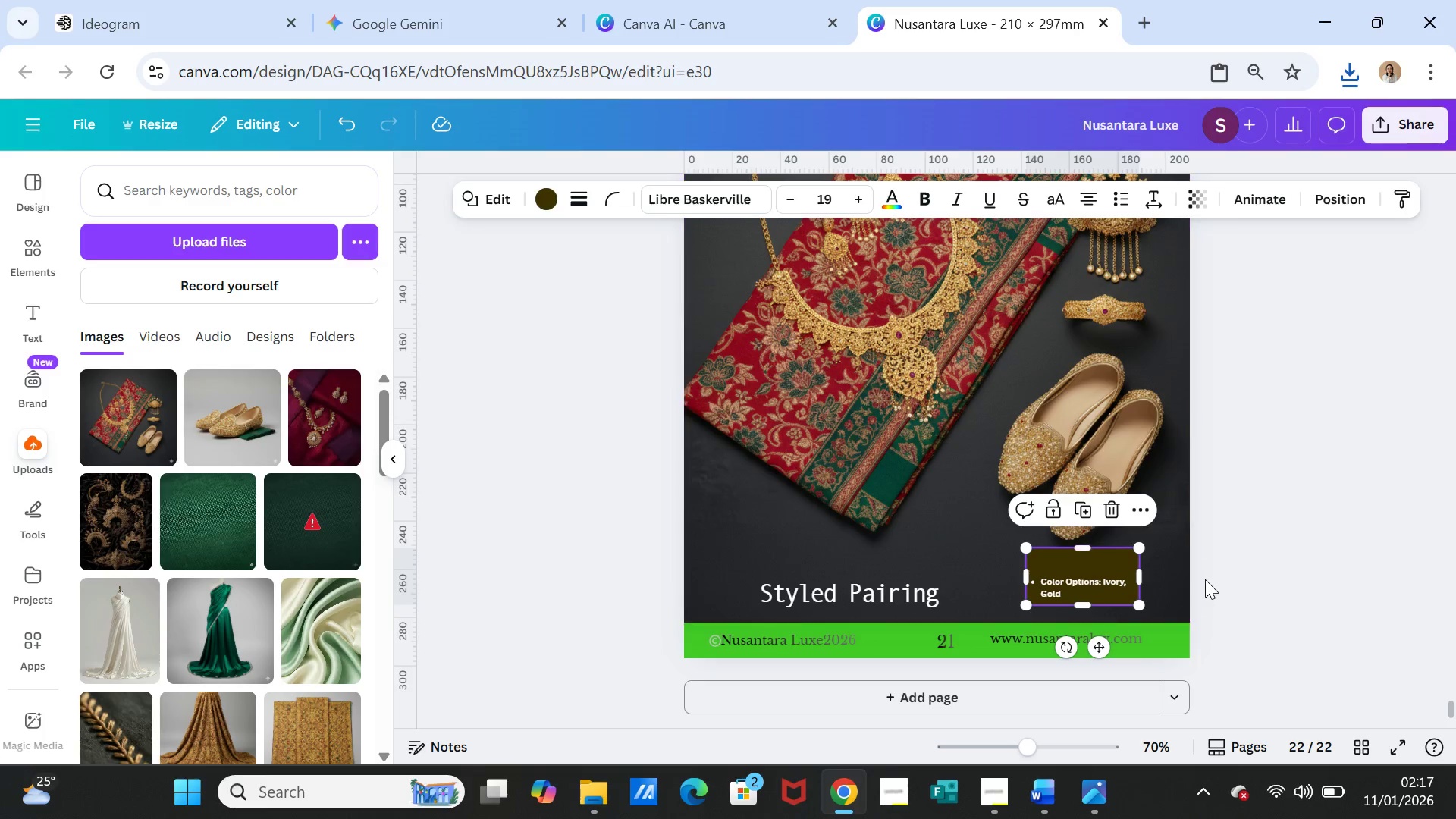 
left_click([1205, 579])
 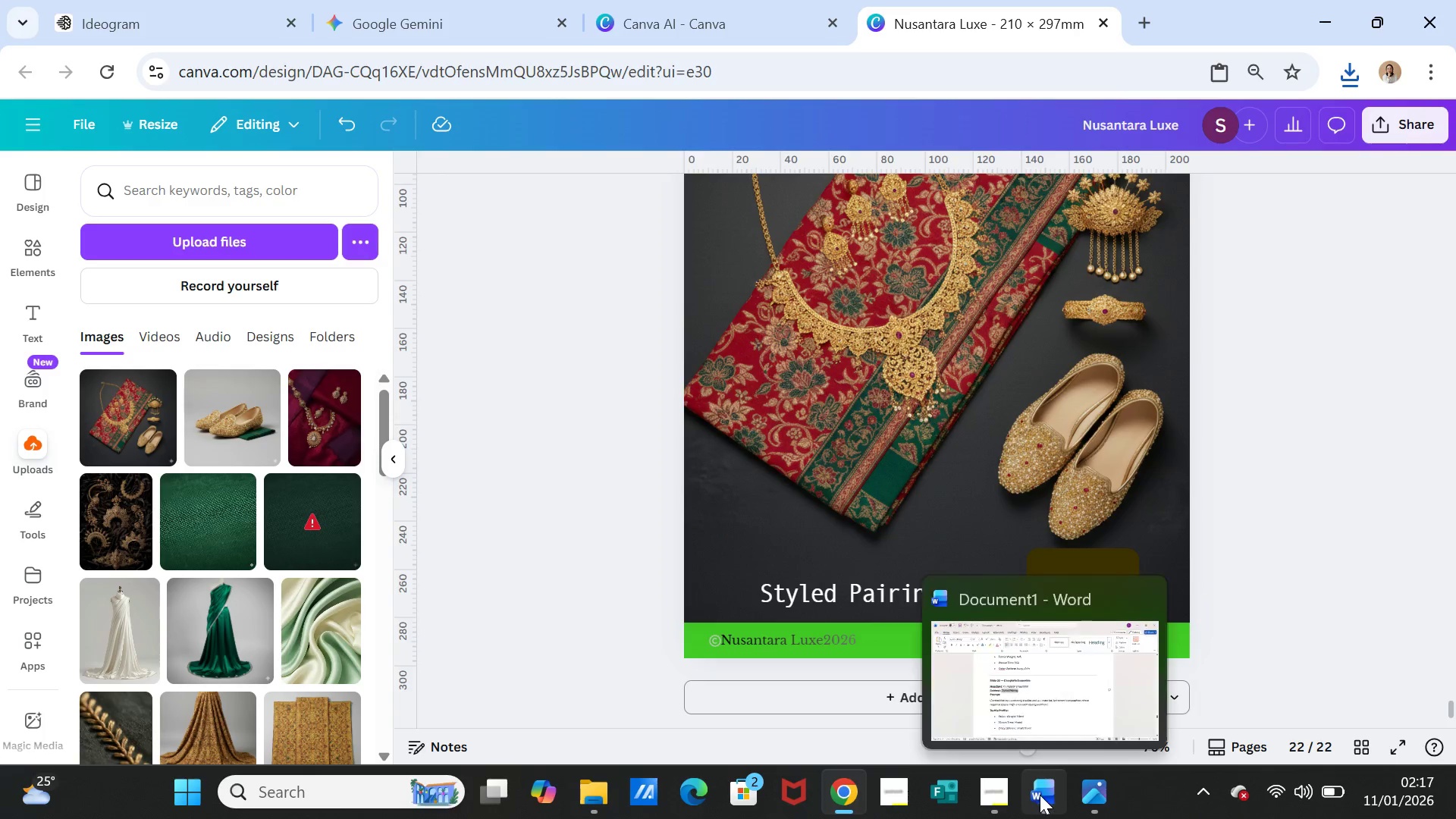 
left_click([1041, 795])
 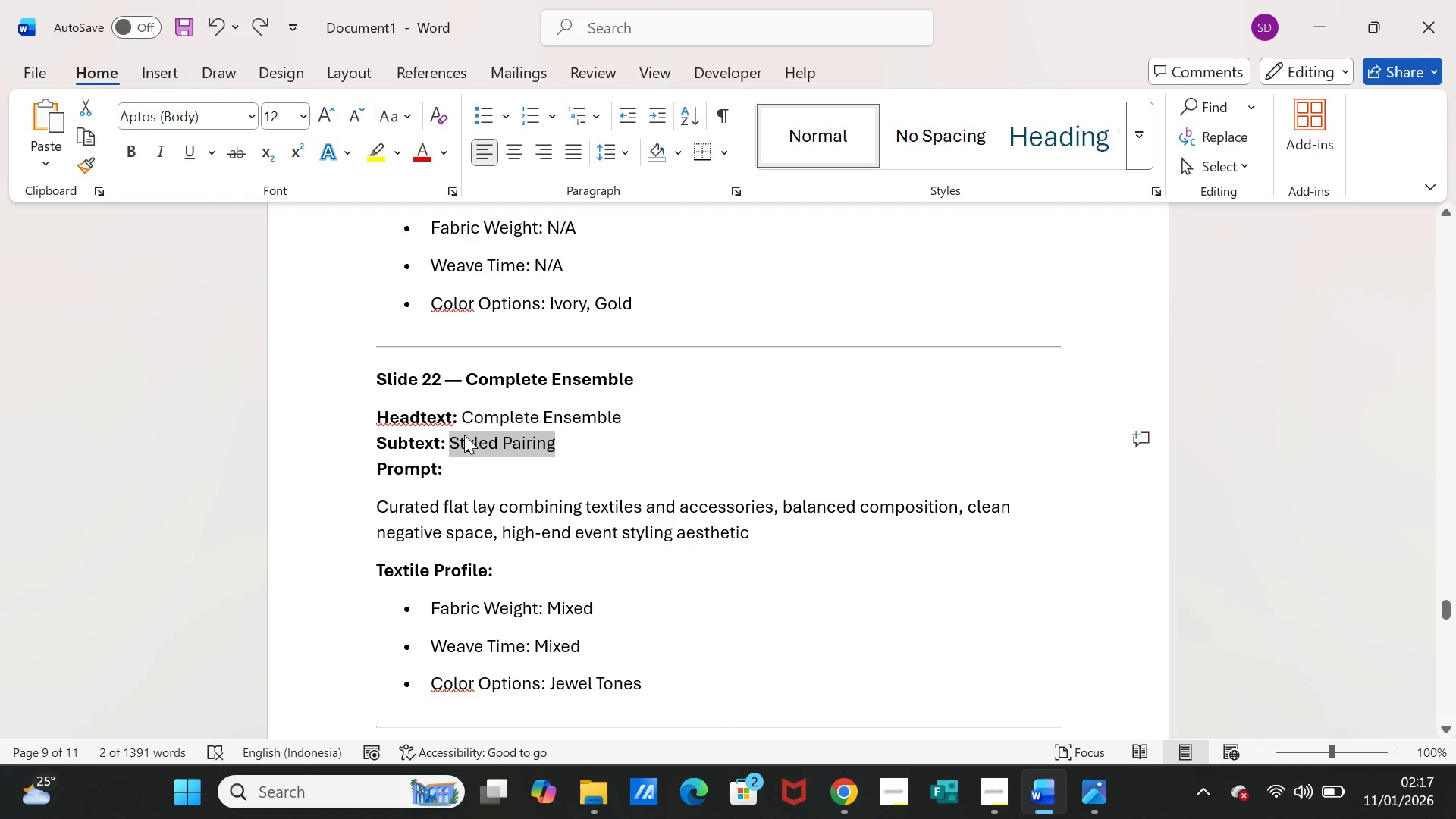 
scroll: coordinate [440, 585], scroll_direction: down, amount: 1.0
 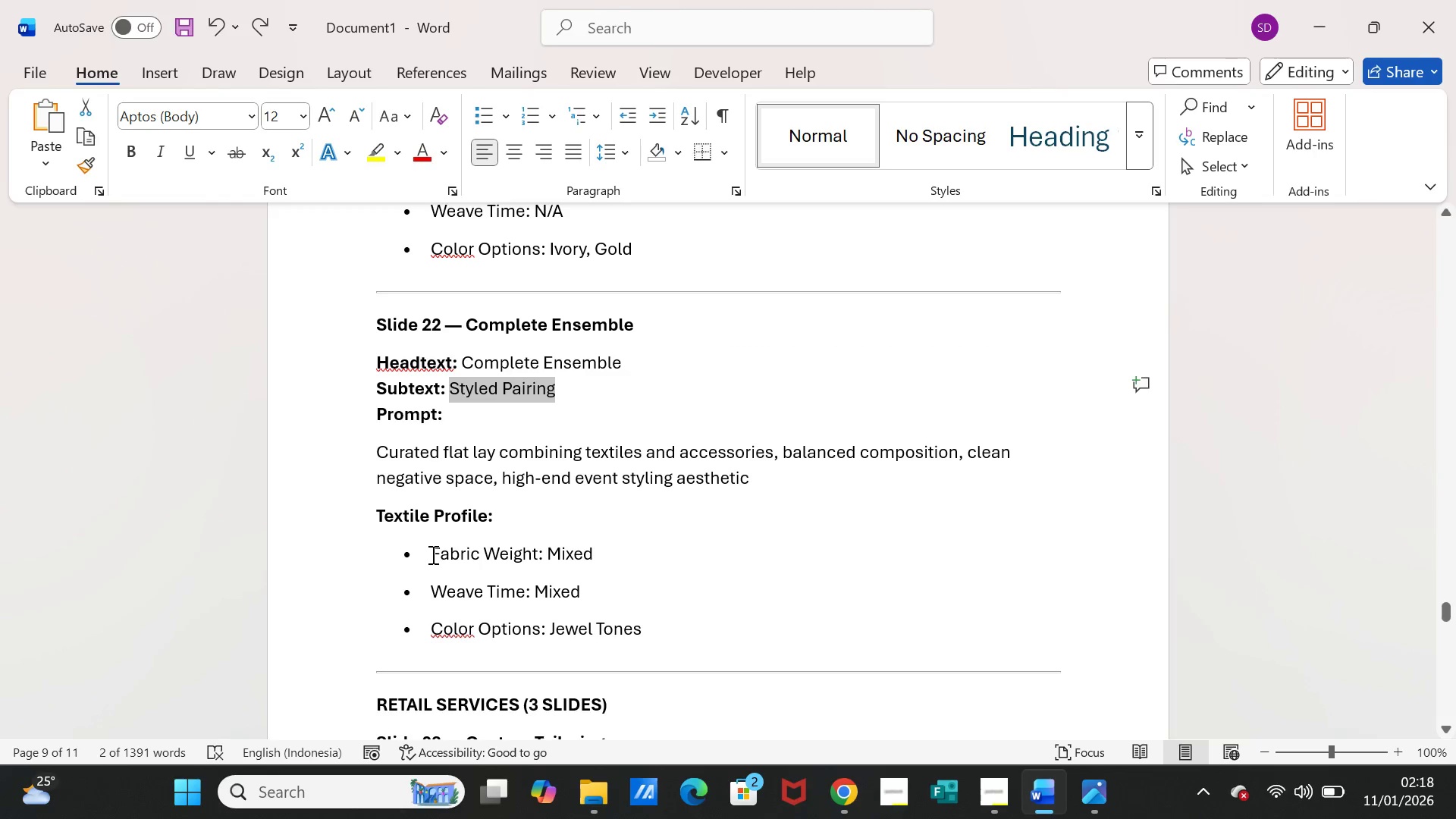 
left_click_drag(start_coordinate=[431, 554], to_coordinate=[628, 620])
 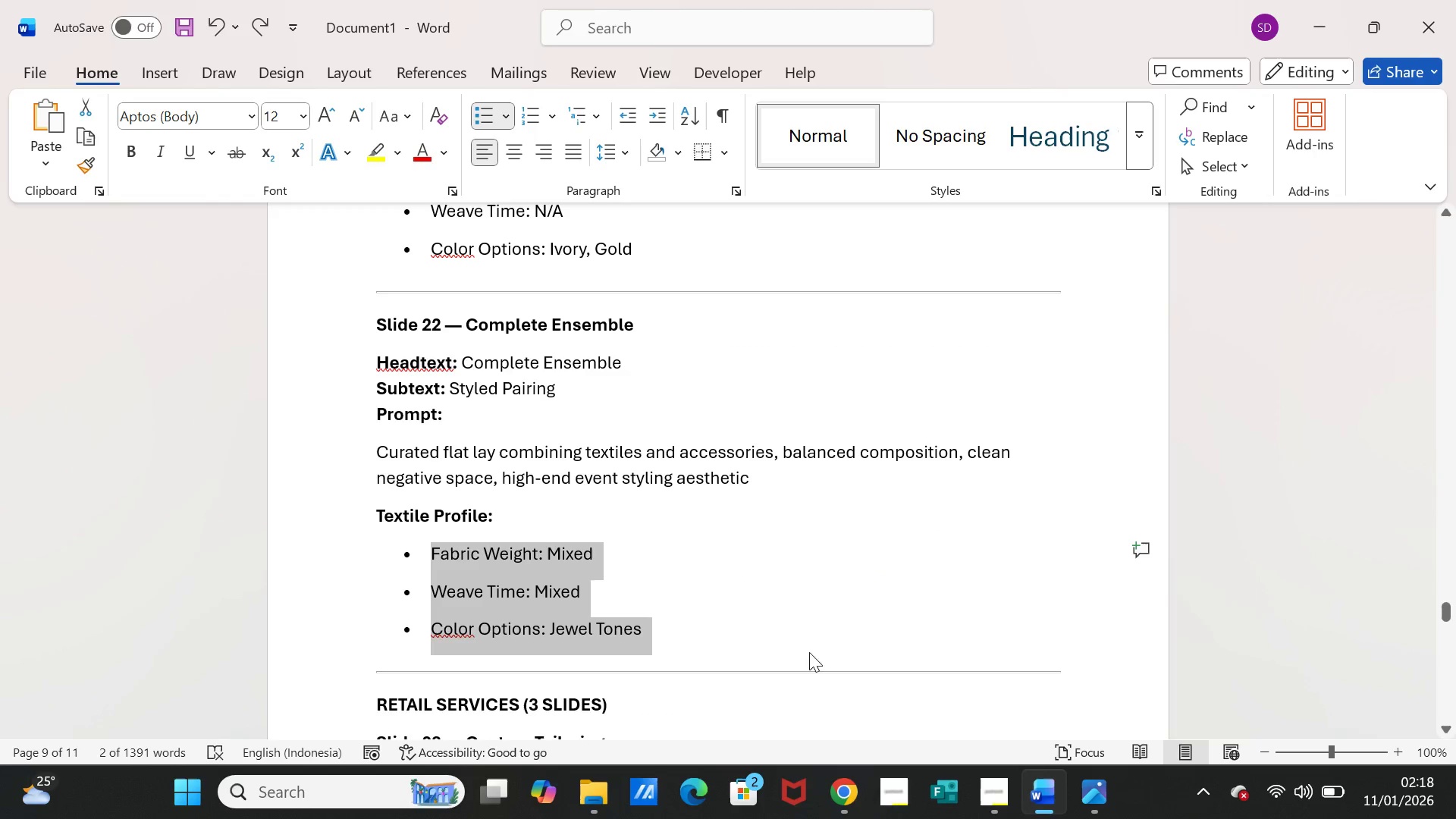 
key(Control+C)
 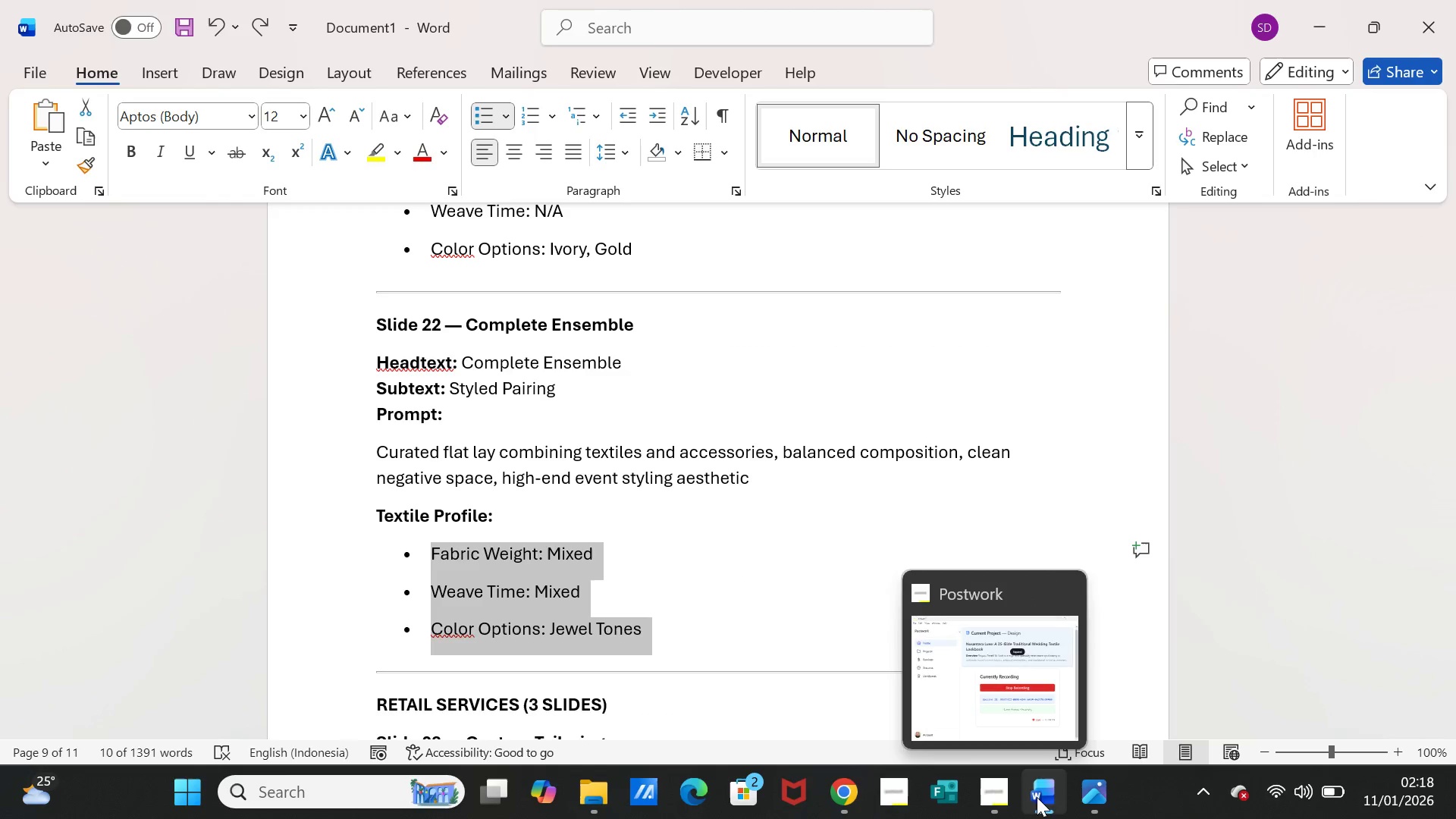 
left_click([1041, 796])
 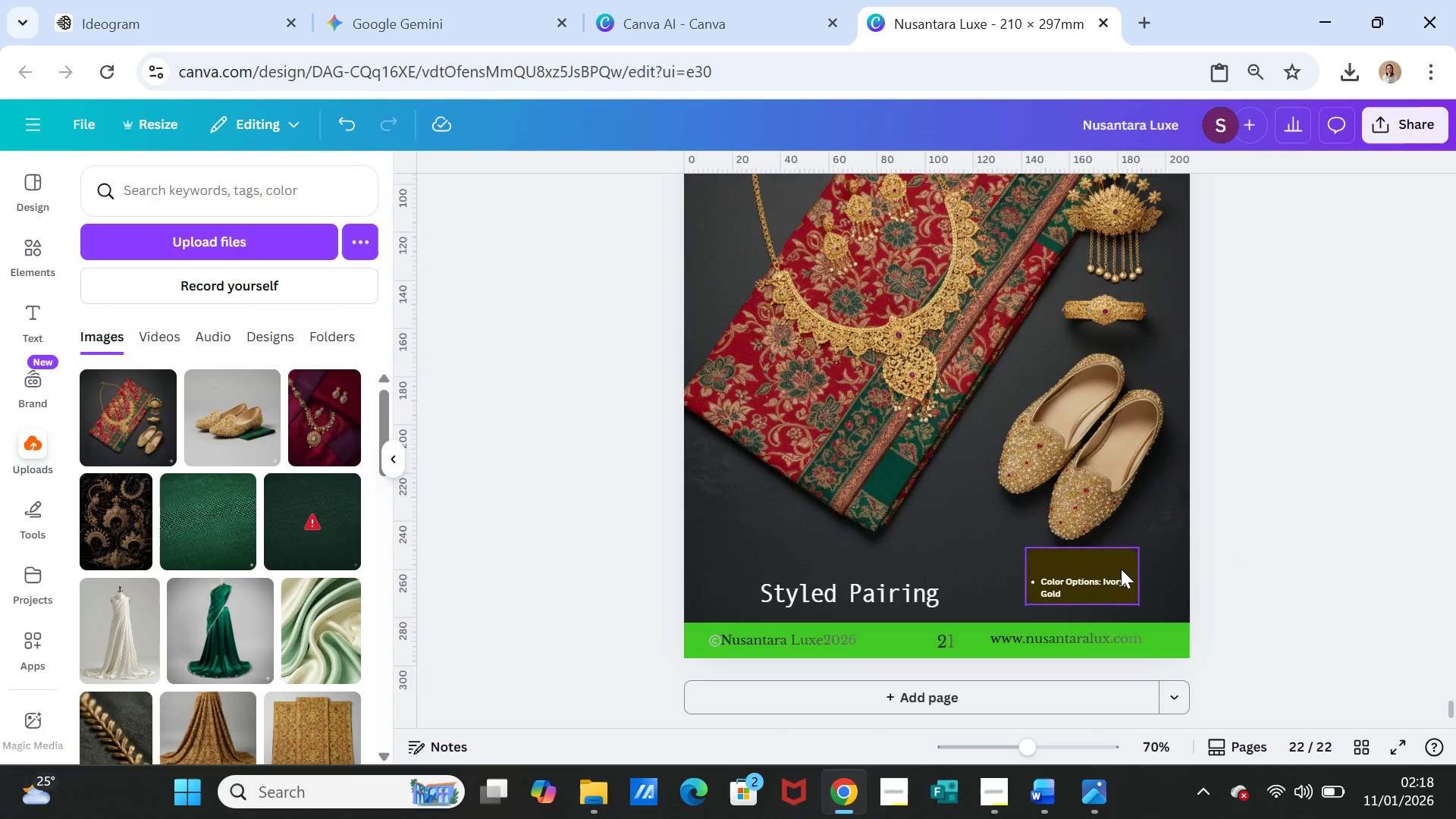 
left_click([1081, 579])
 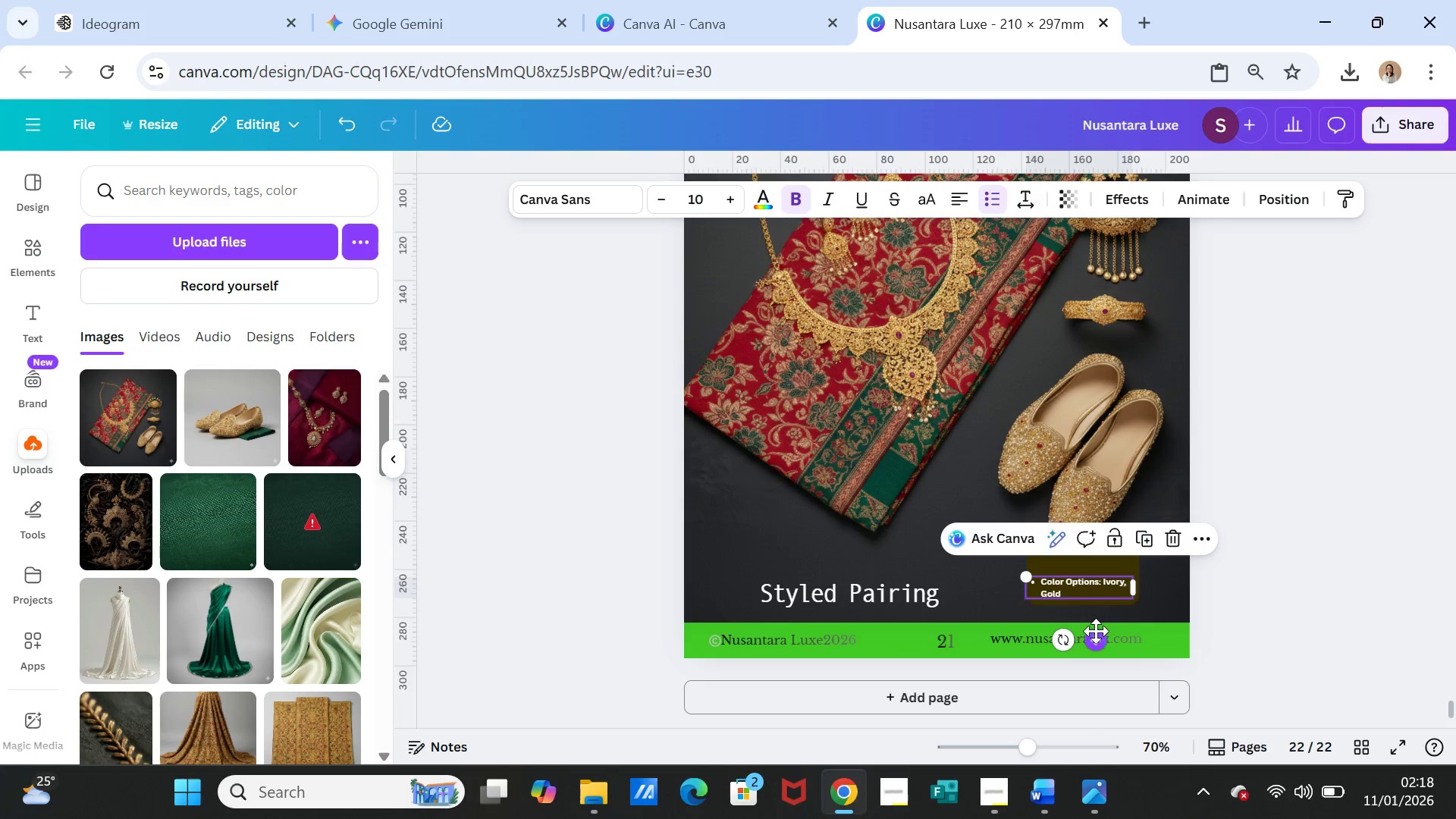 
left_click_drag(start_coordinate=[1097, 639], to_coordinate=[1095, 613])
 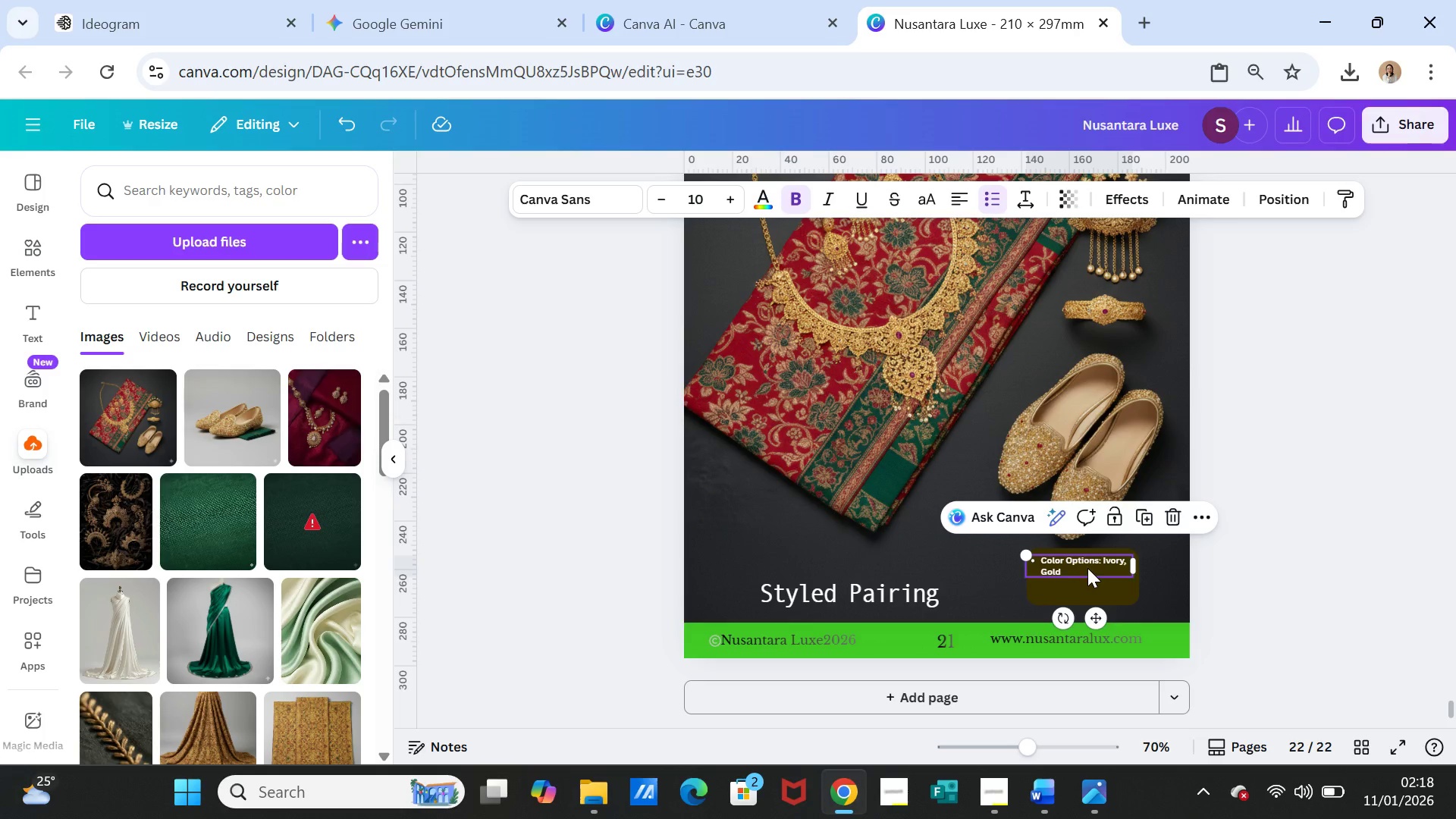 
double_click([1087, 568])
 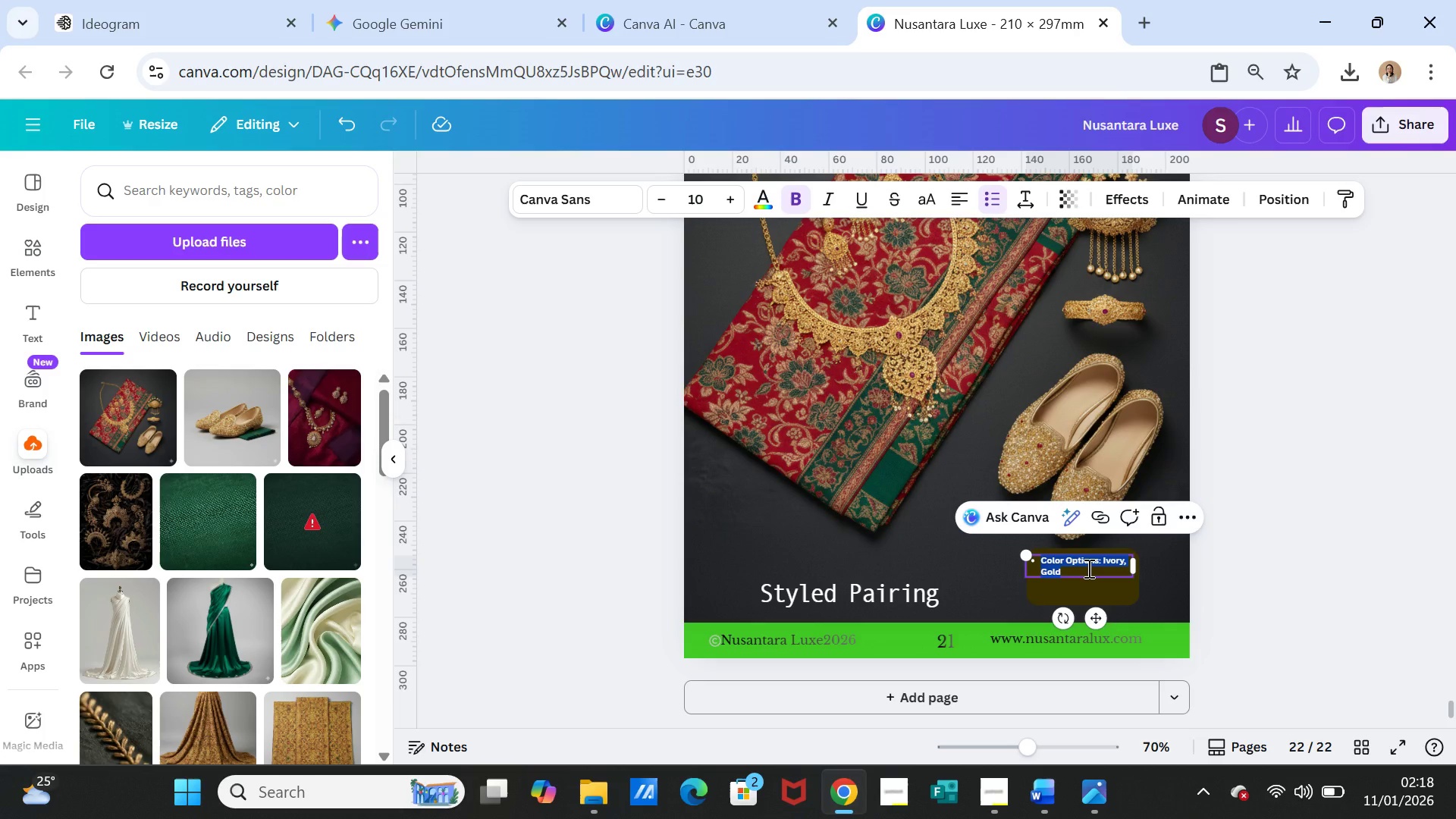 
triple_click([1087, 568])
 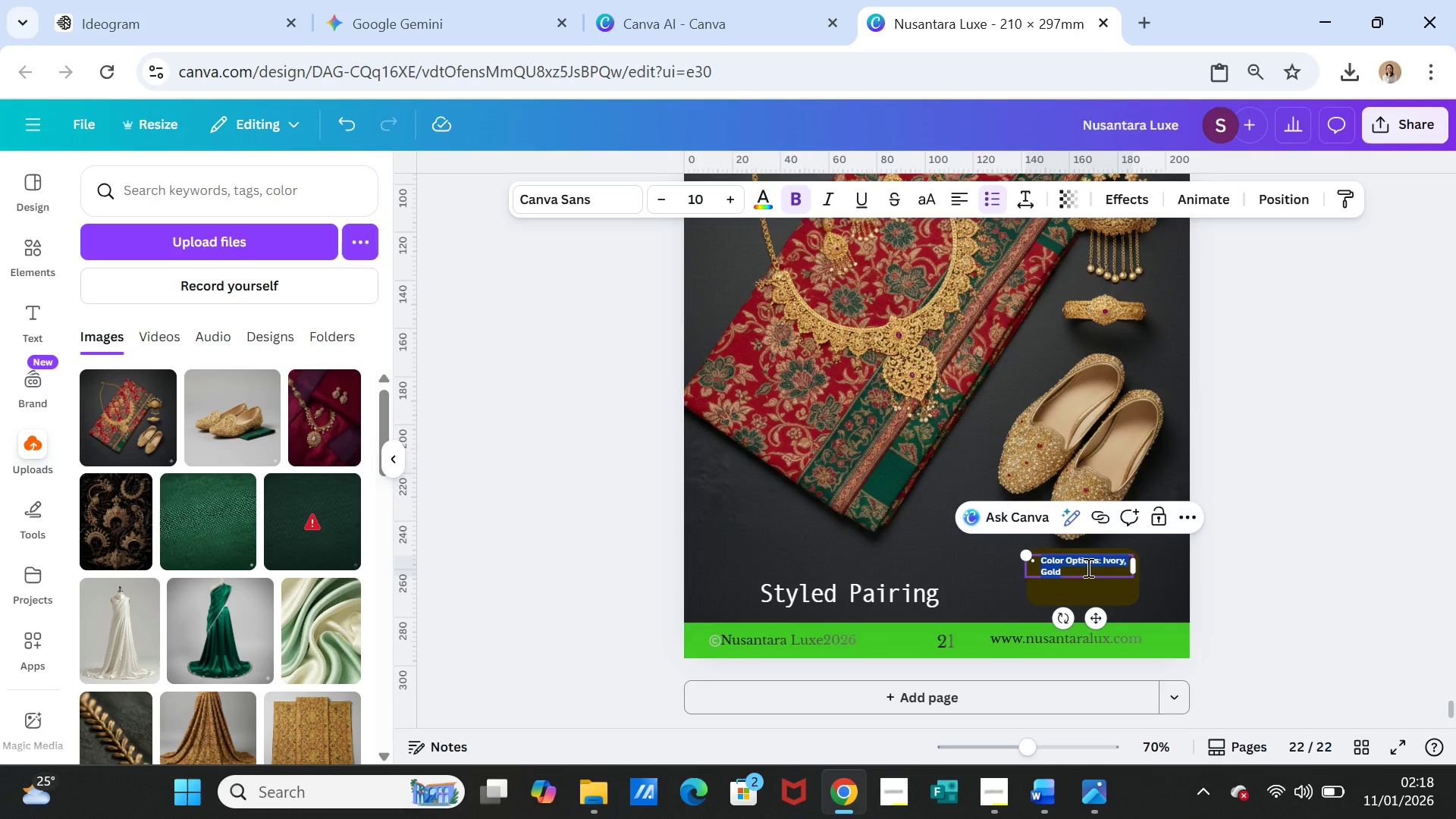 
key(Control+V)
 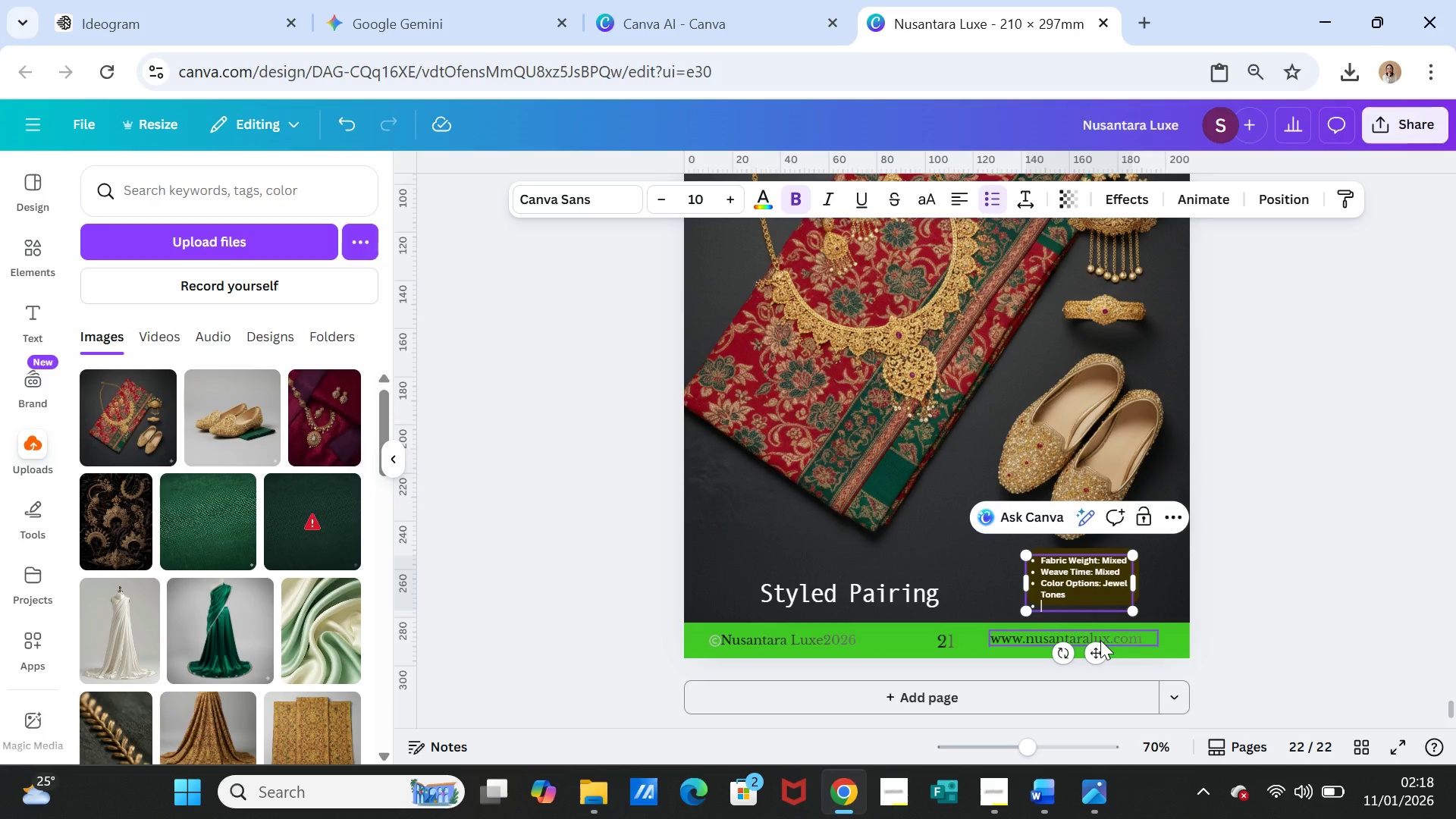 
key(Backspace)
 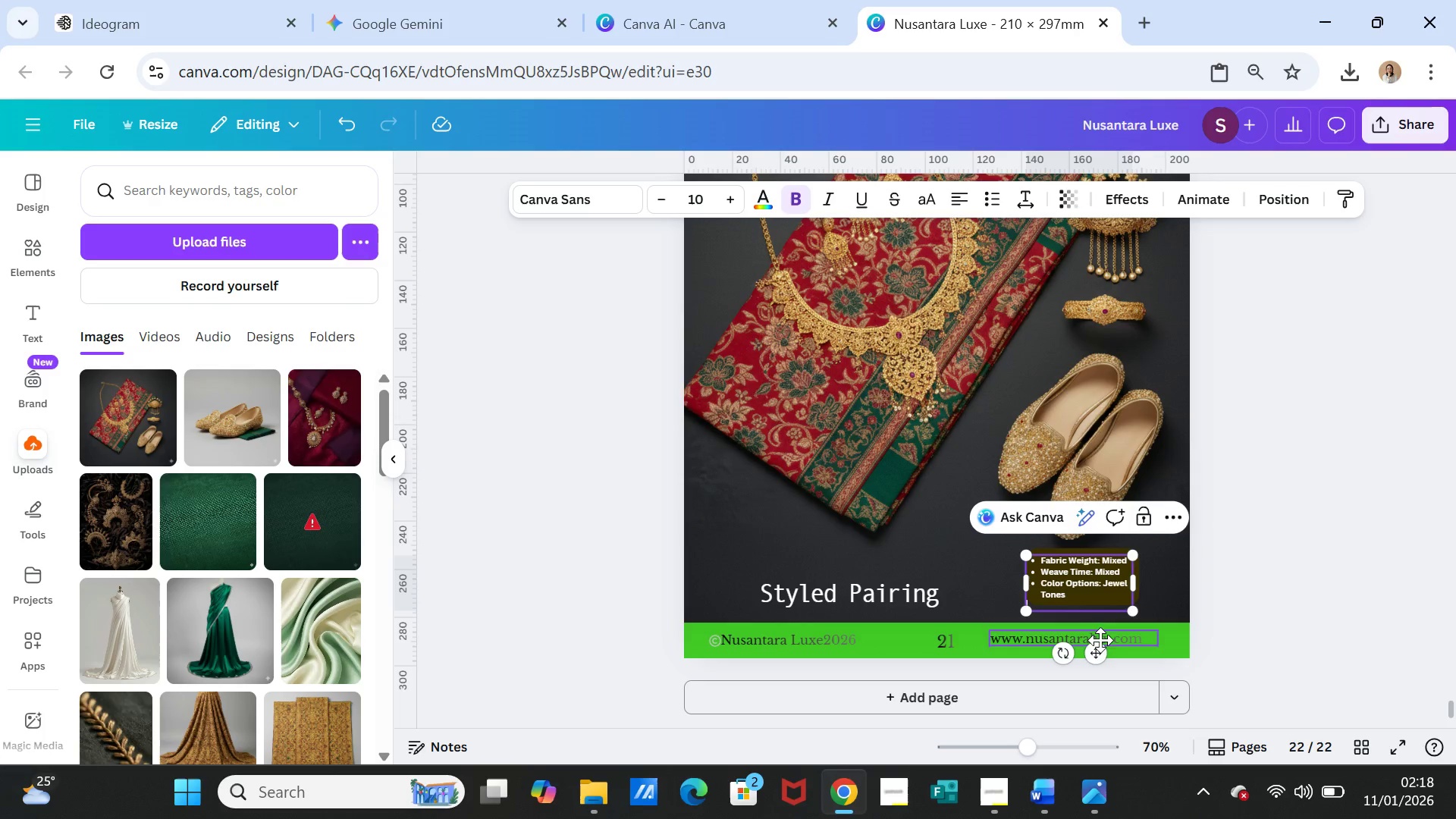 
key(Backspace)
 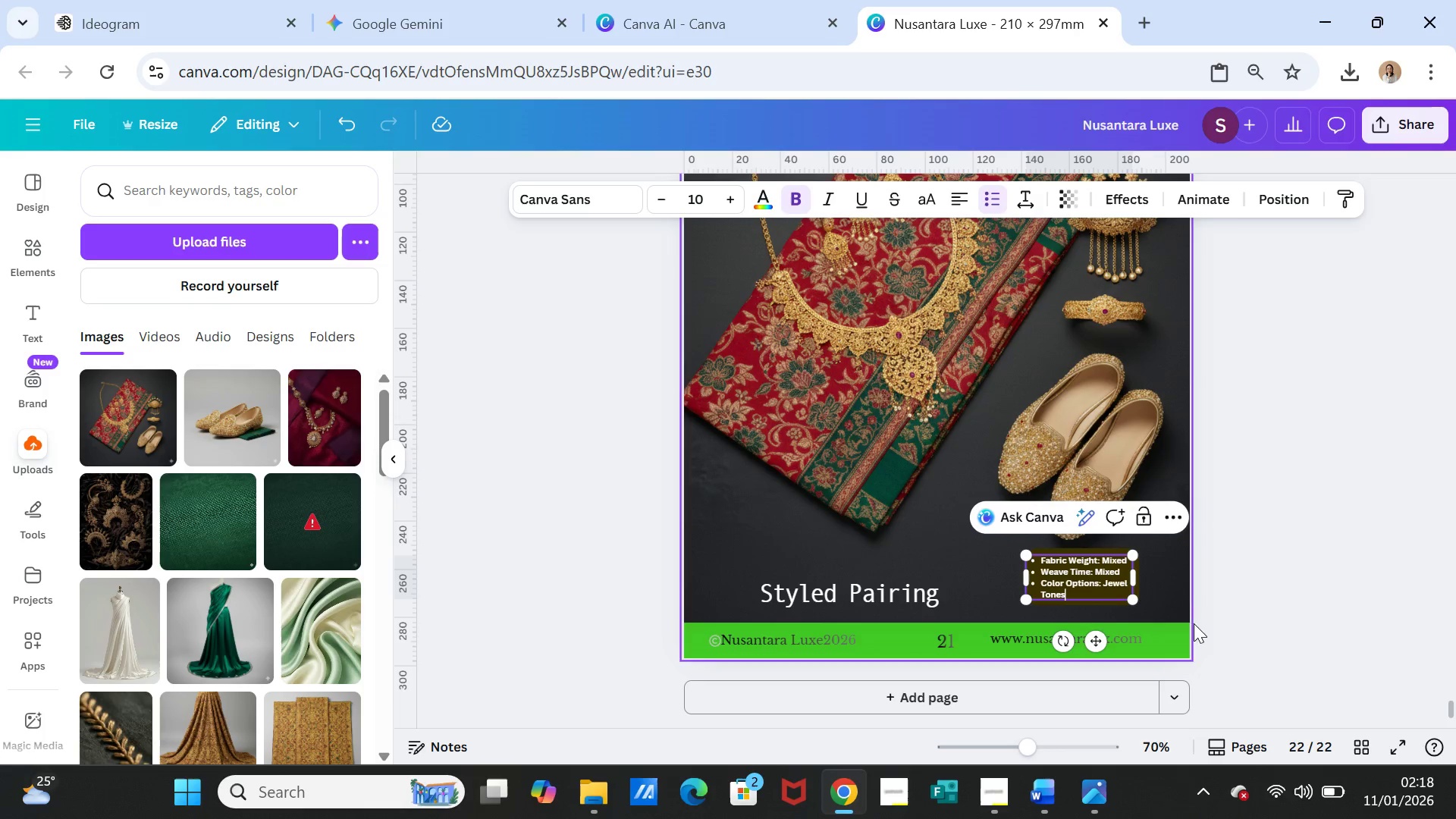 
left_click([1284, 604])
 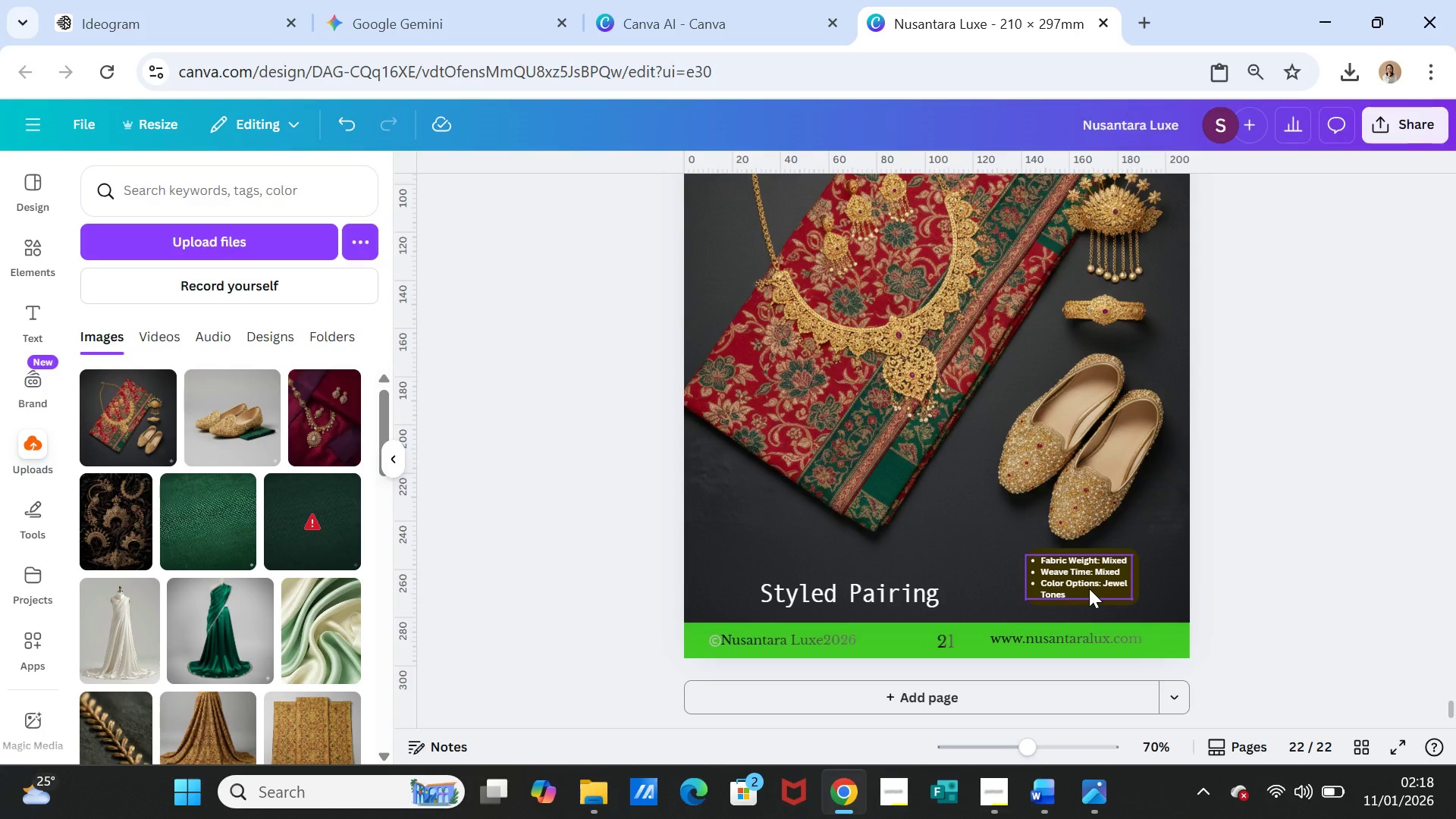 
left_click([1088, 581])
 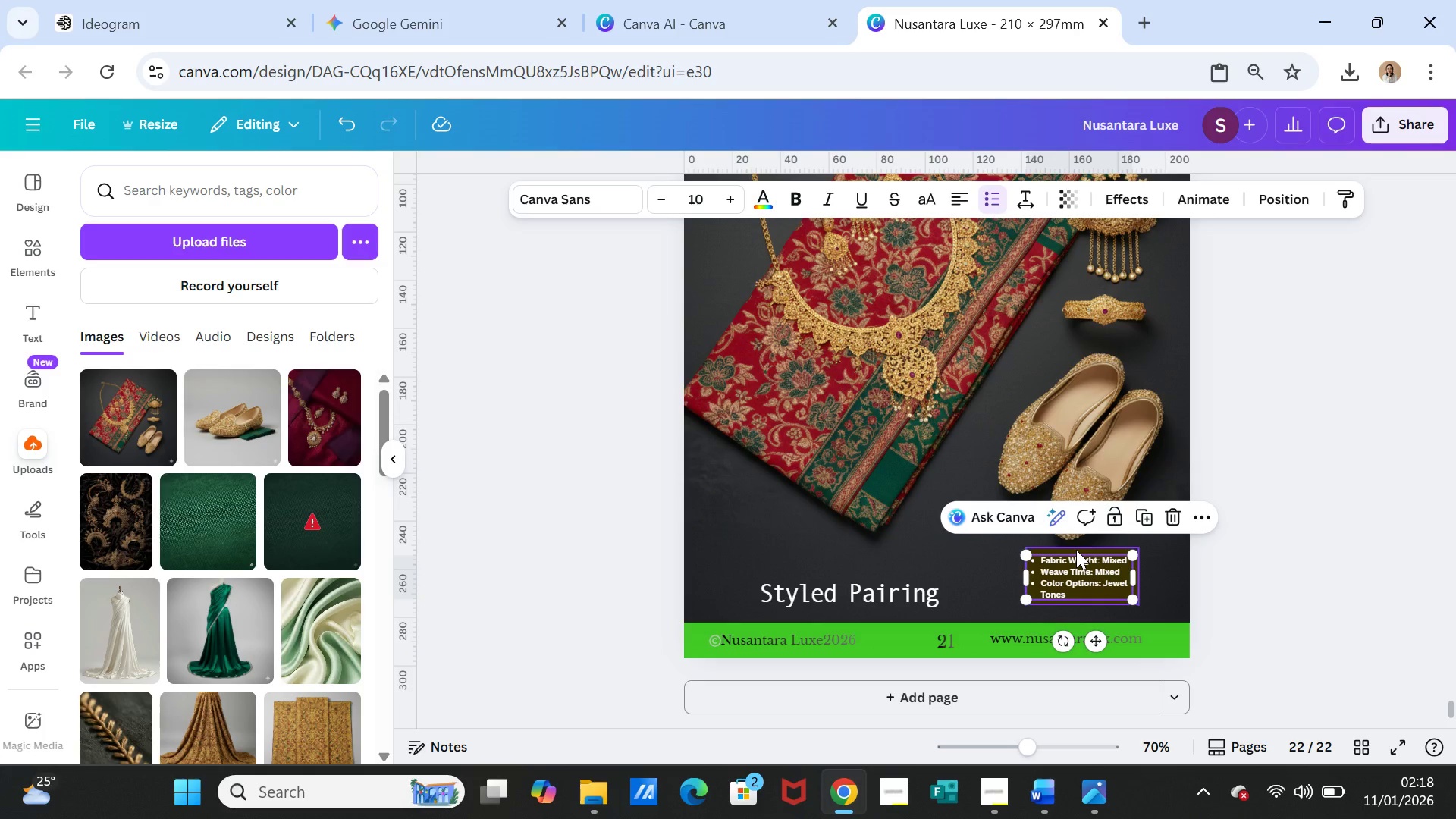 
left_click([1076, 550])
 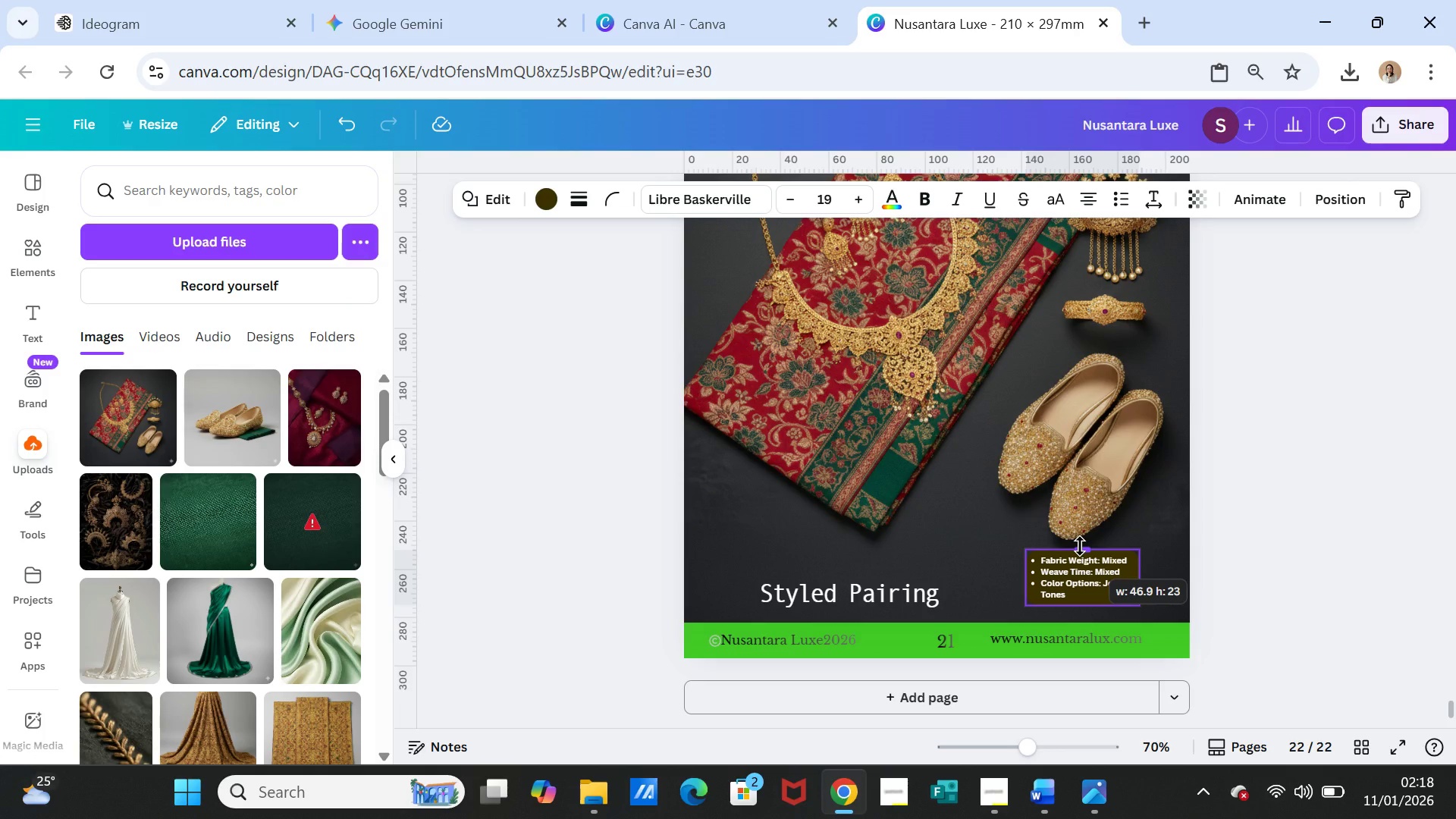 
wait(10.08)
 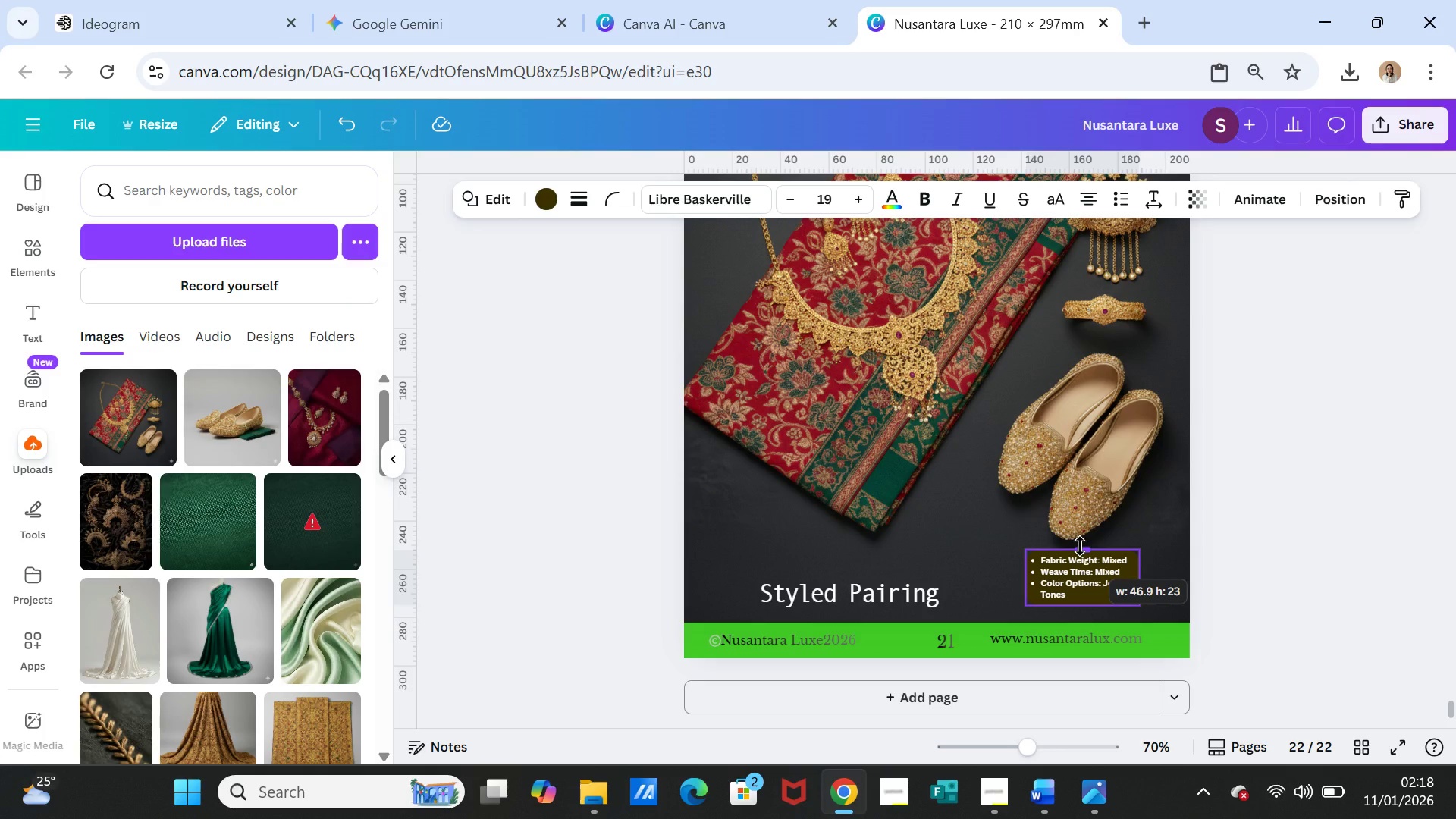 
left_click([1234, 571])
 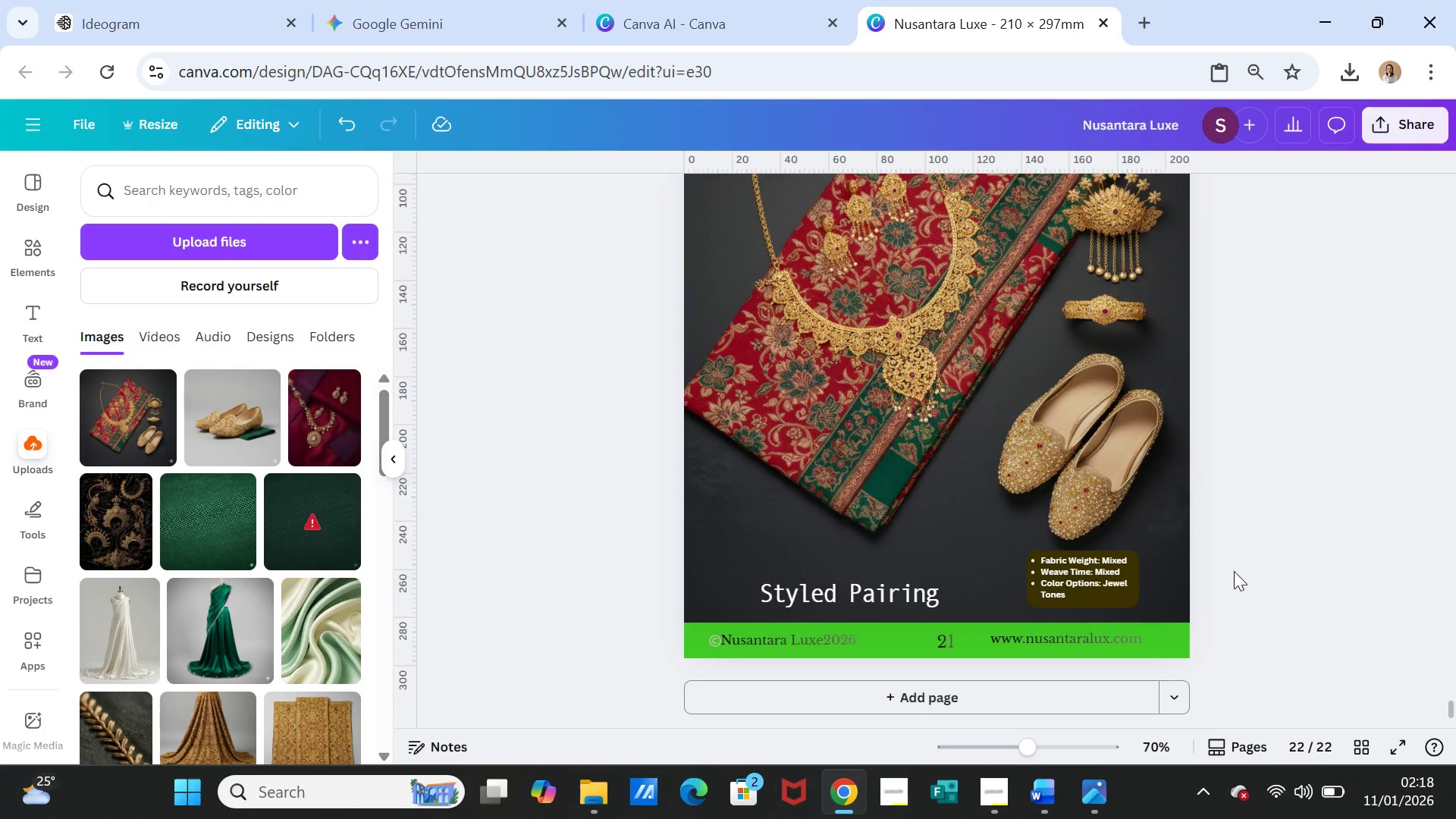 
scroll: coordinate [1234, 571], scroll_direction: up, amount: 6.0
 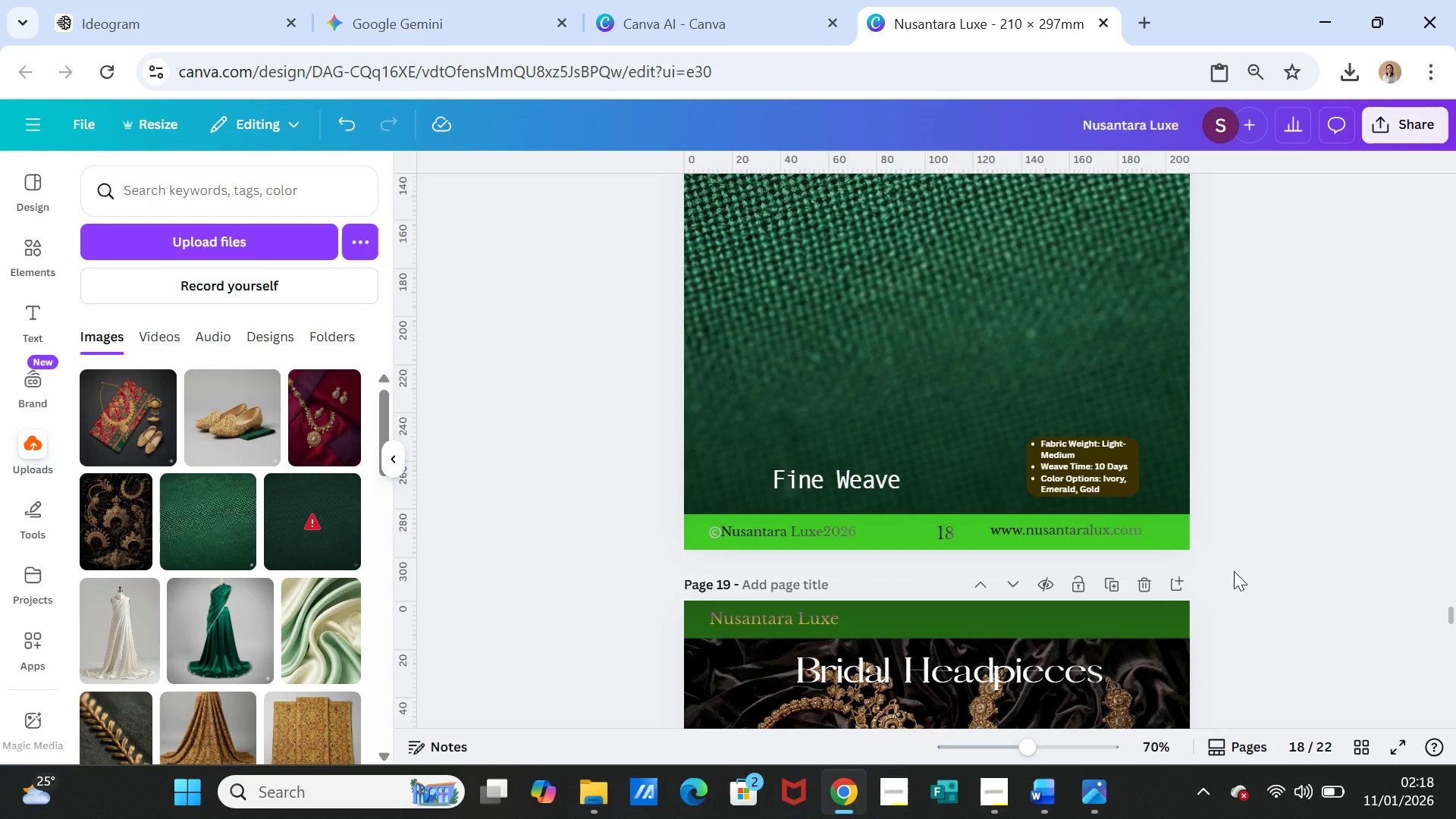 
left_click([1139, 475])
 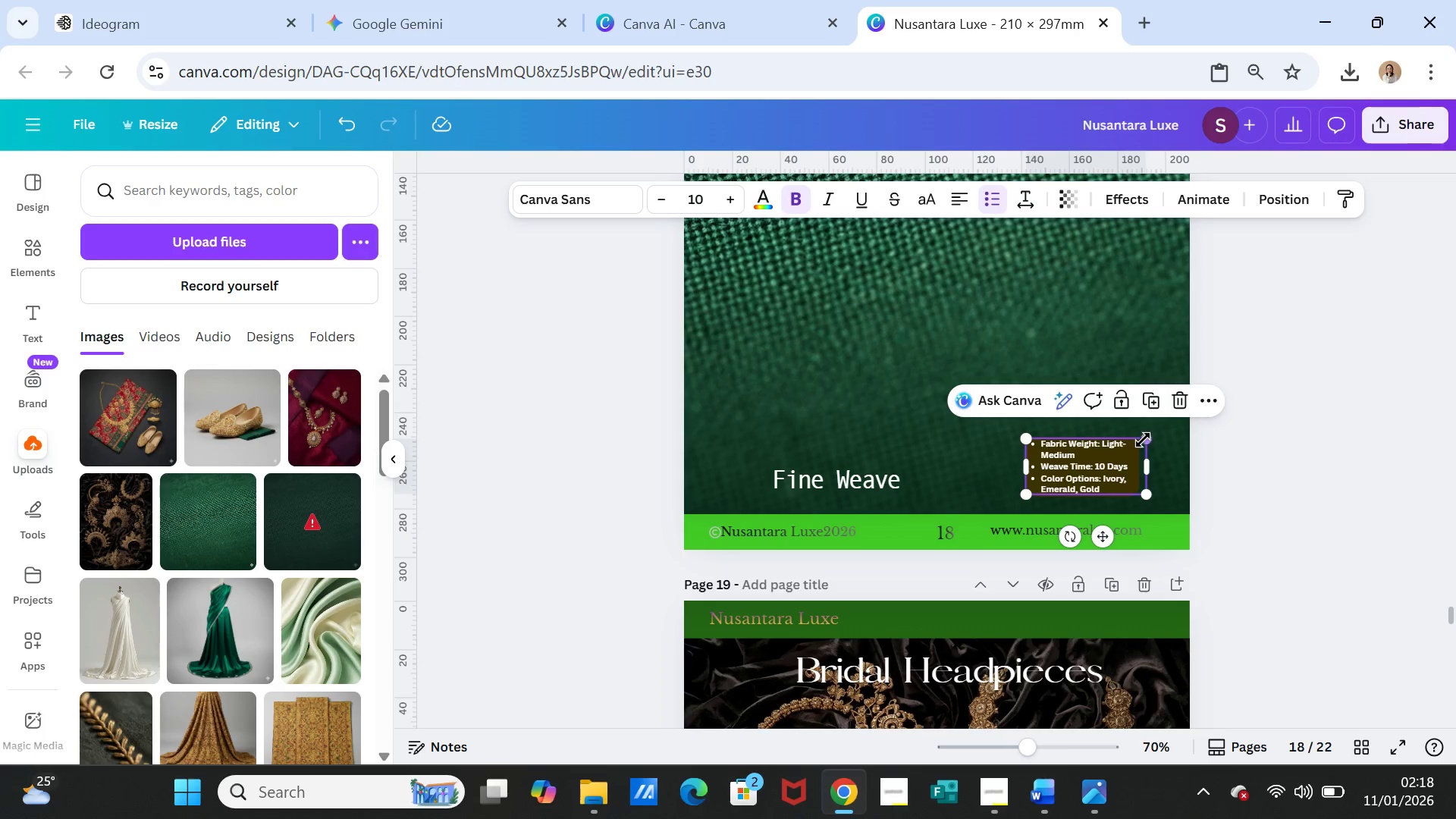 
wait(5.09)
 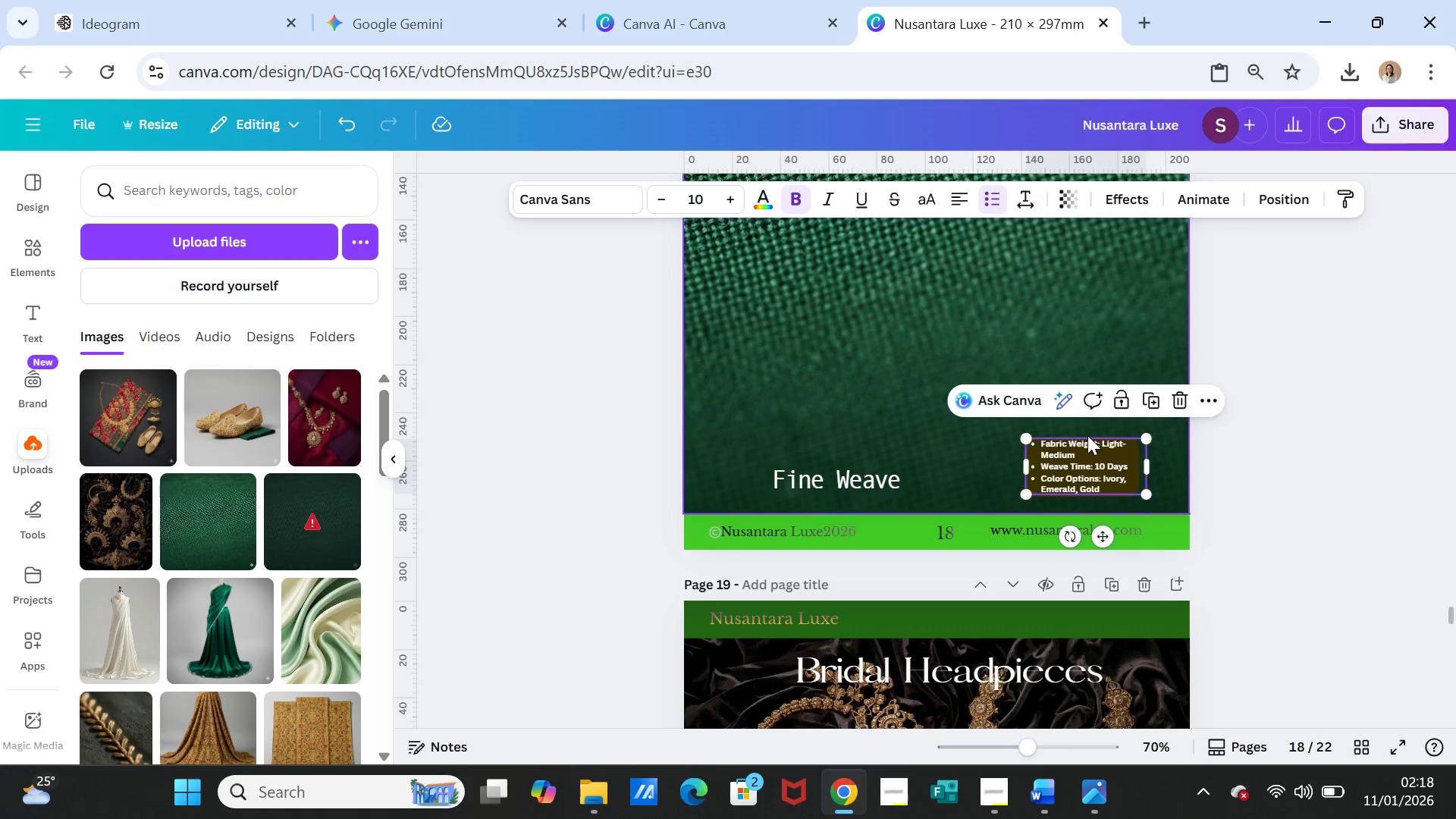 
left_click_drag(start_coordinate=[1147, 466], to_coordinate=[1141, 467])
 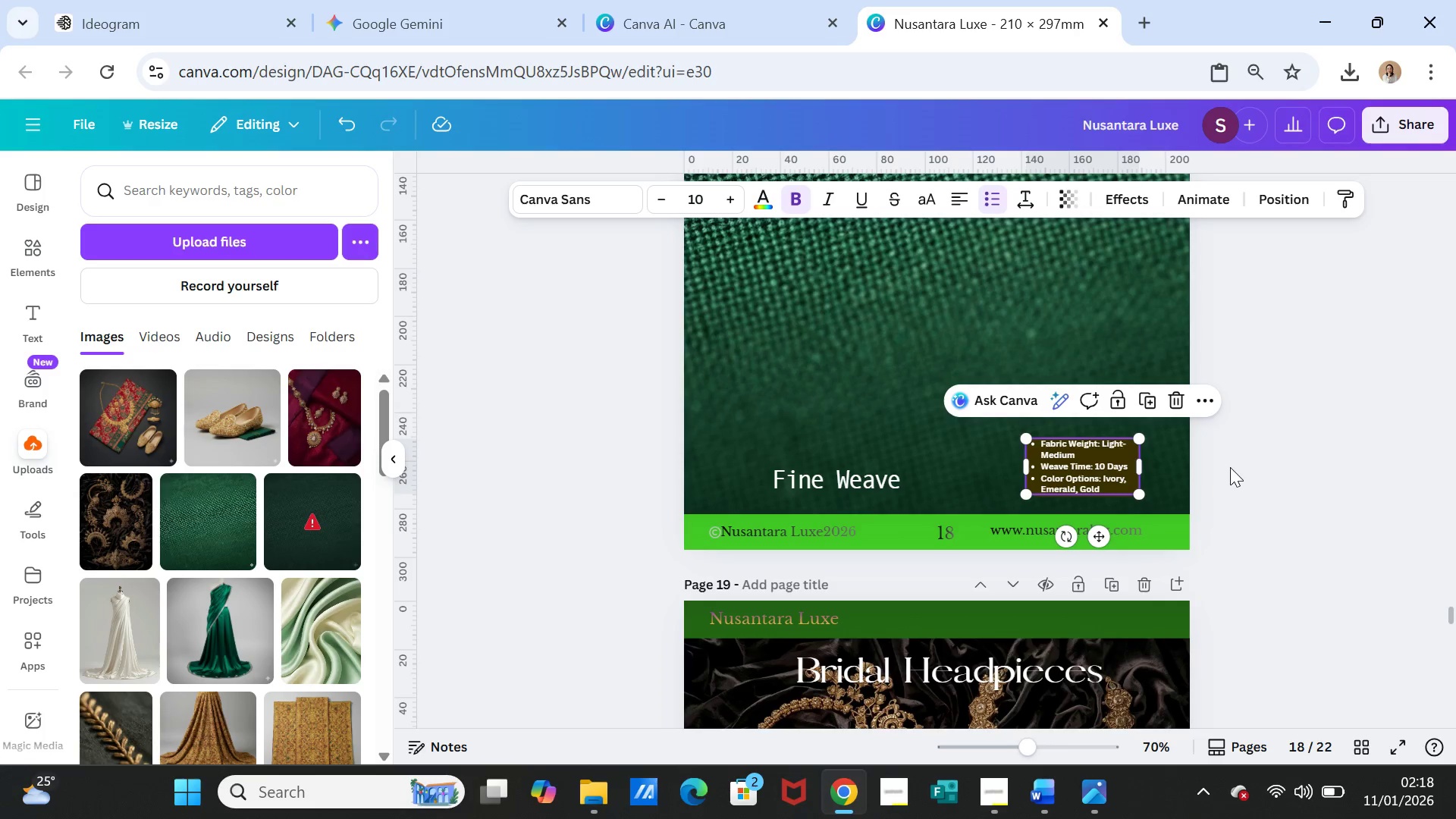 
left_click([1230, 467])
 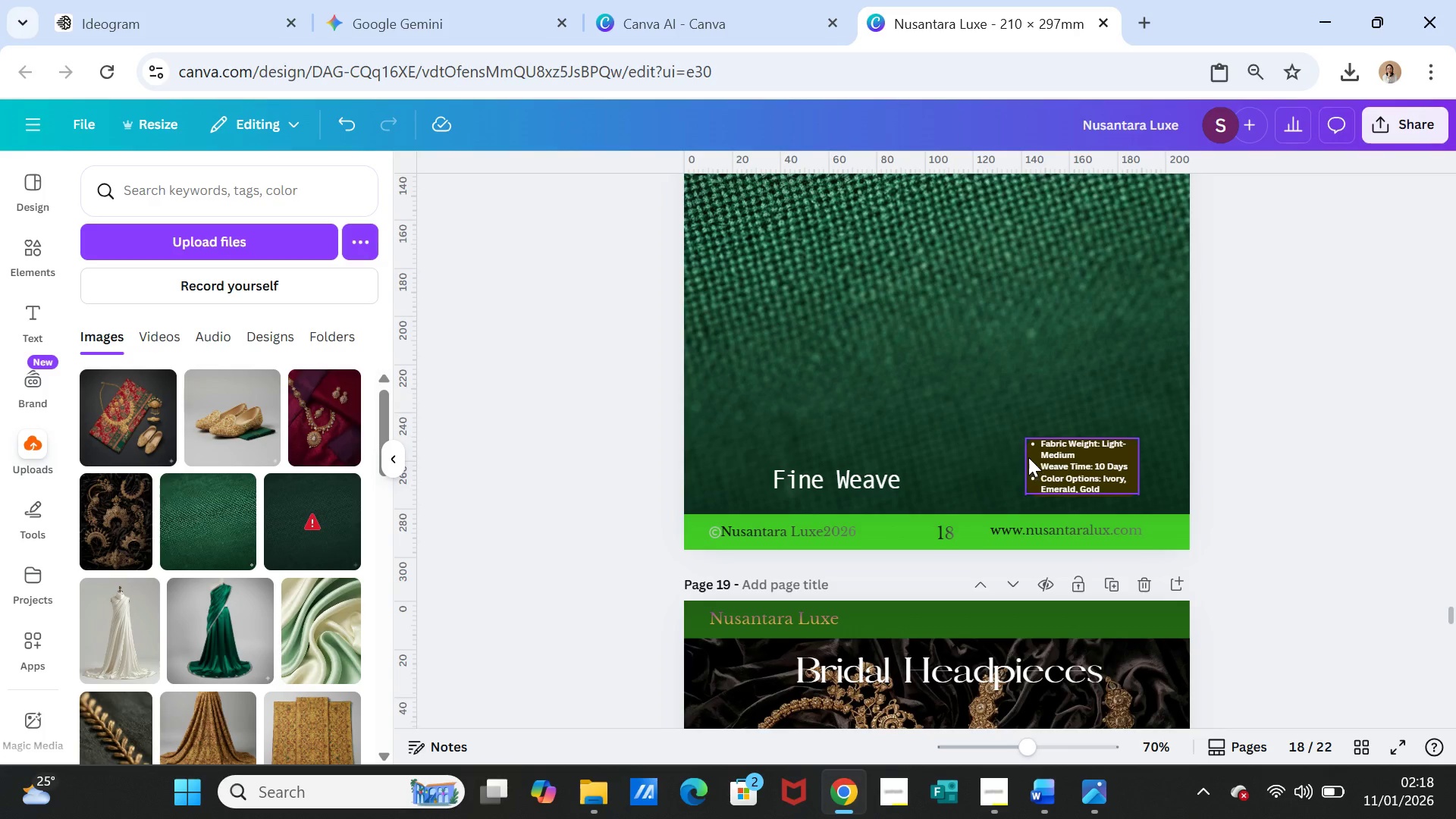 
left_click([1043, 457])
 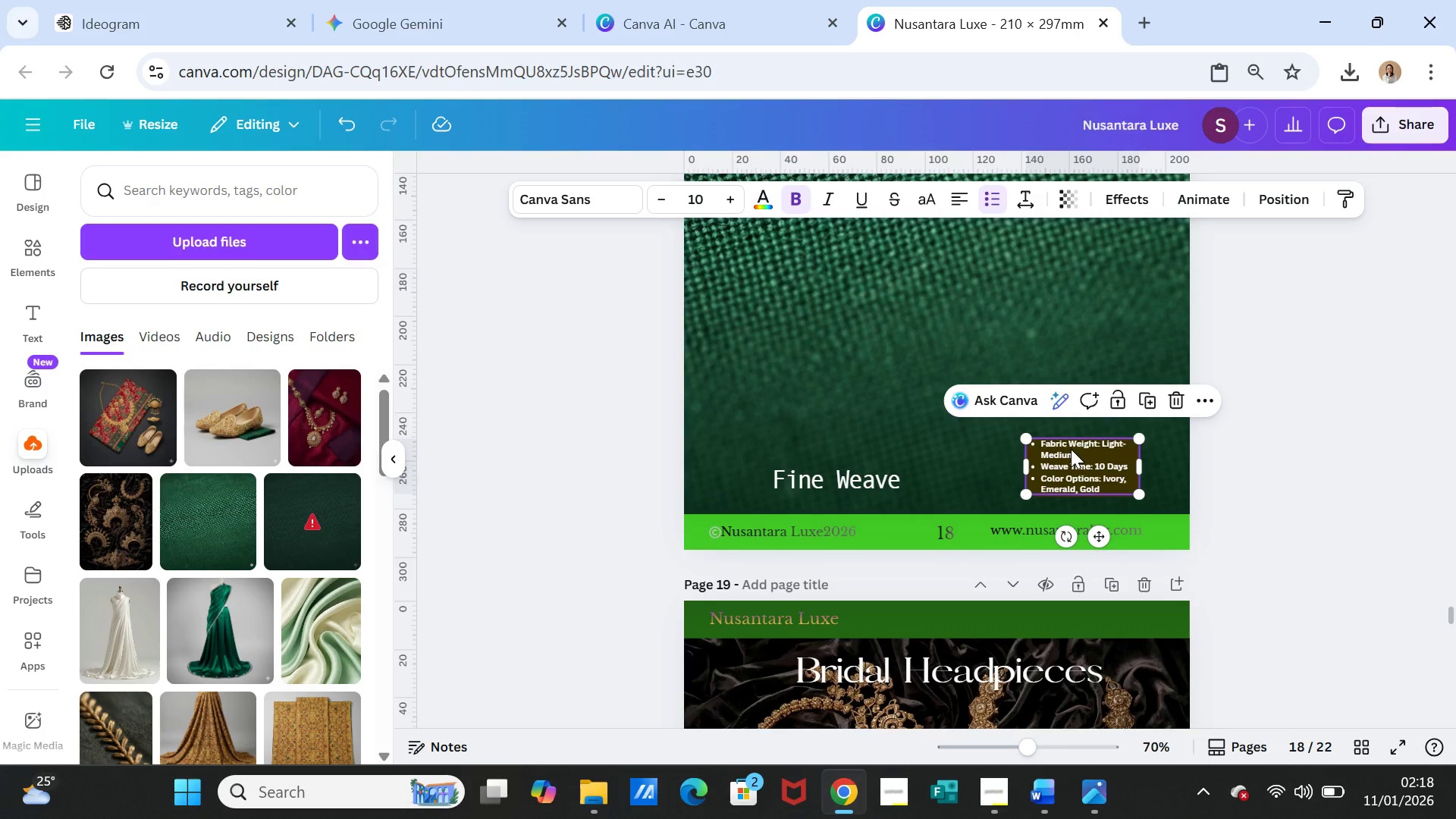 
left_click_drag(start_coordinate=[1071, 449], to_coordinate=[1071, 467])
 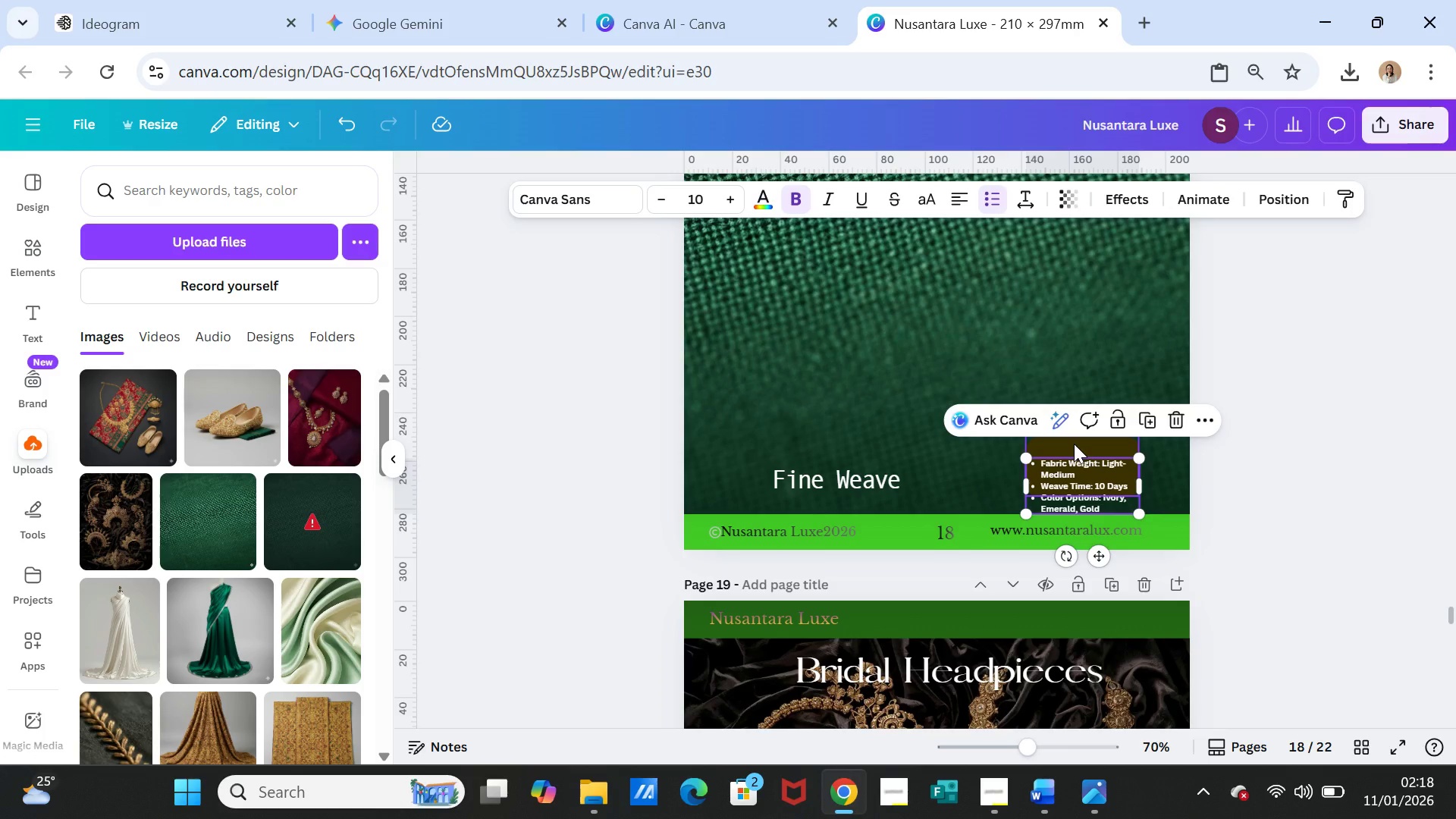 
left_click([1074, 444])
 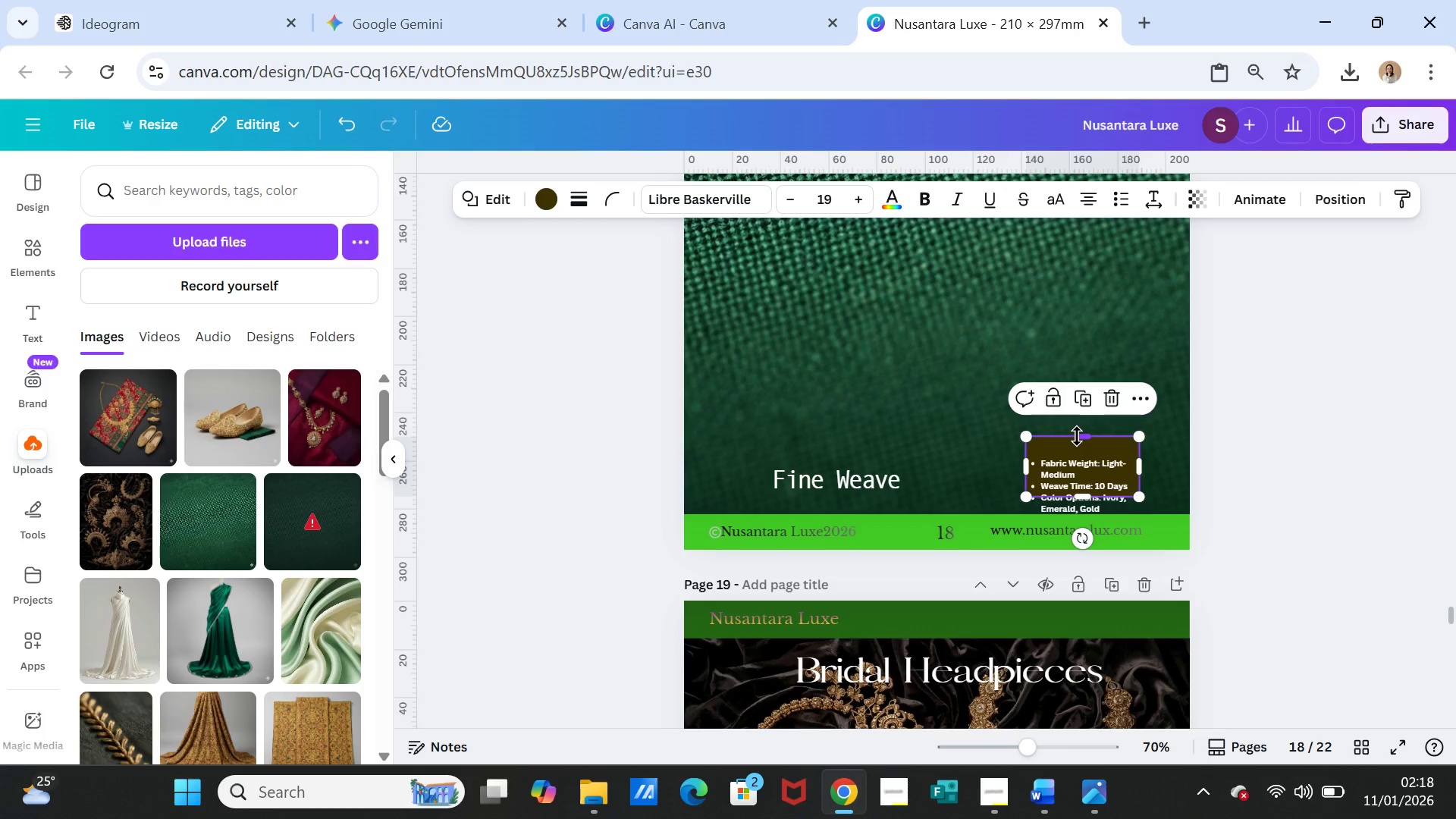 
left_click_drag(start_coordinate=[1077, 436], to_coordinate=[1078, 431])
 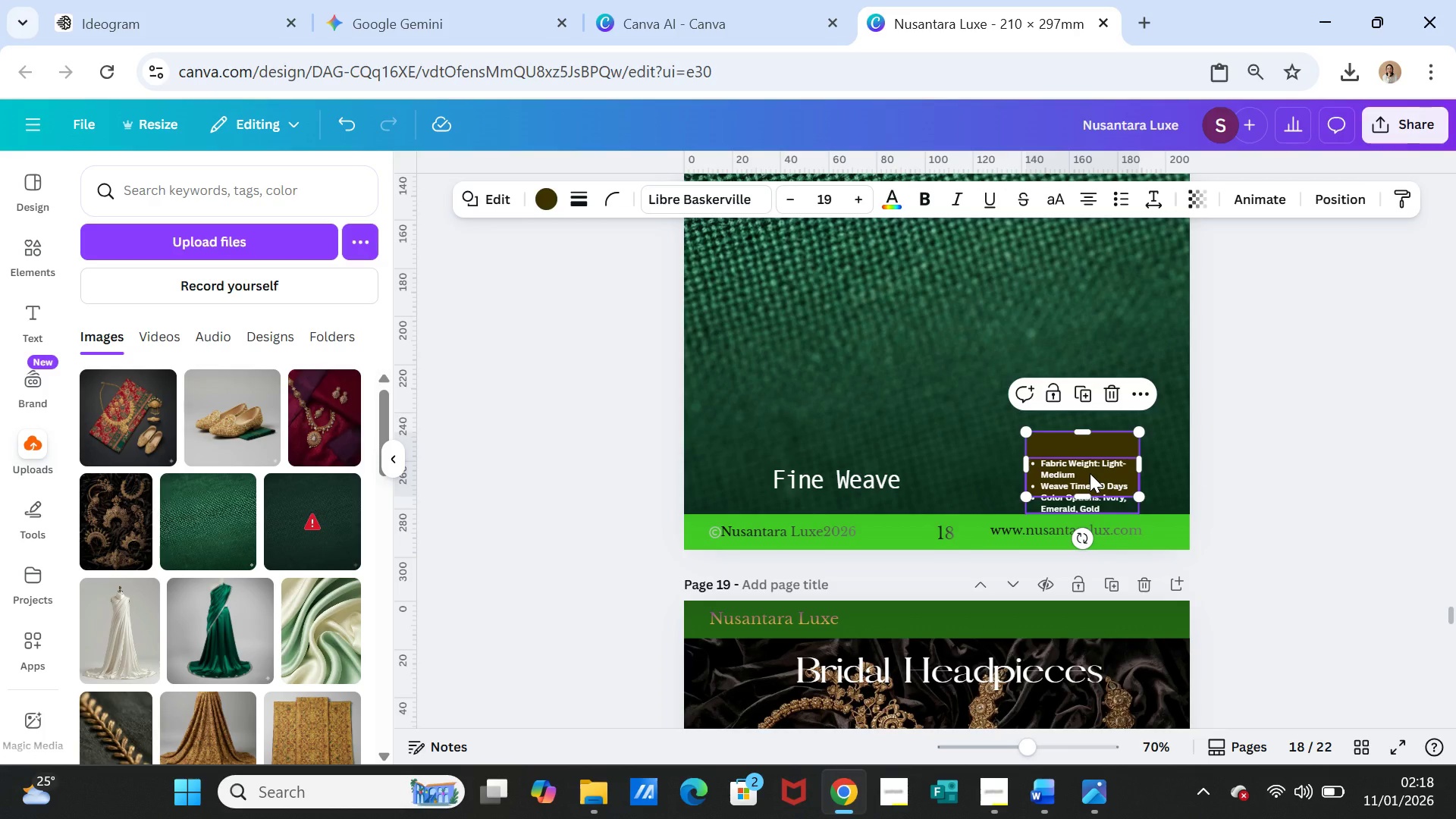 
left_click([1090, 473])
 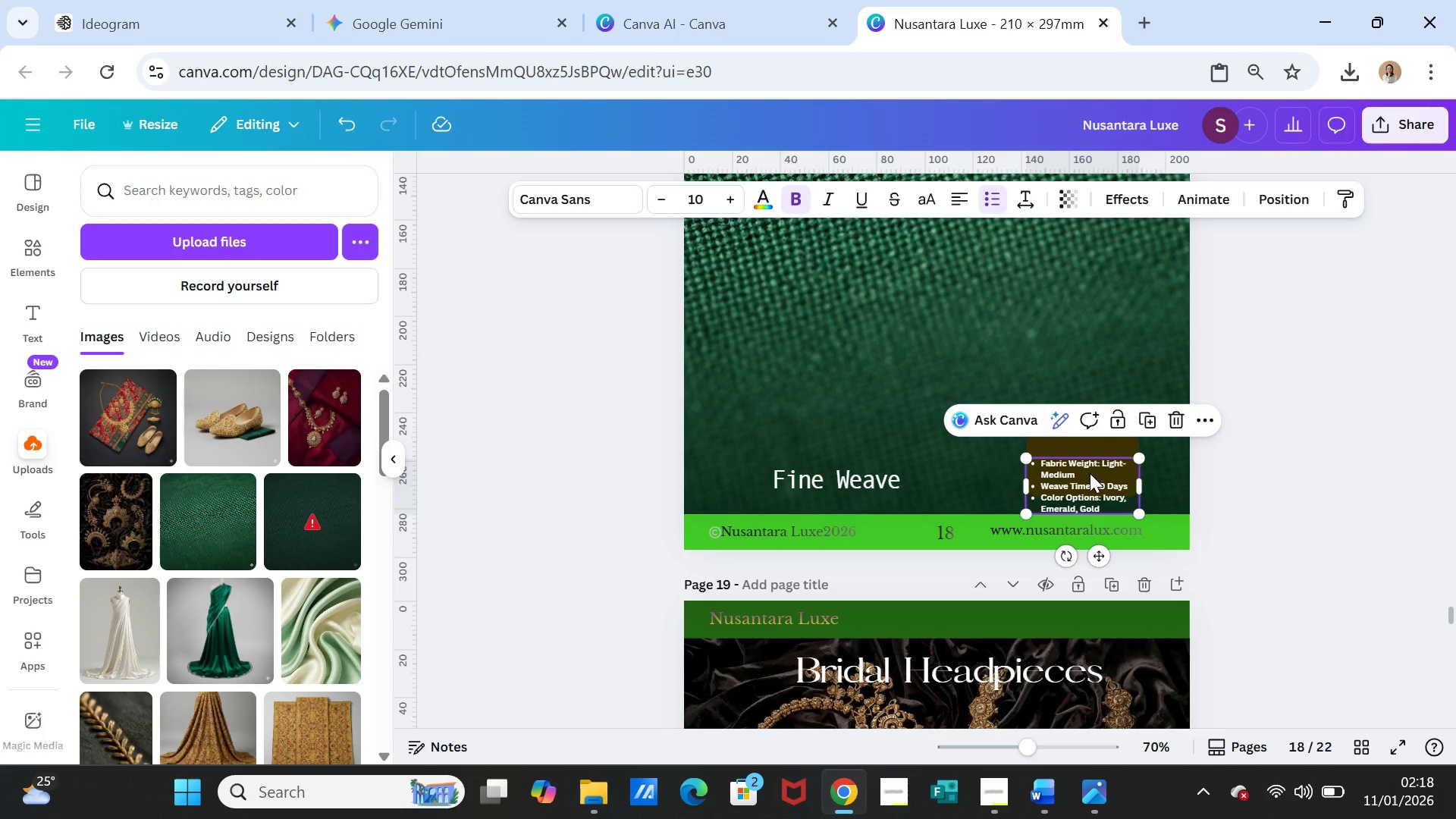 
left_click_drag(start_coordinate=[1090, 473], to_coordinate=[1087, 454])
 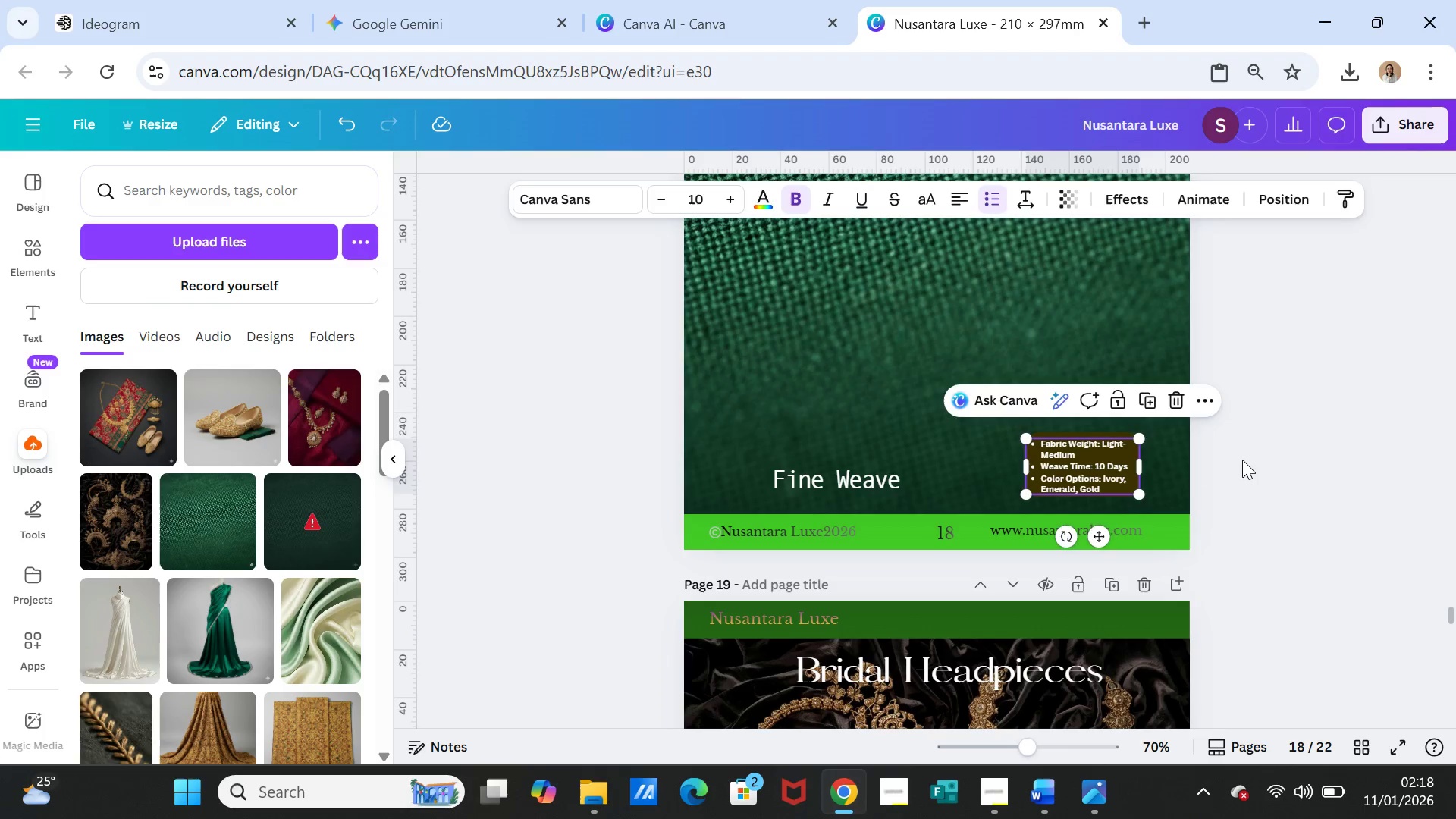 
left_click([1242, 460])
 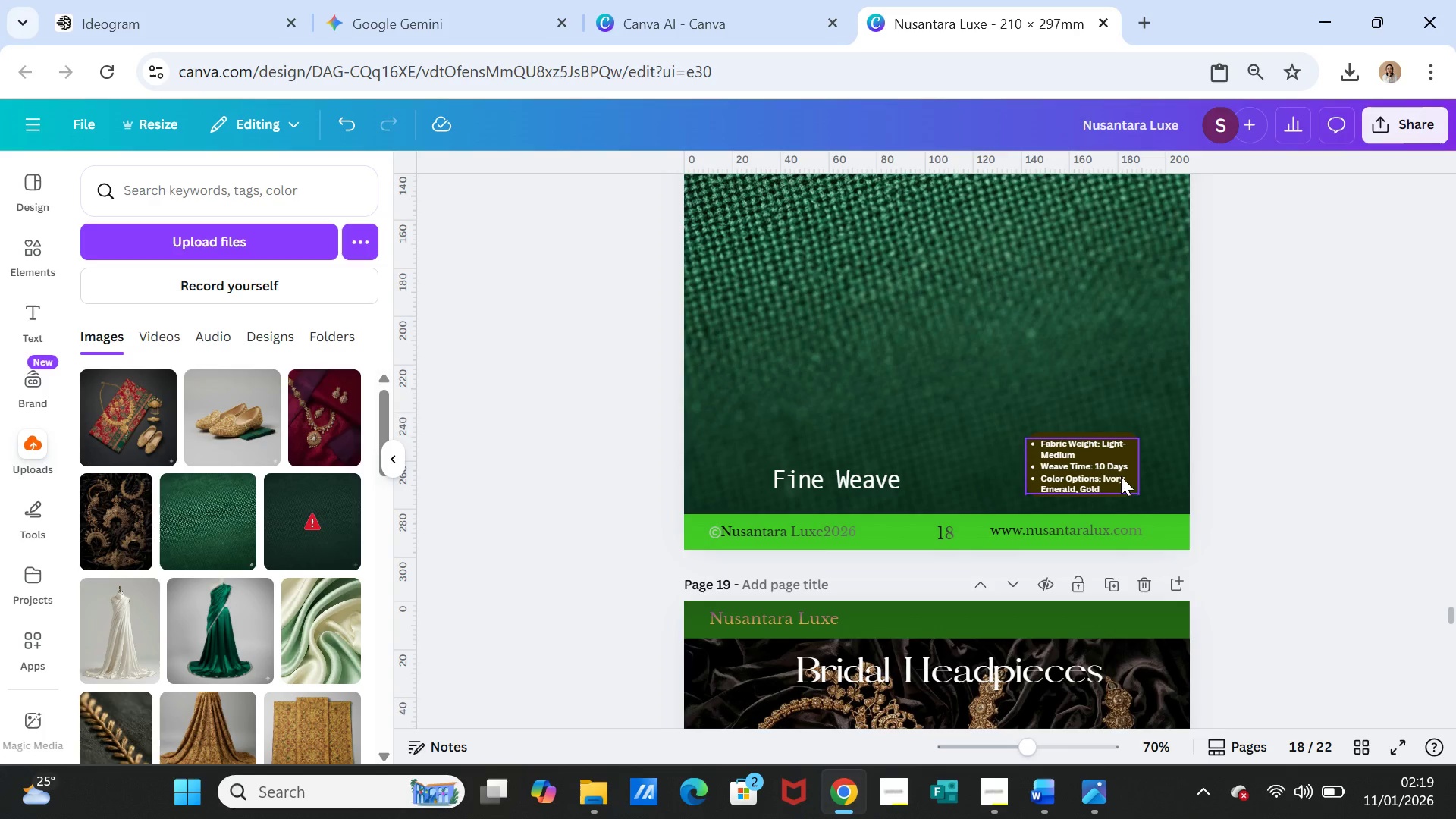 
left_click([1101, 476])
 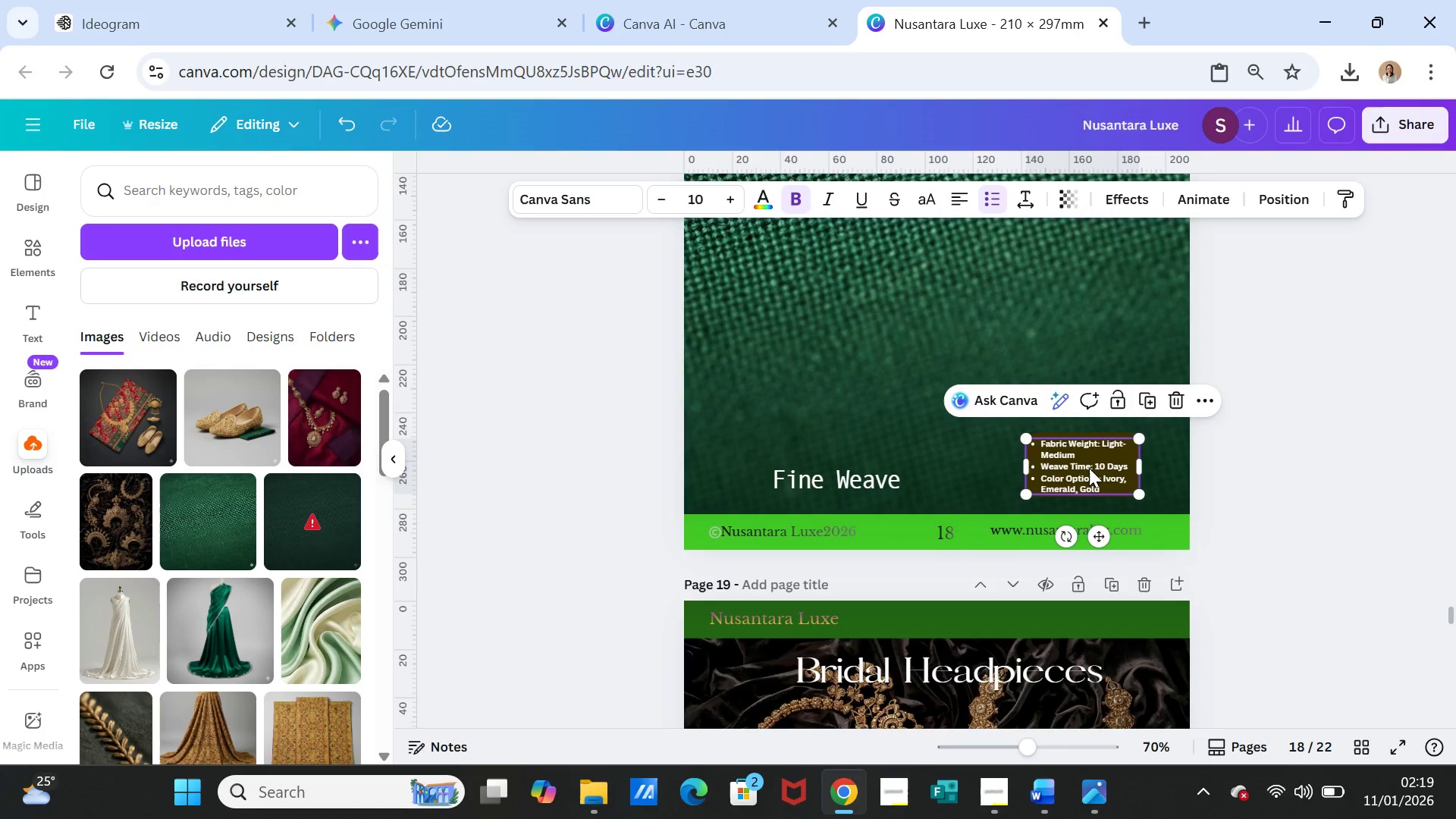 
left_click_drag(start_coordinate=[1089, 468], to_coordinate=[1089, 464])
 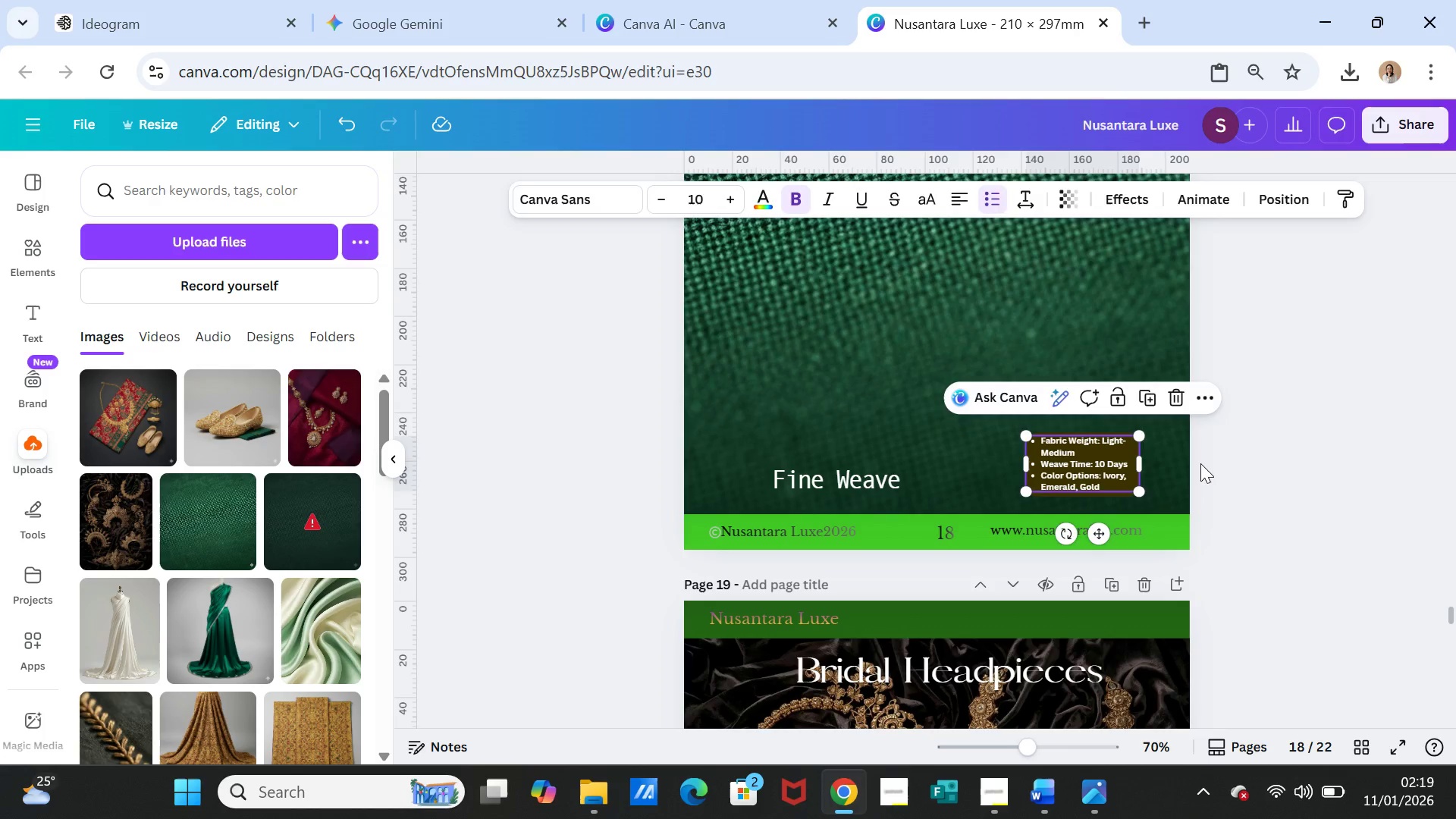 
left_click([1200, 463])
 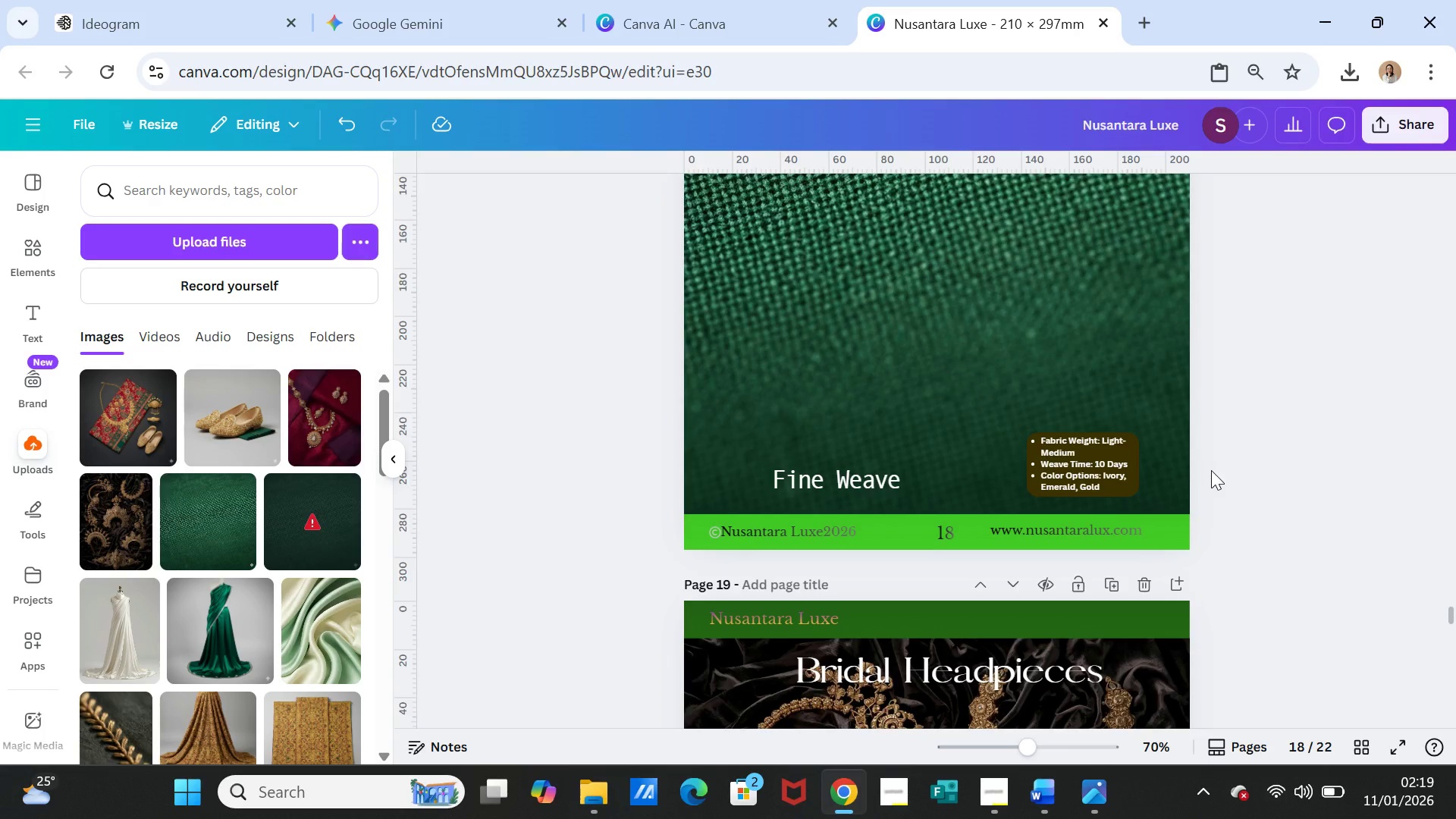 
scroll: coordinate [1211, 471], scroll_direction: down, amount: 22.0
 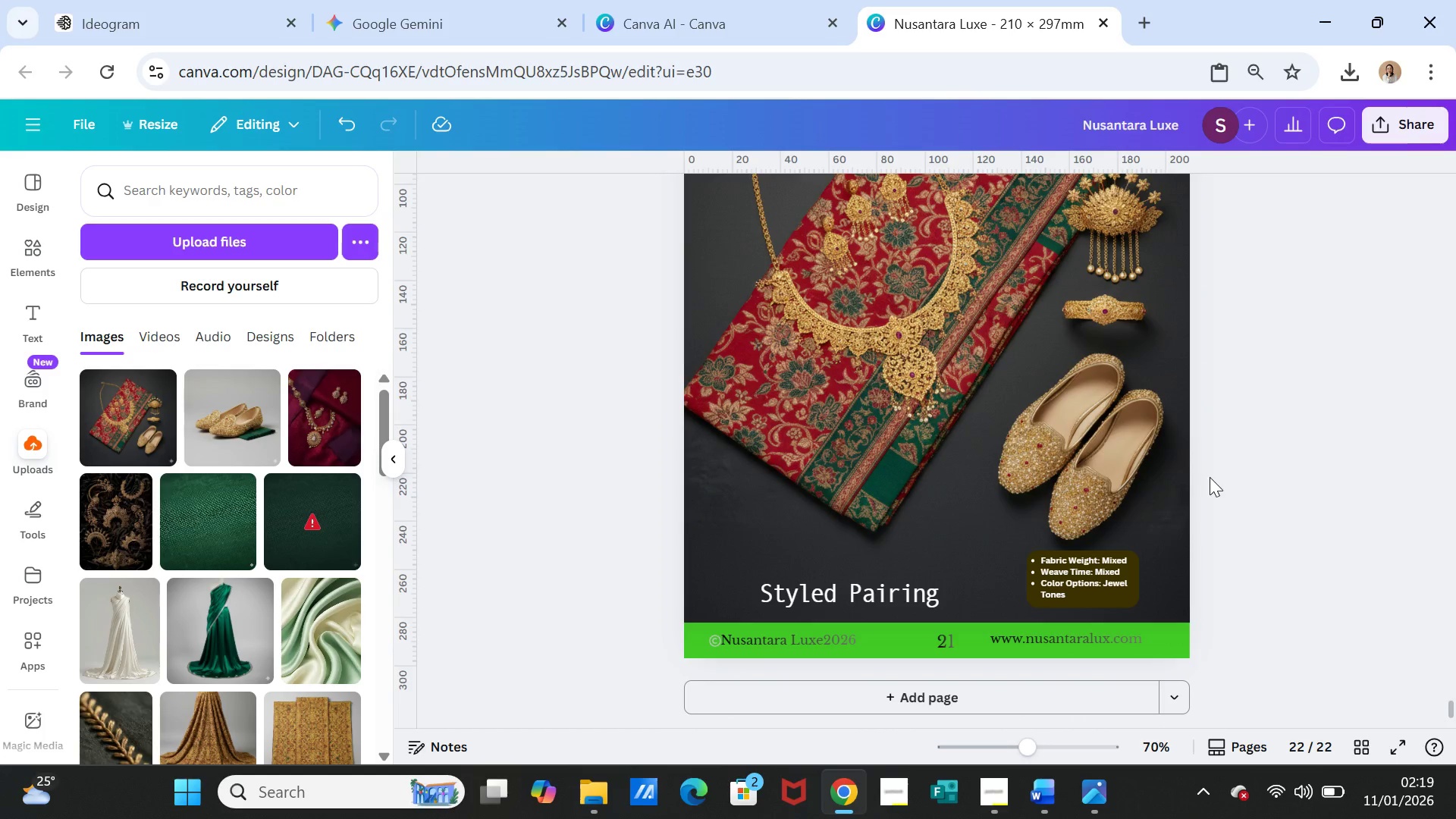 
wait(5.56)
 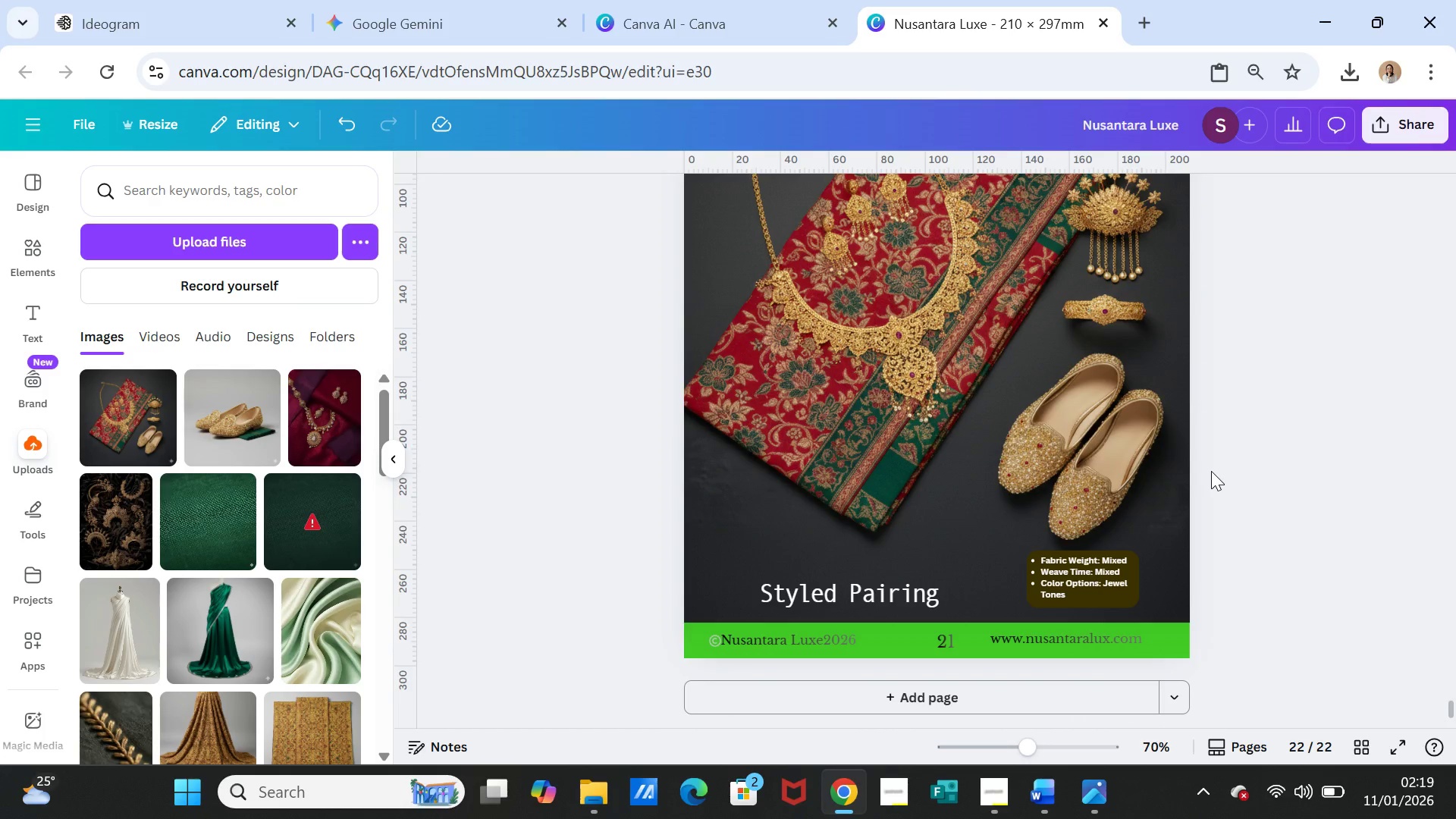 
double_click([943, 639])
 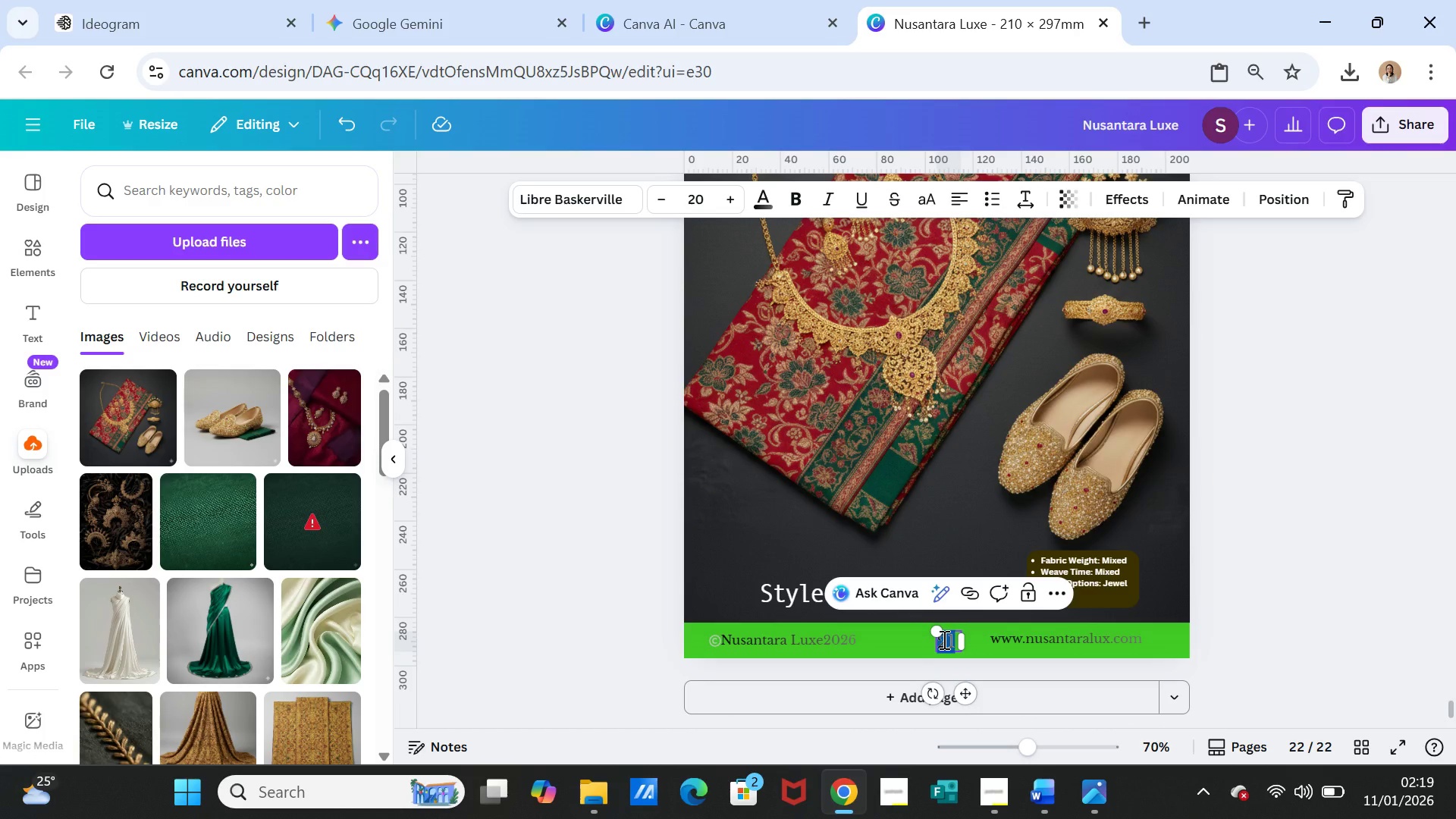 
type(22)
 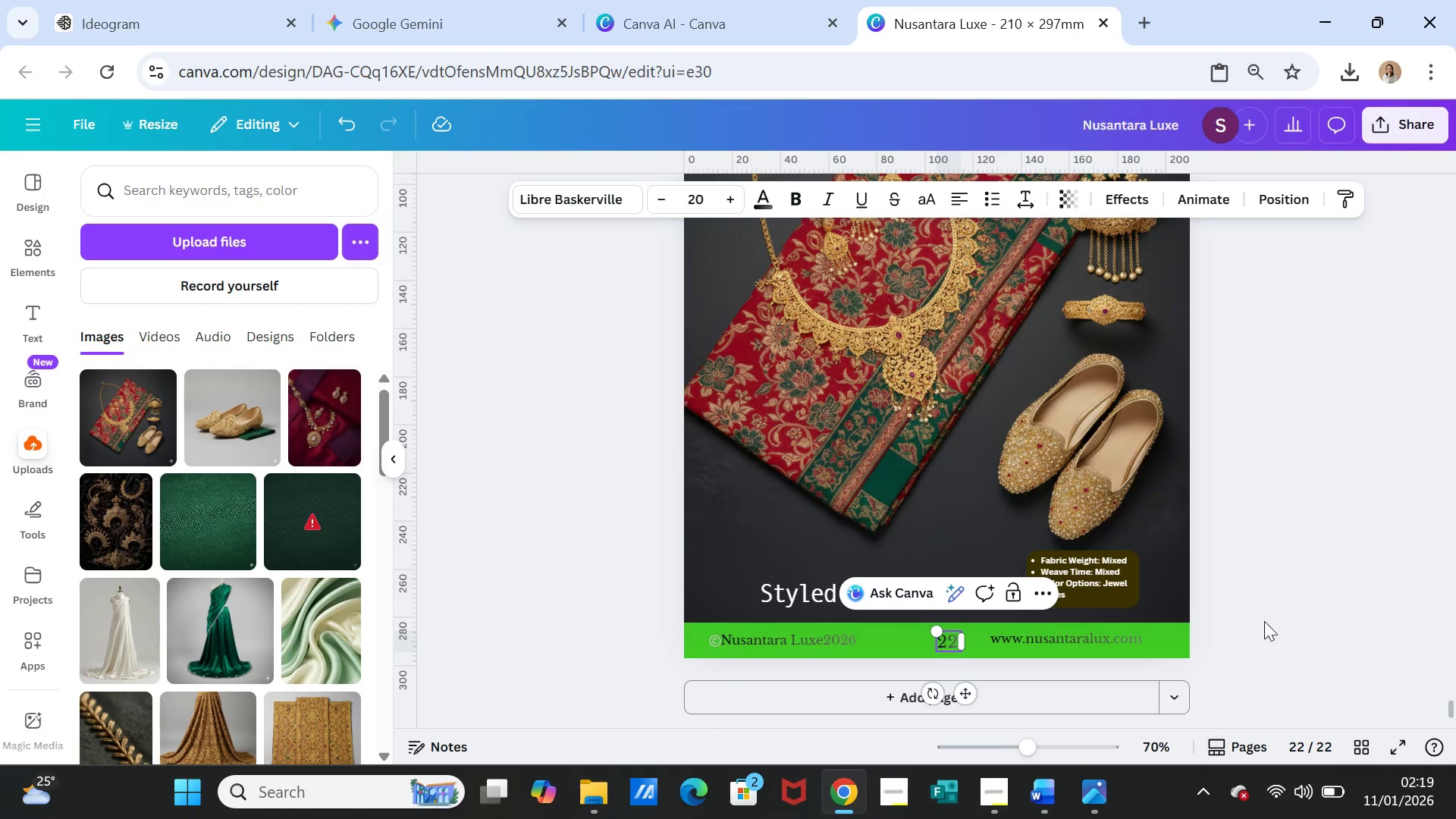 
left_click([1276, 609])
 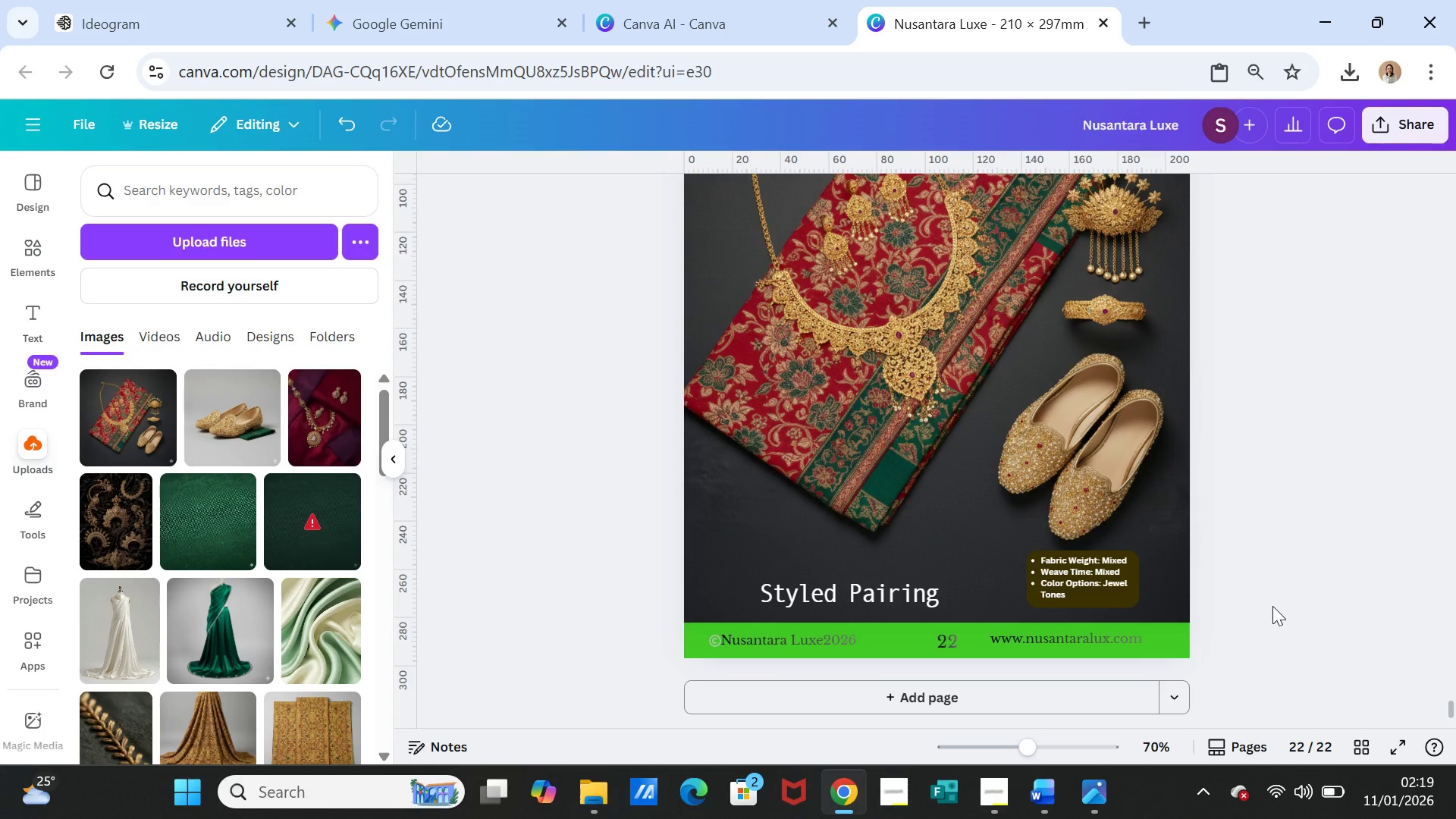 
scroll: coordinate [1171, 405], scroll_direction: up, amount: 3.0
 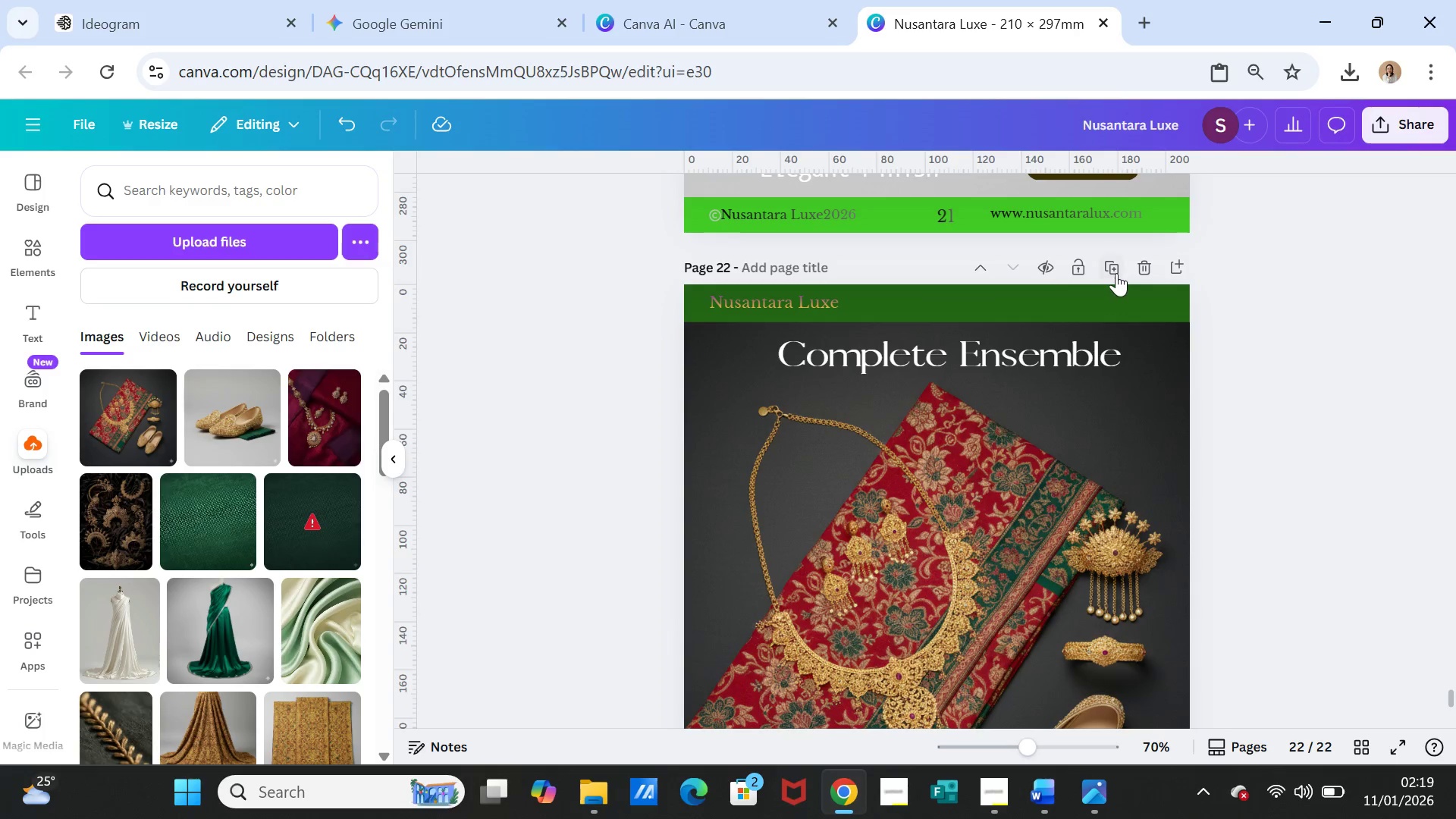 
left_click([1114, 263])
 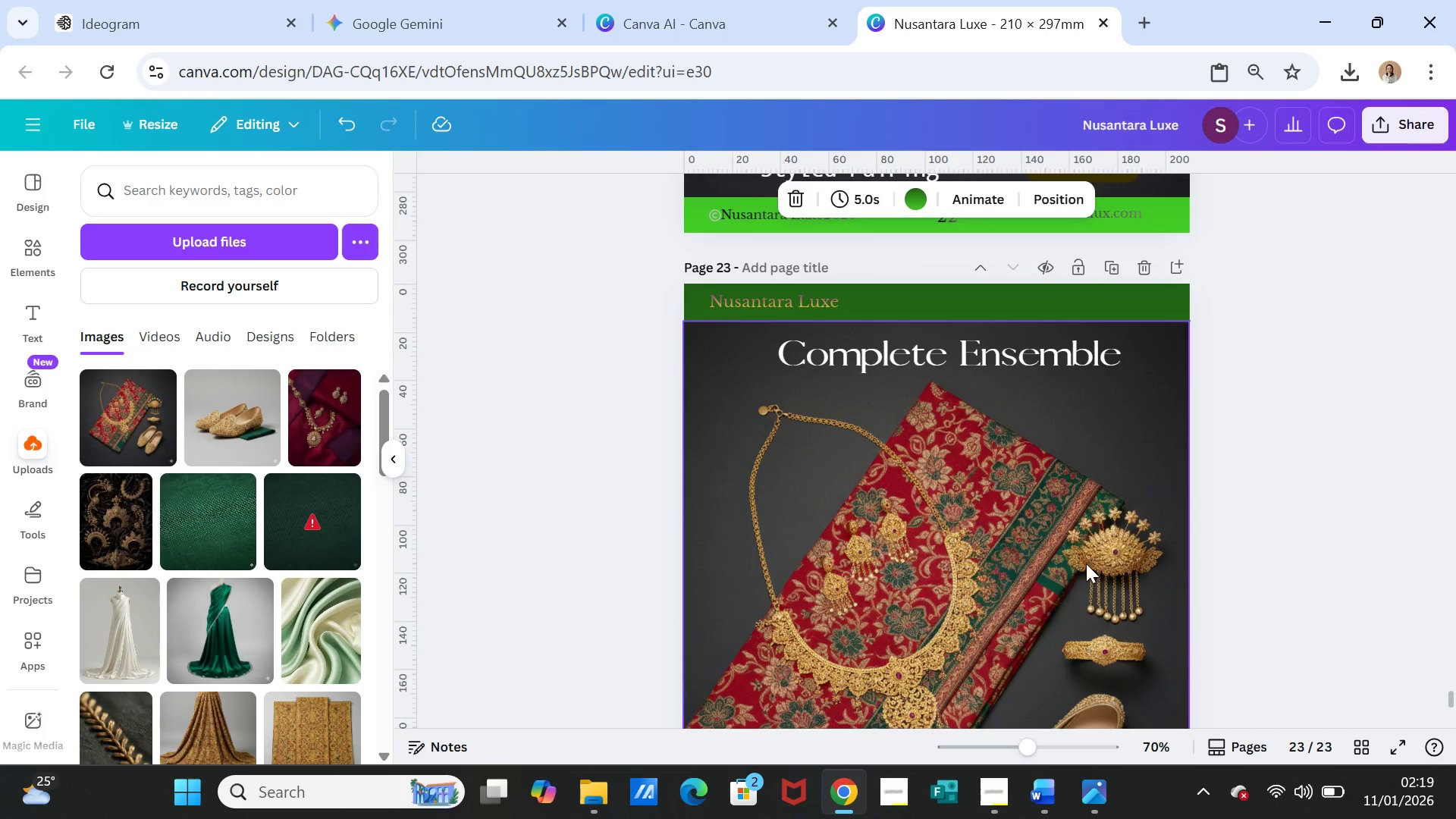 
left_click([1080, 570])
 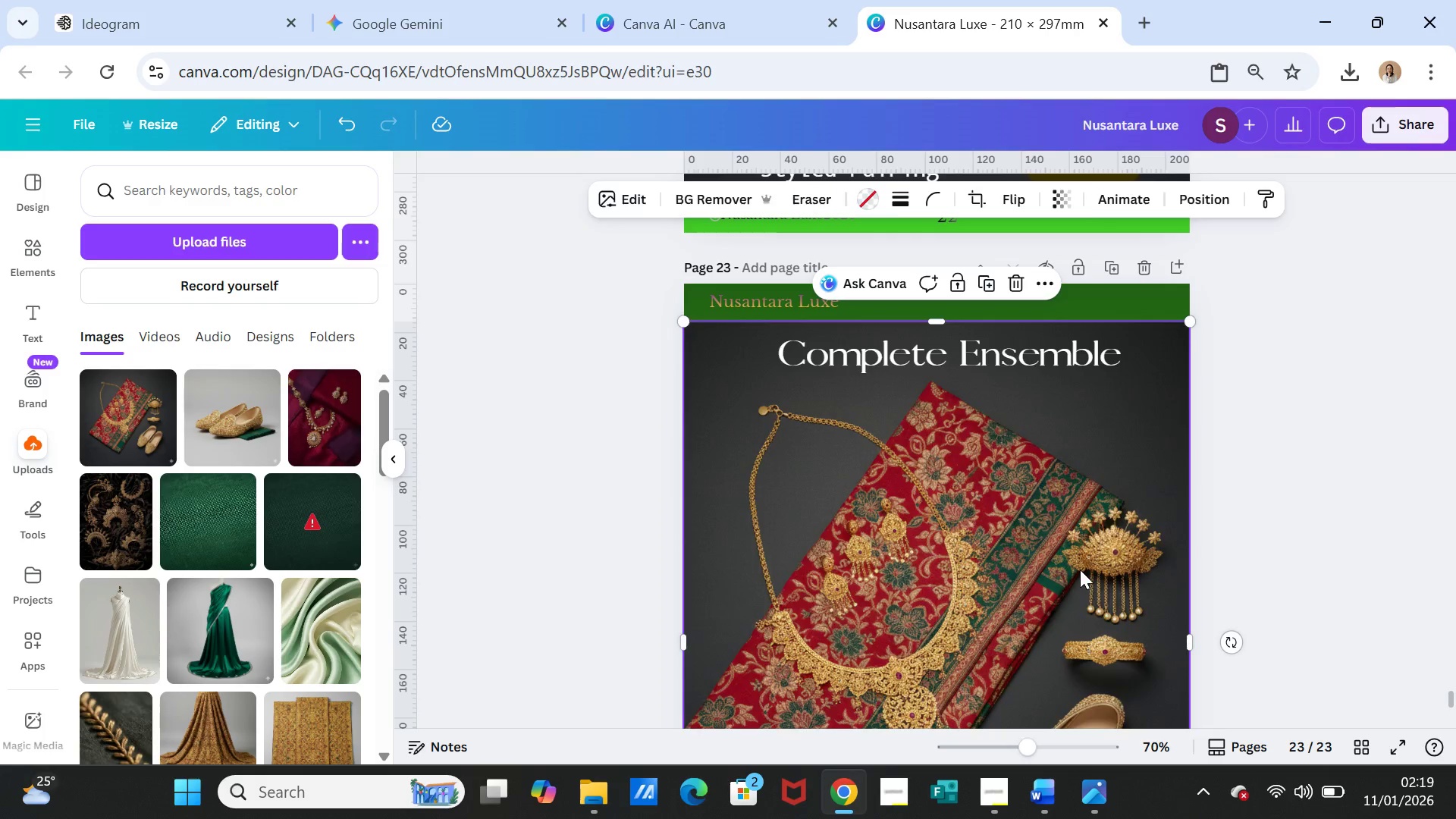 
key(Delete)
 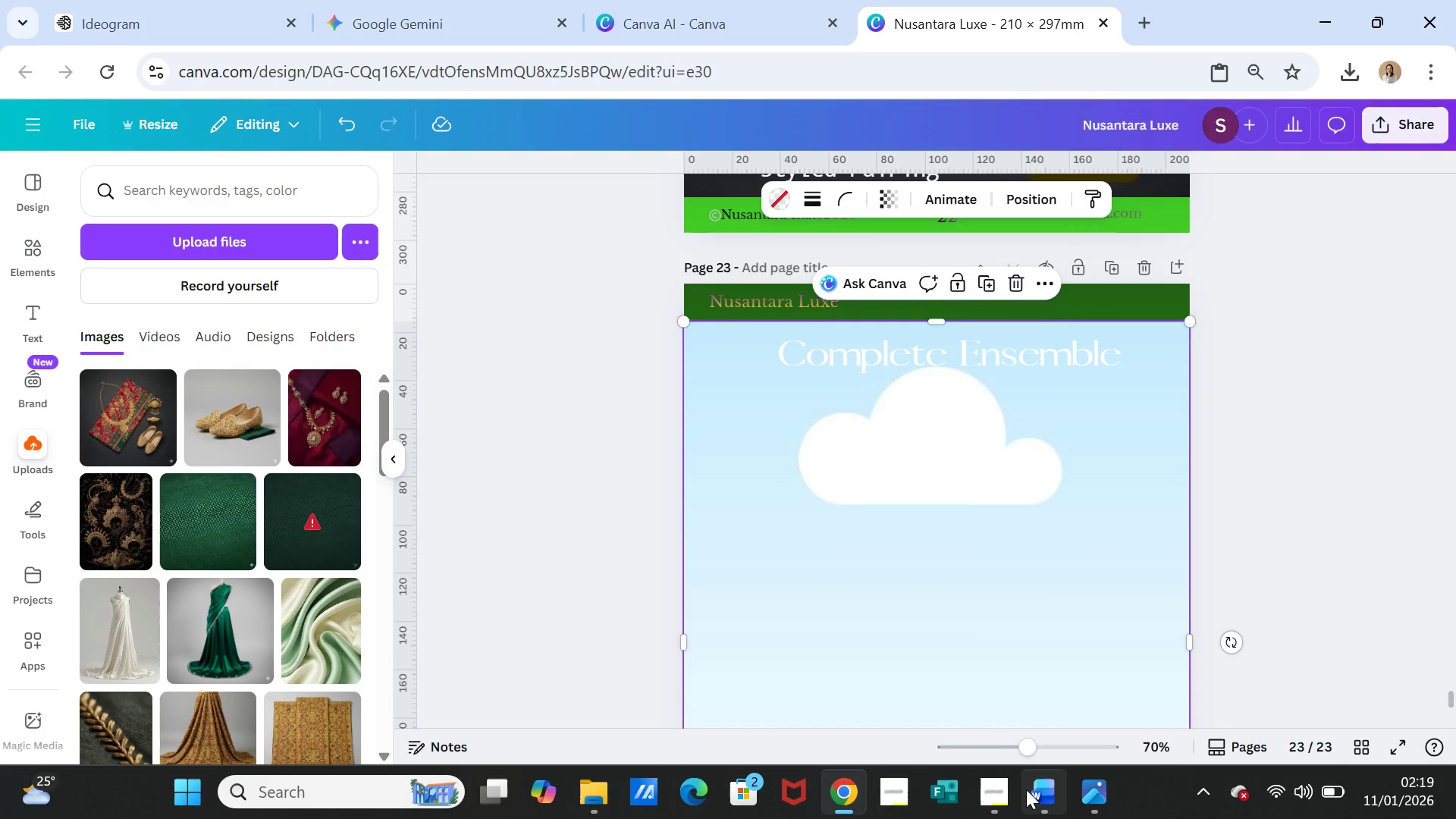 
left_click([1037, 794])
 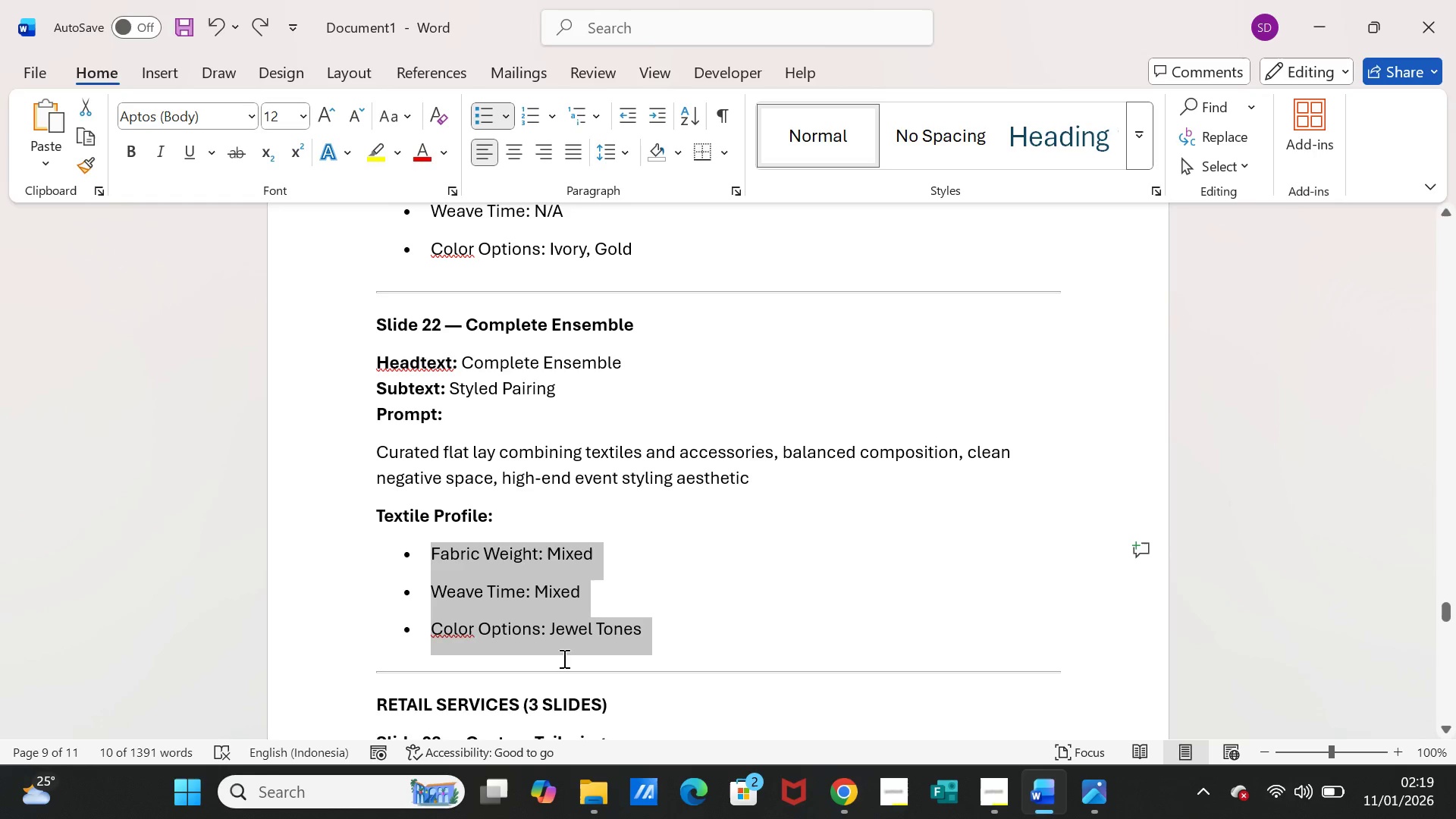 
scroll: coordinate [483, 567], scroll_direction: down, amount: 9.0
 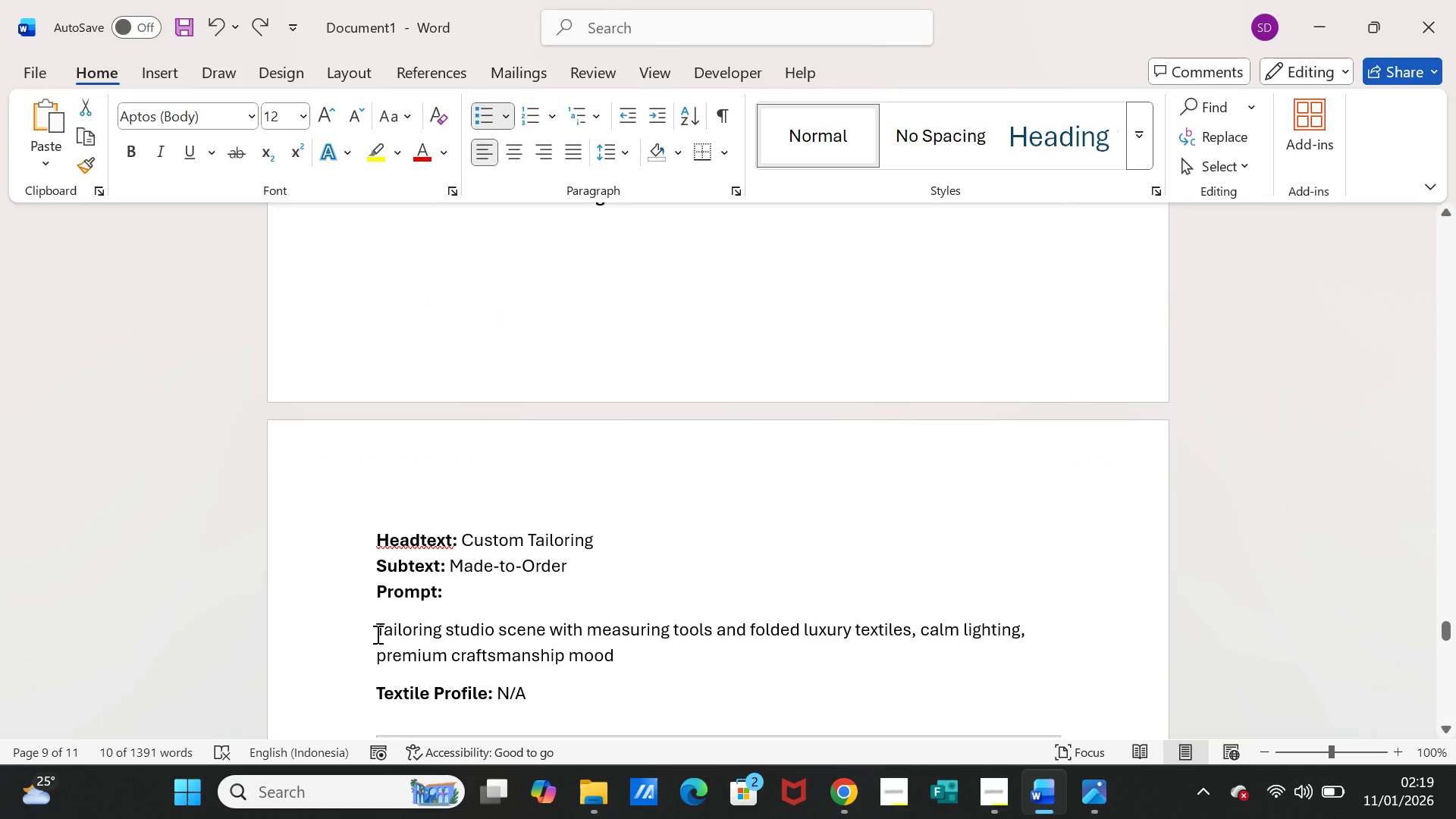 
left_click_drag(start_coordinate=[376, 634], to_coordinate=[591, 648])
 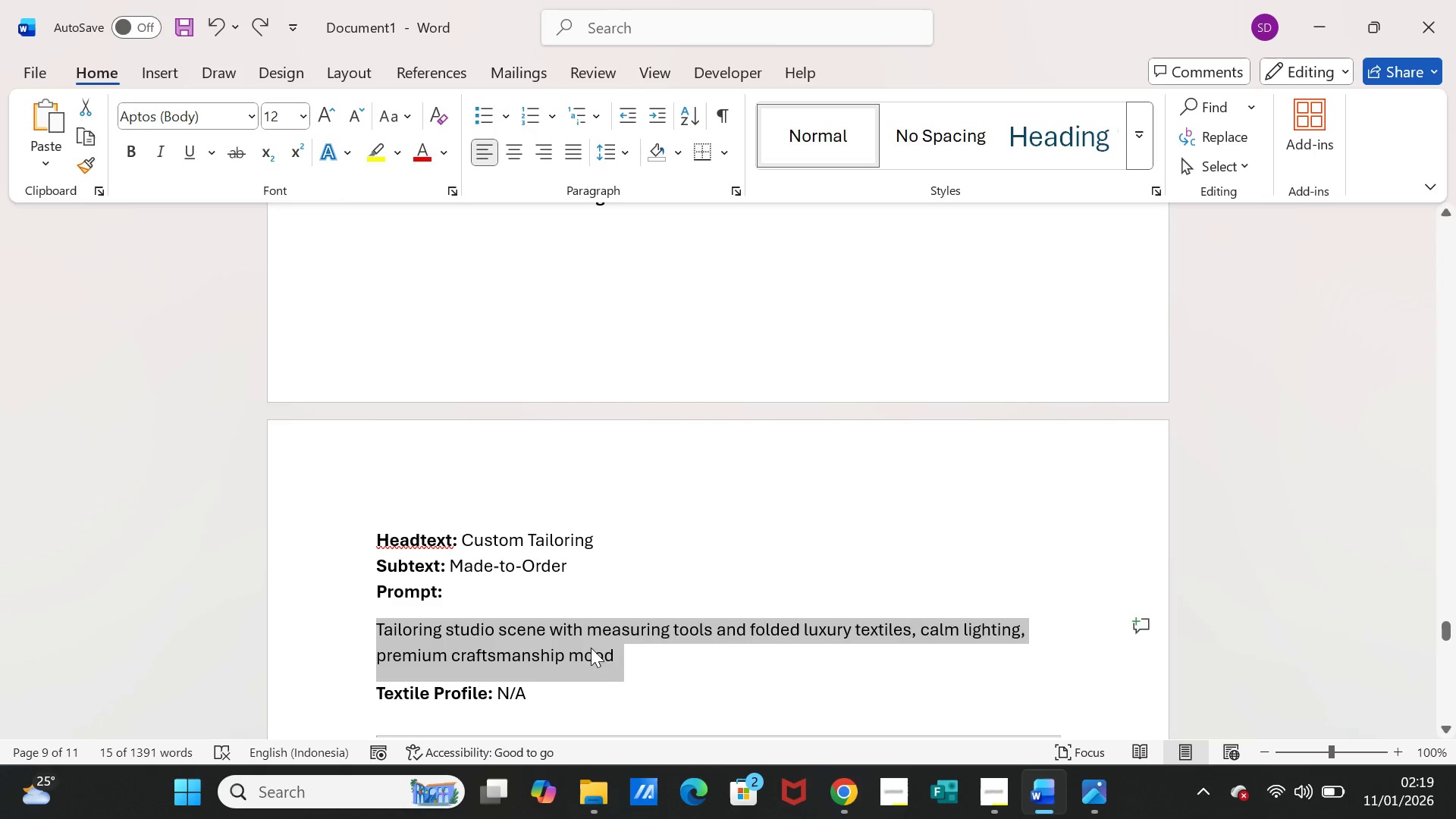 
key(Control+C)
 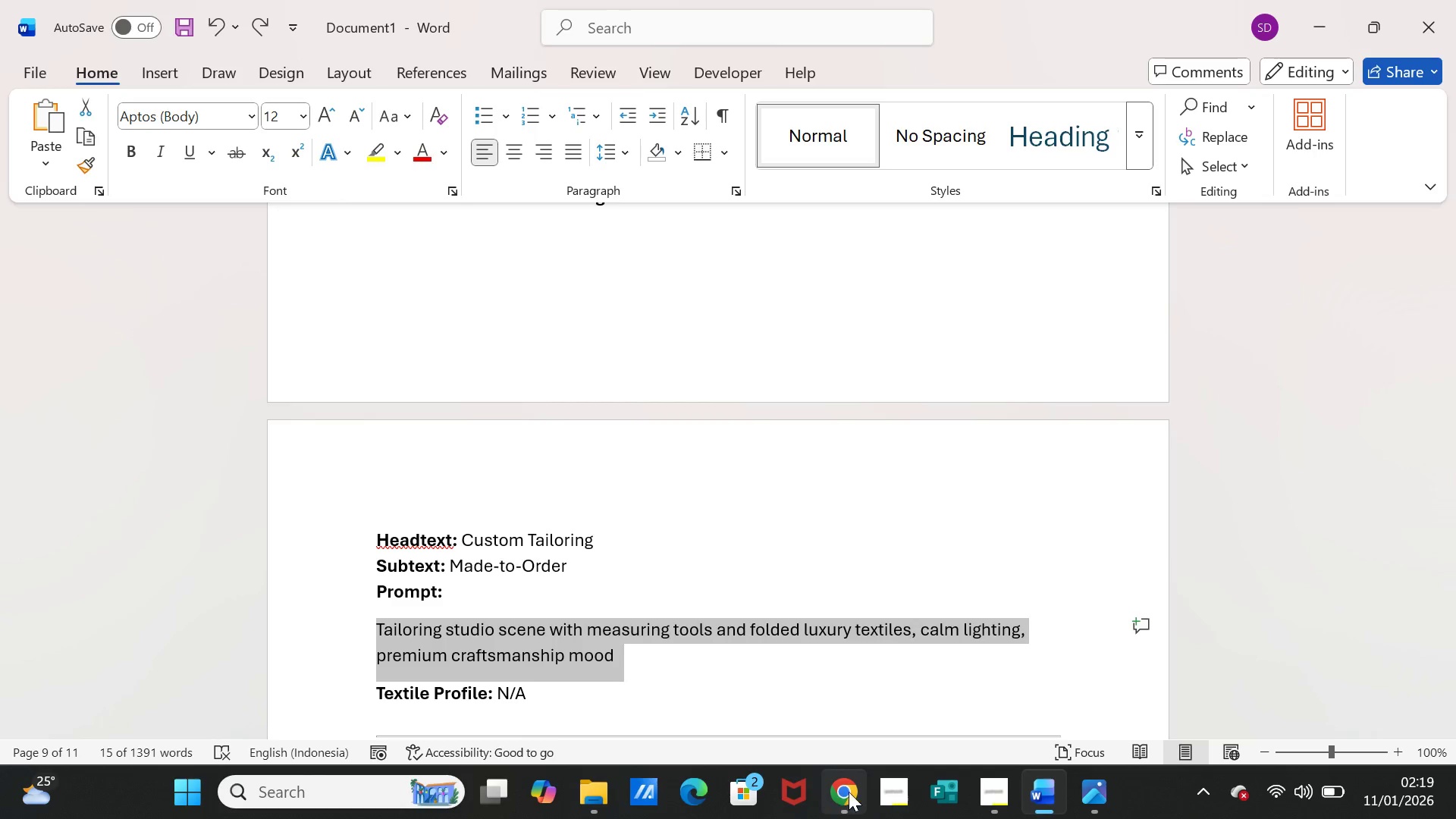 
left_click([849, 792])
 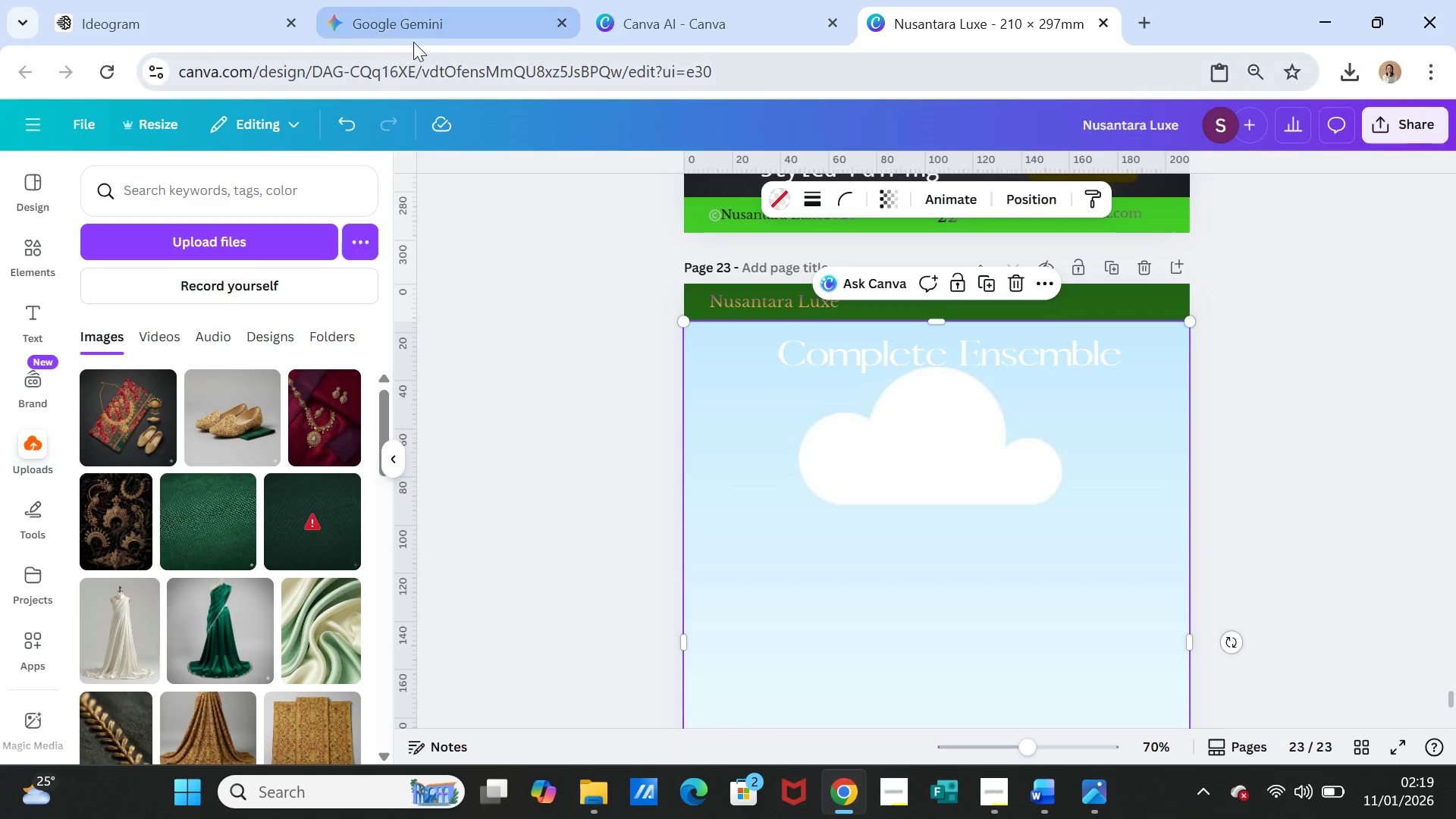 
left_click([414, 30])
 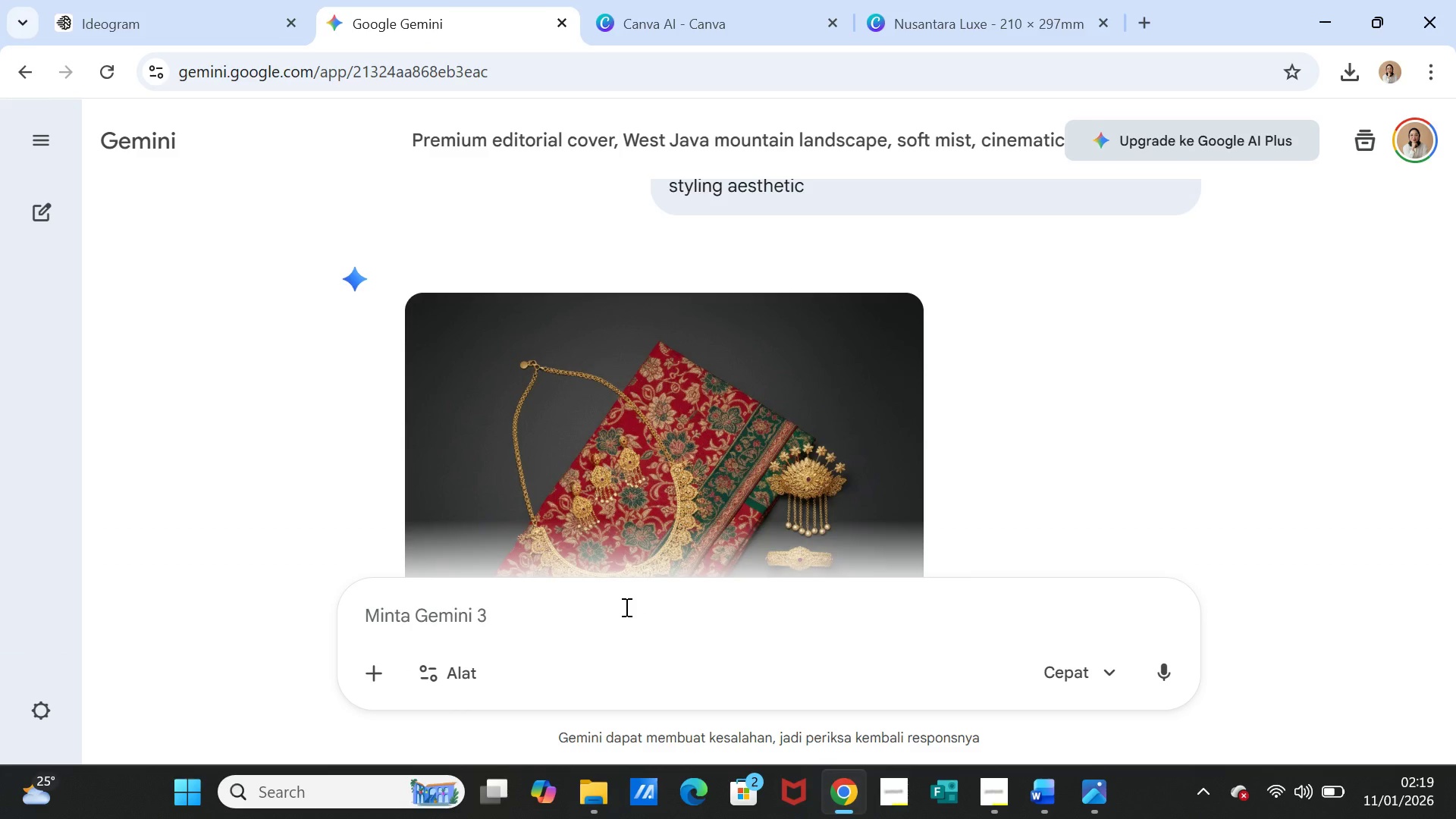 
left_click([625, 607])
 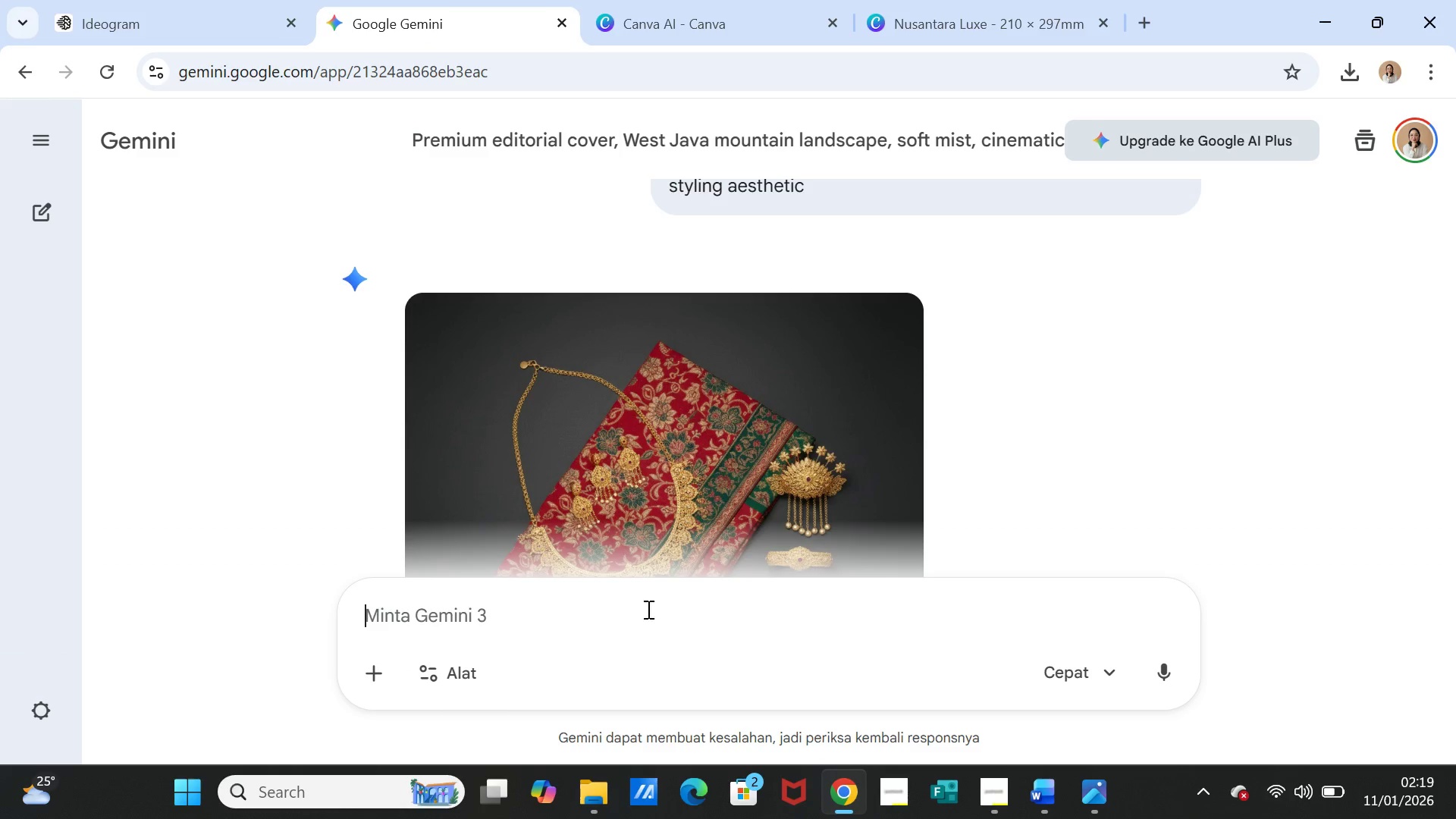 
key(Control+ControlLeft)
 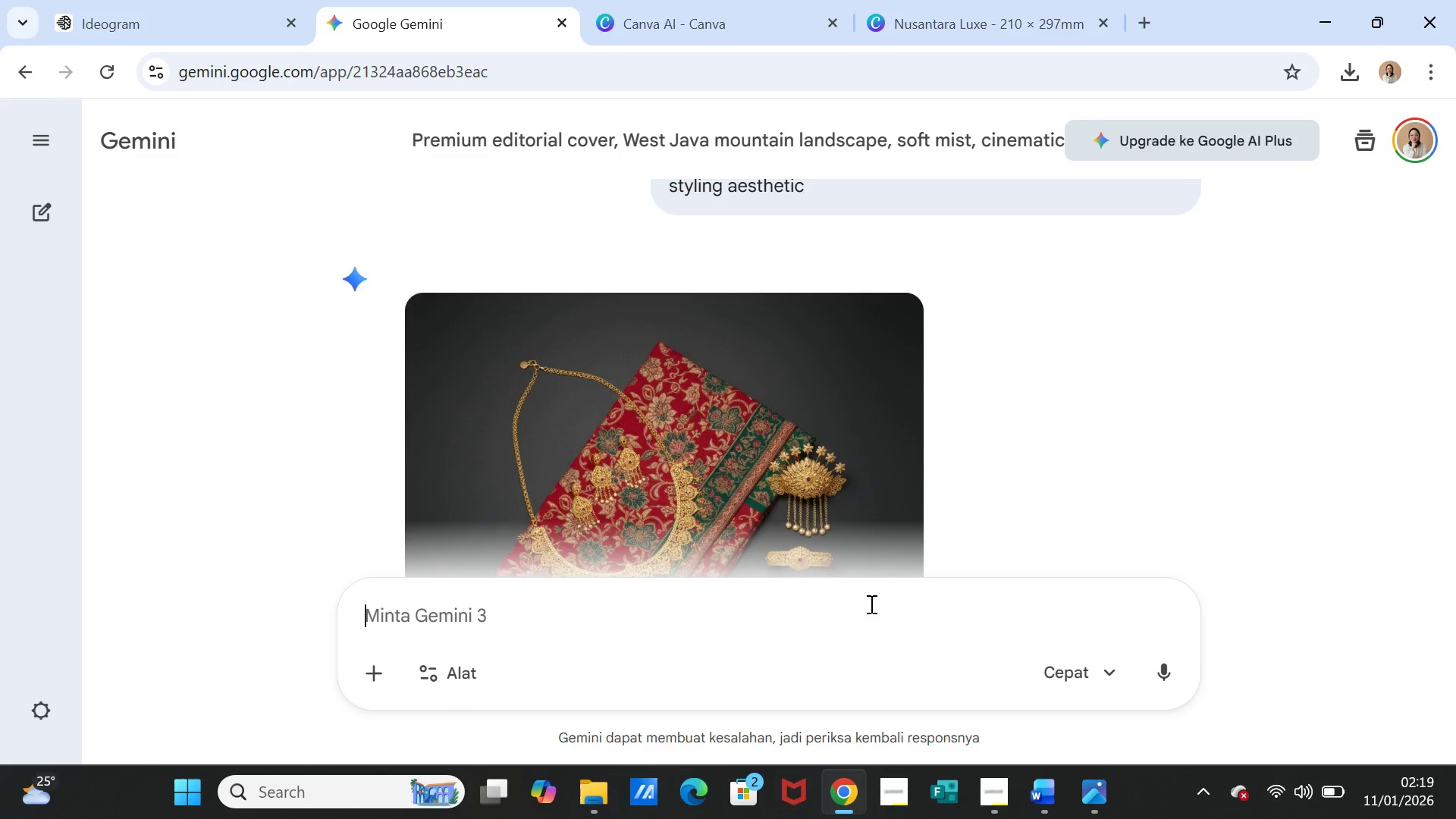 
key(Control+V)
 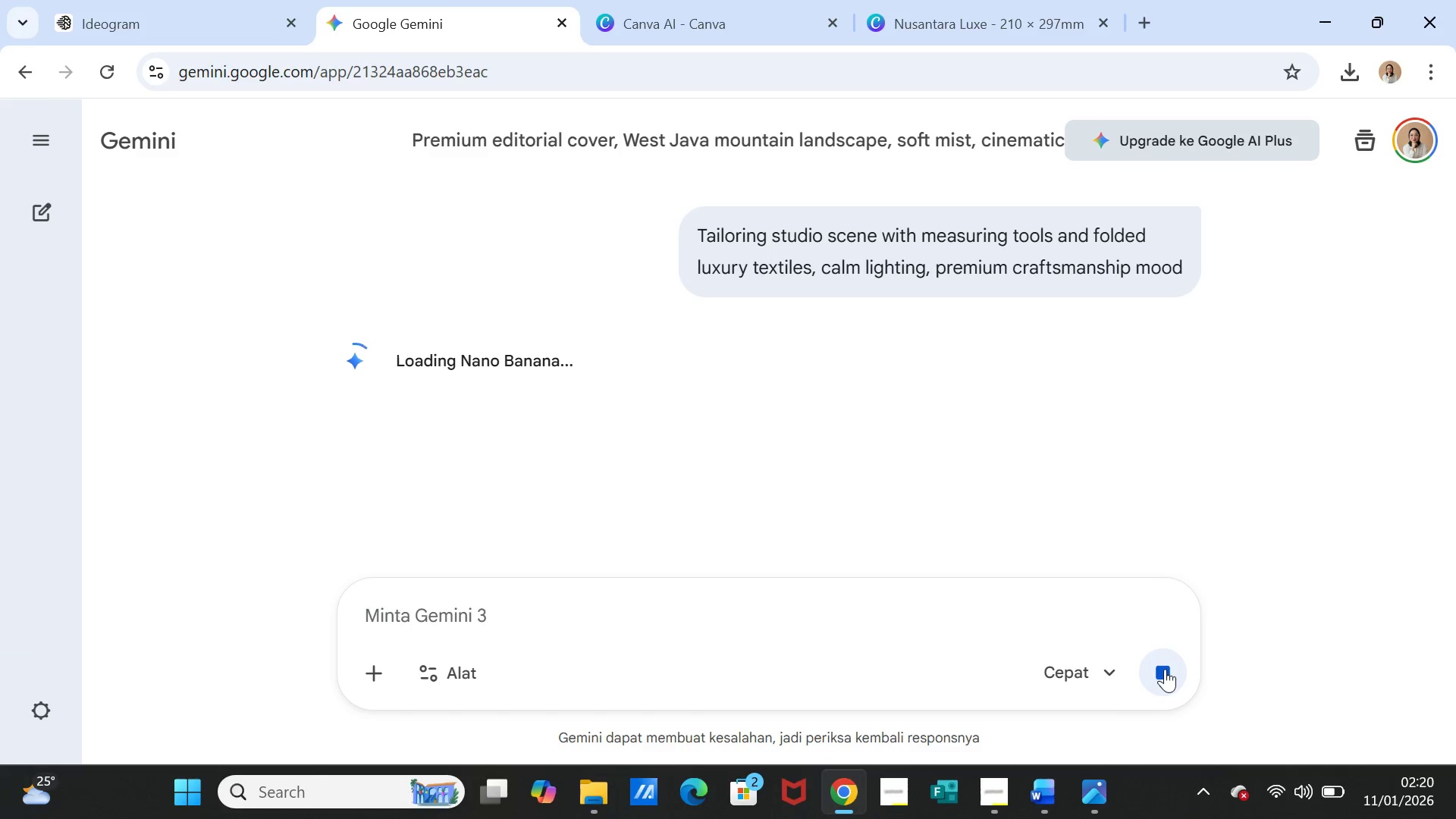 
wait(18.95)
 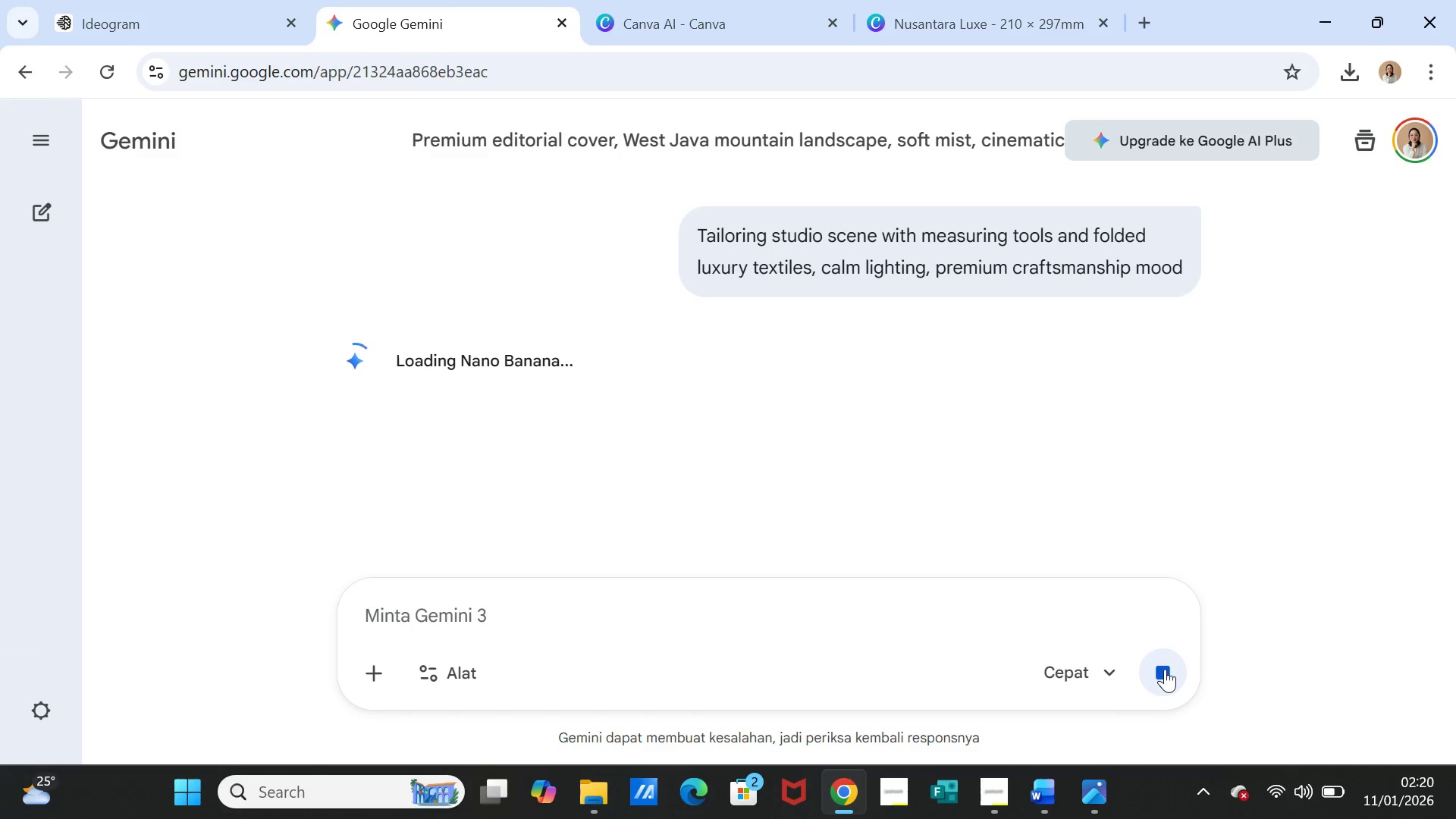 
scroll: coordinate [1054, 433], scroll_direction: down, amount: 3.0
 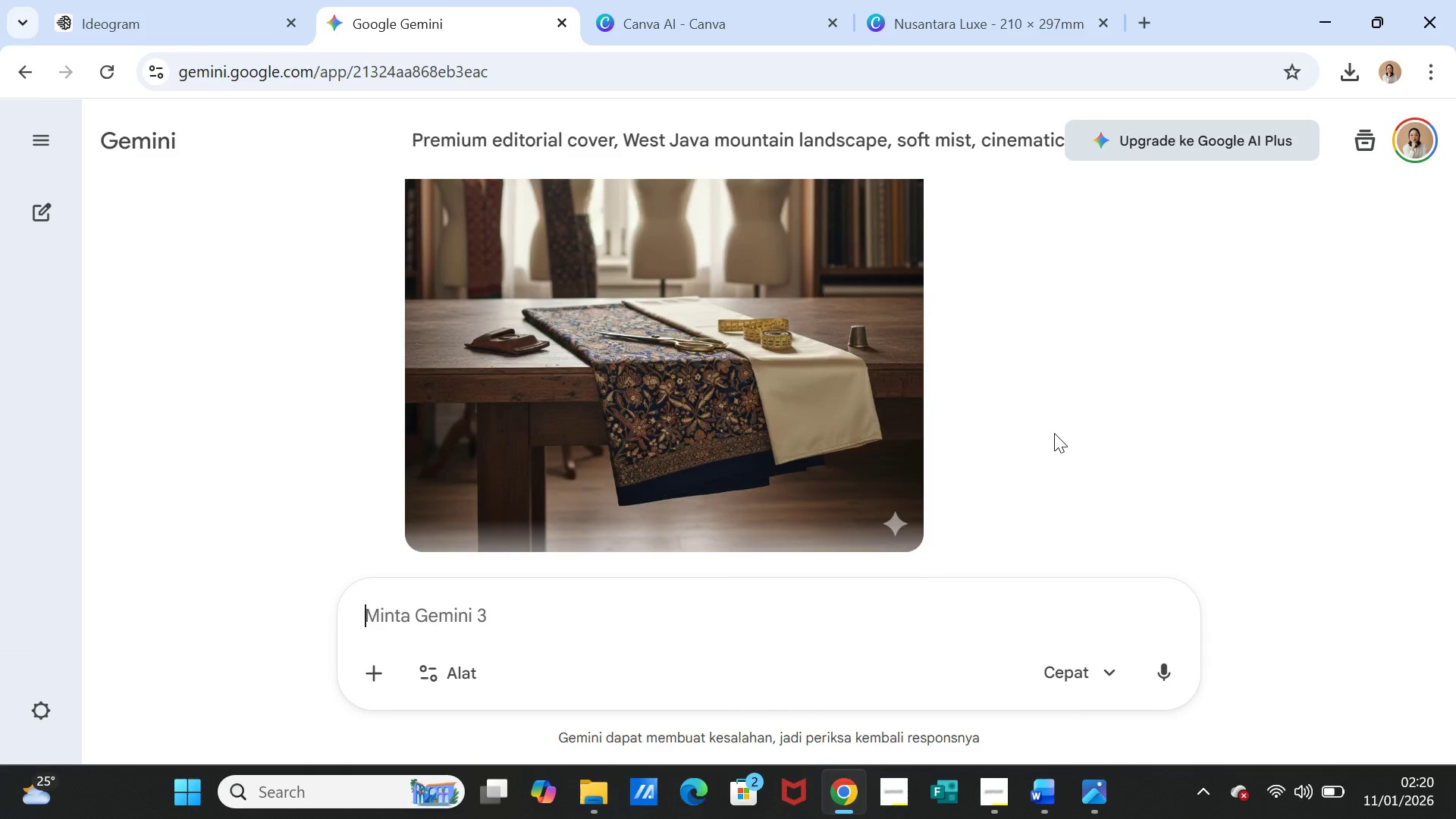 
scroll: coordinate [900, 324], scroll_direction: up, amount: 2.0
 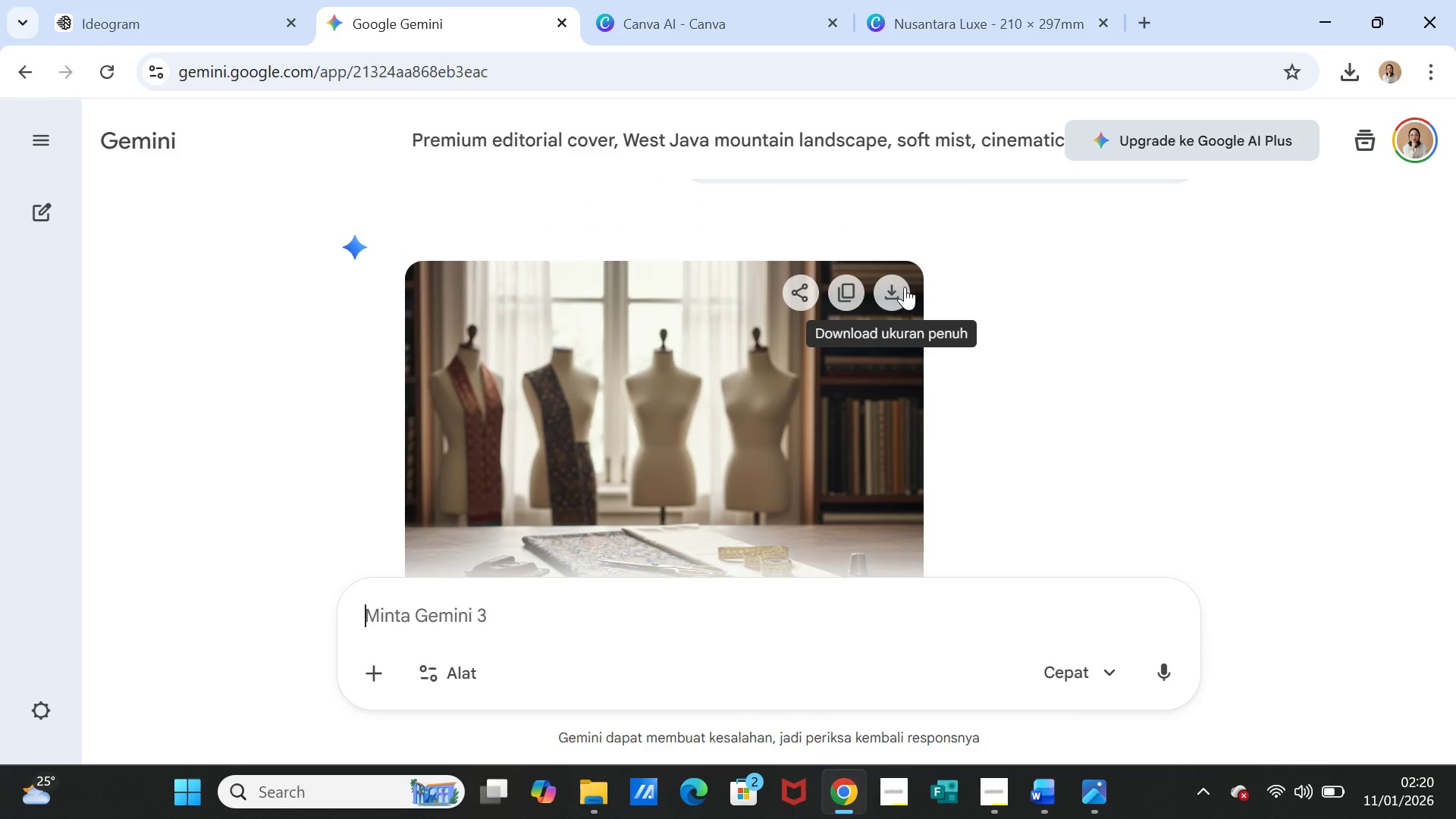 
left_click([905, 287])
 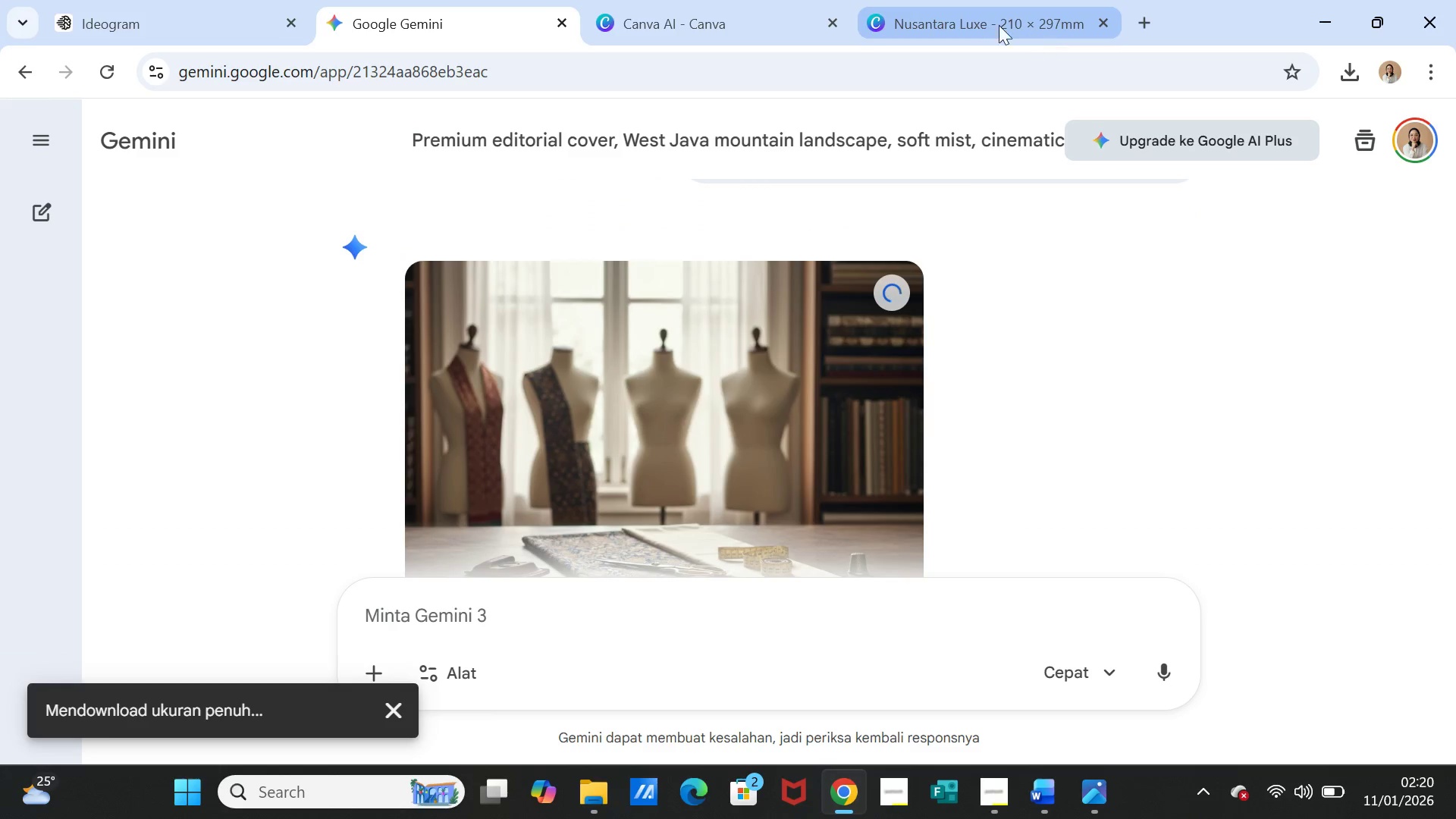 
left_click([985, 19])
 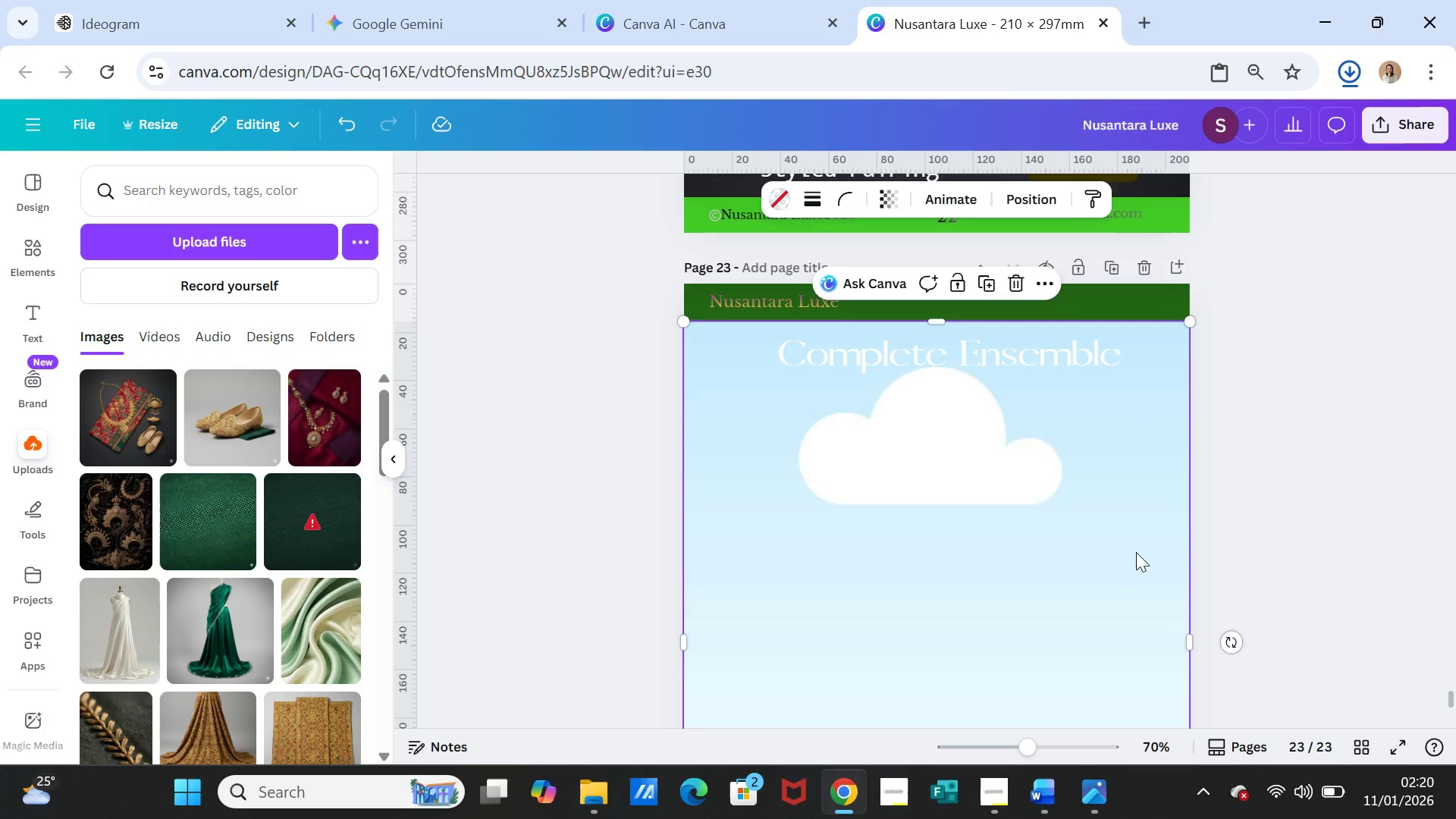 
scroll: coordinate [1130, 557], scroll_direction: down, amount: 3.0
 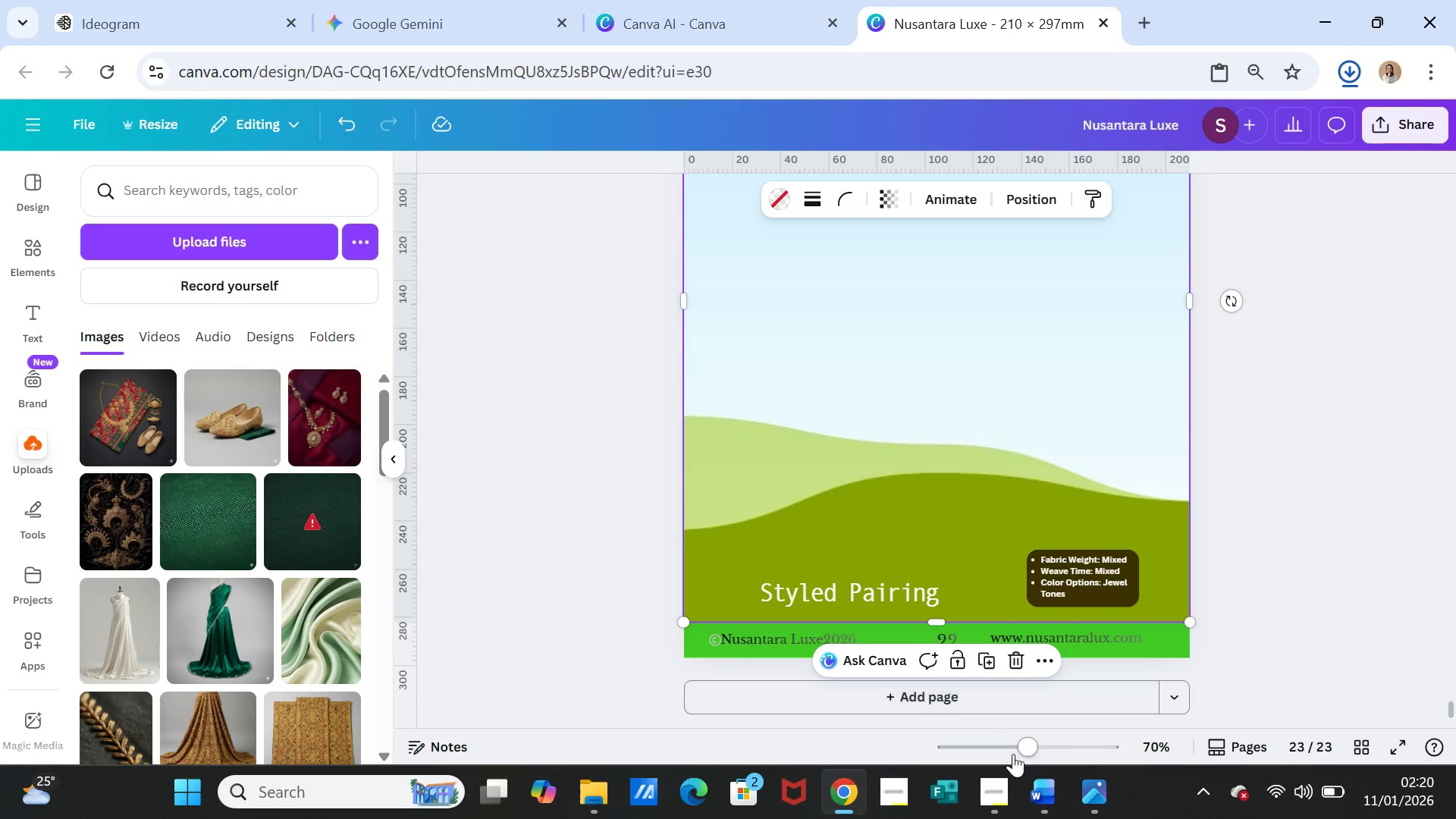 
left_click([1054, 789])
 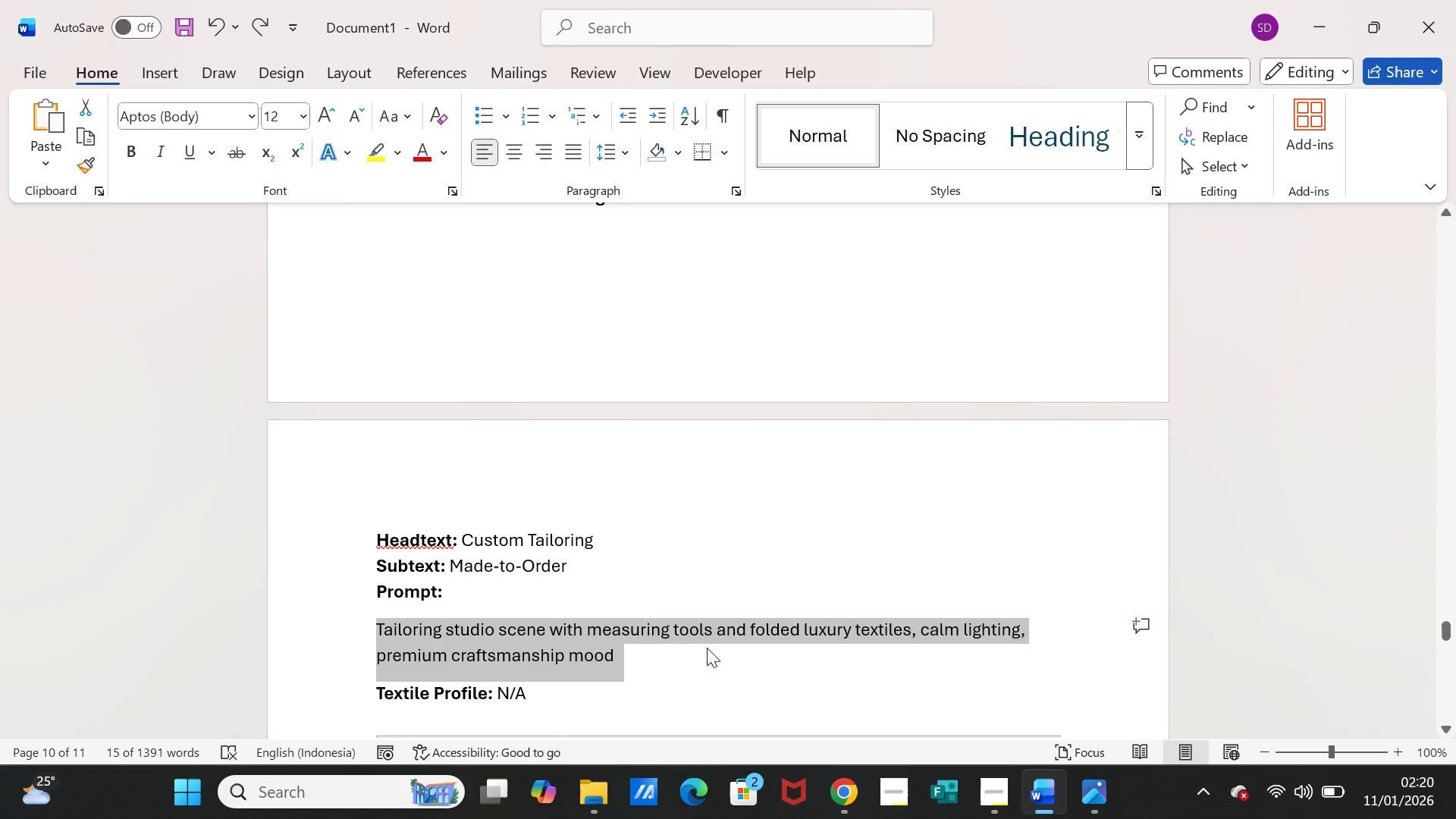 
scroll: coordinate [651, 612], scroll_direction: down, amount: 2.0
 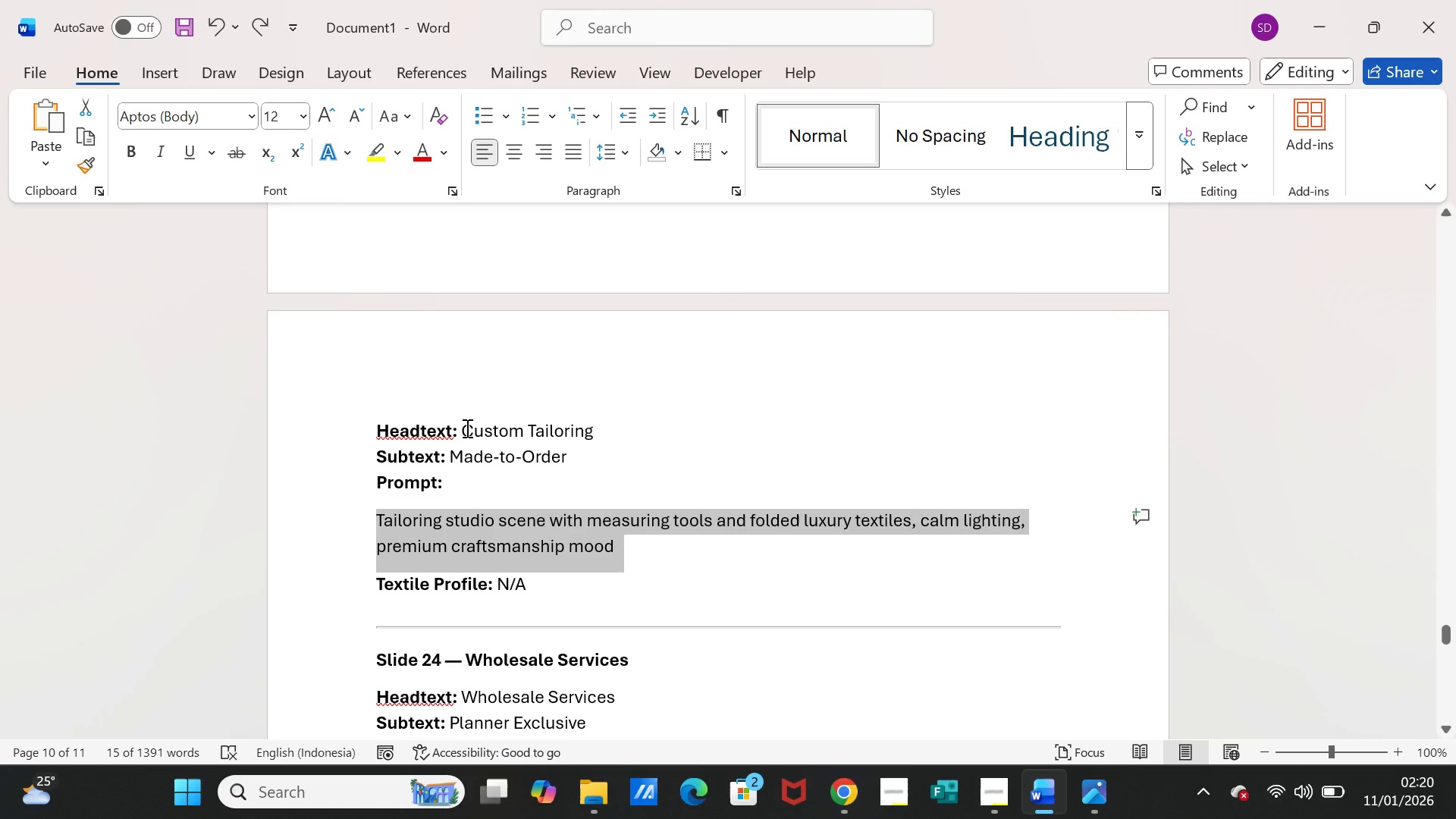 
left_click_drag(start_coordinate=[462, 426], to_coordinate=[589, 422])
 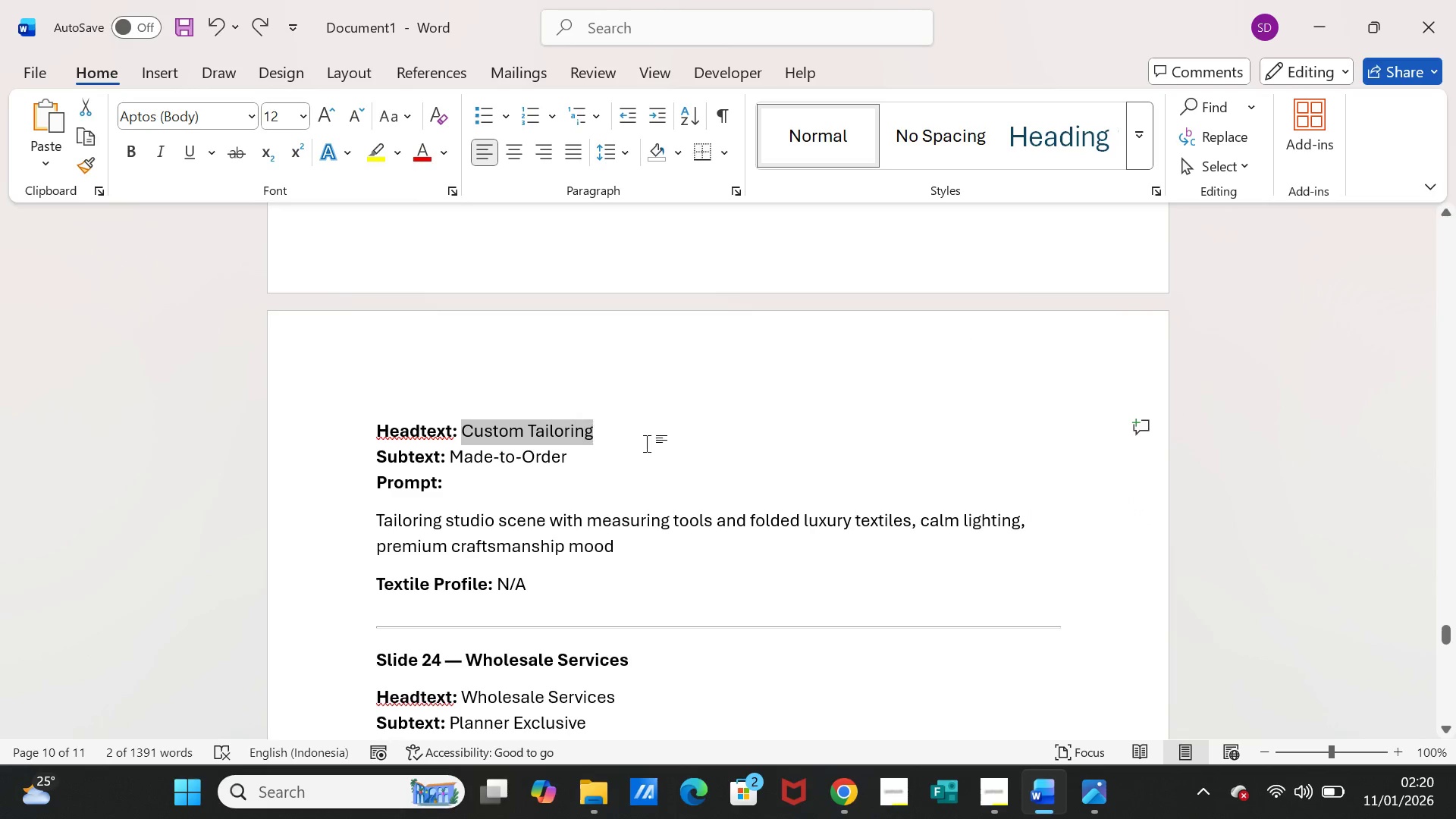 
key(Control+C)
 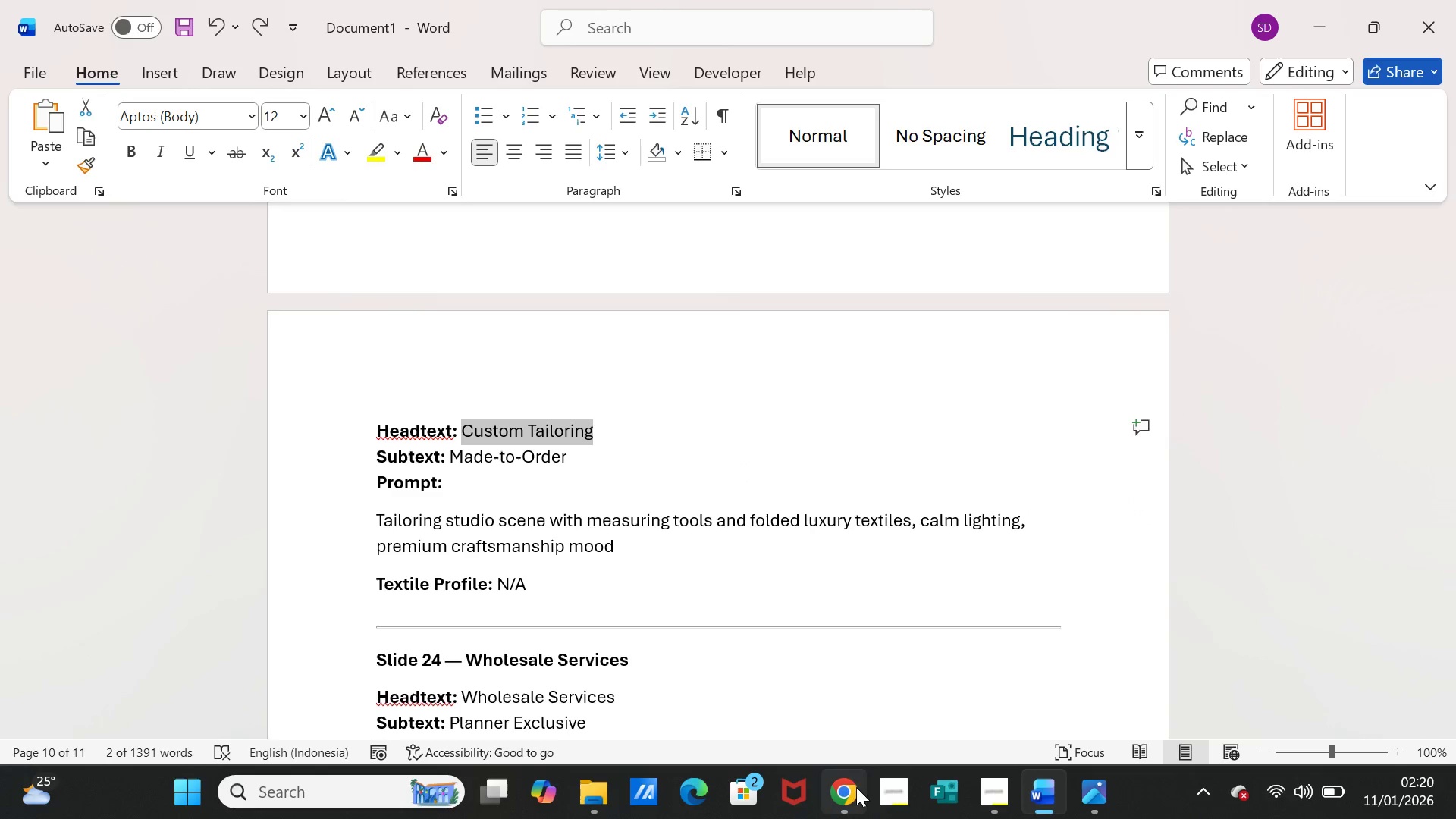 
left_click([849, 785])
 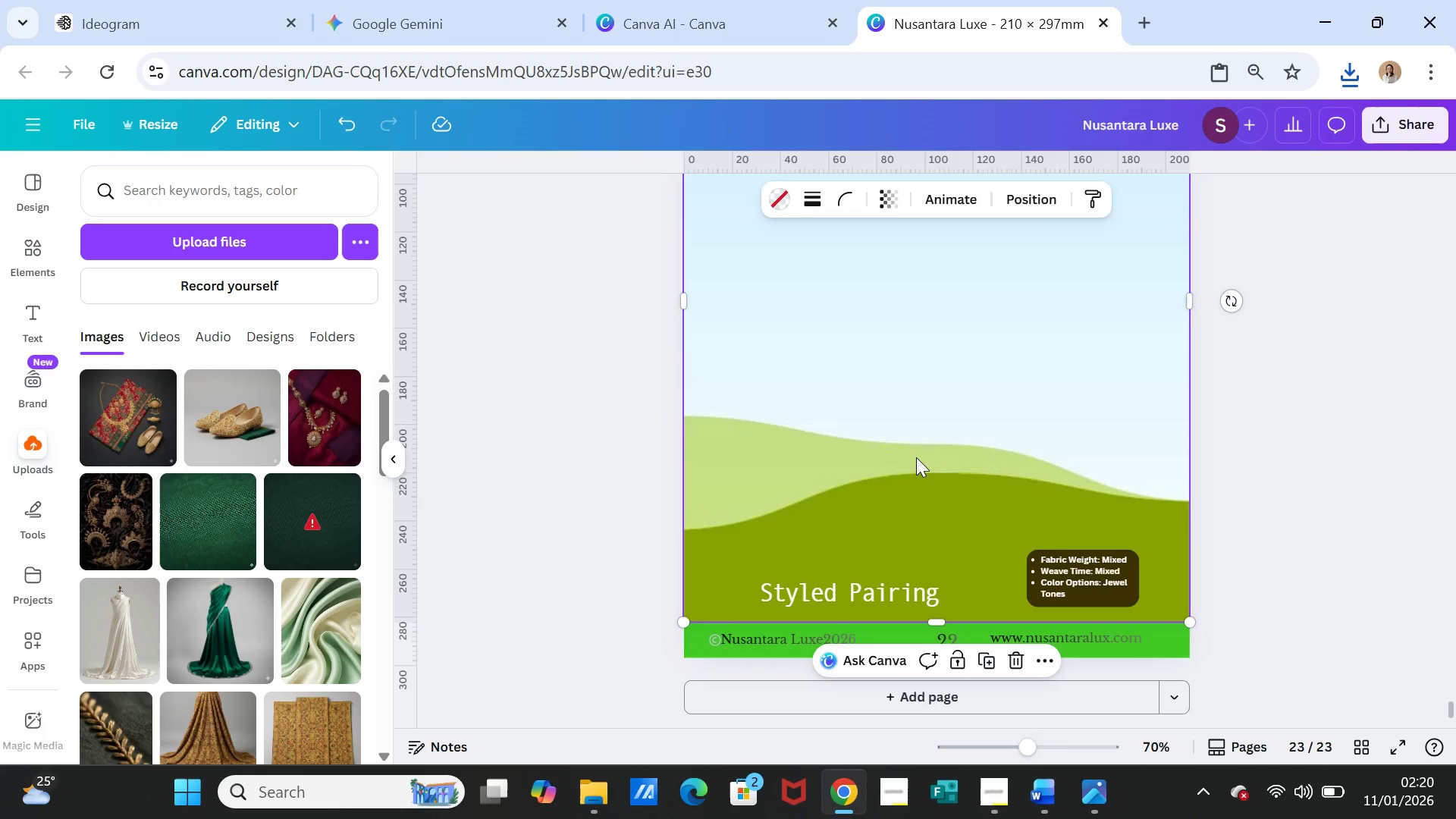 
scroll: coordinate [916, 457], scroll_direction: up, amount: 3.0
 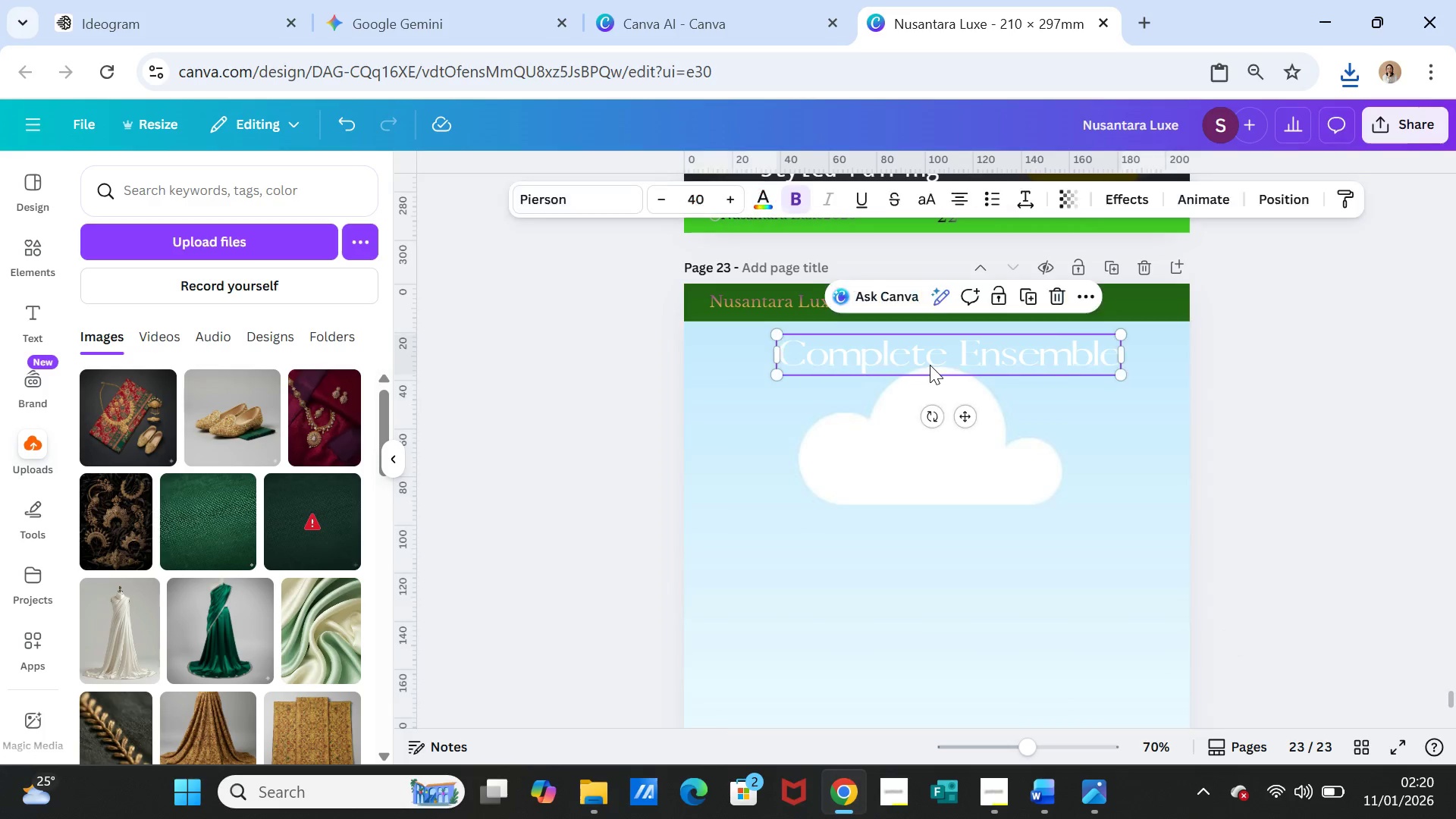 
double_click([930, 365])
 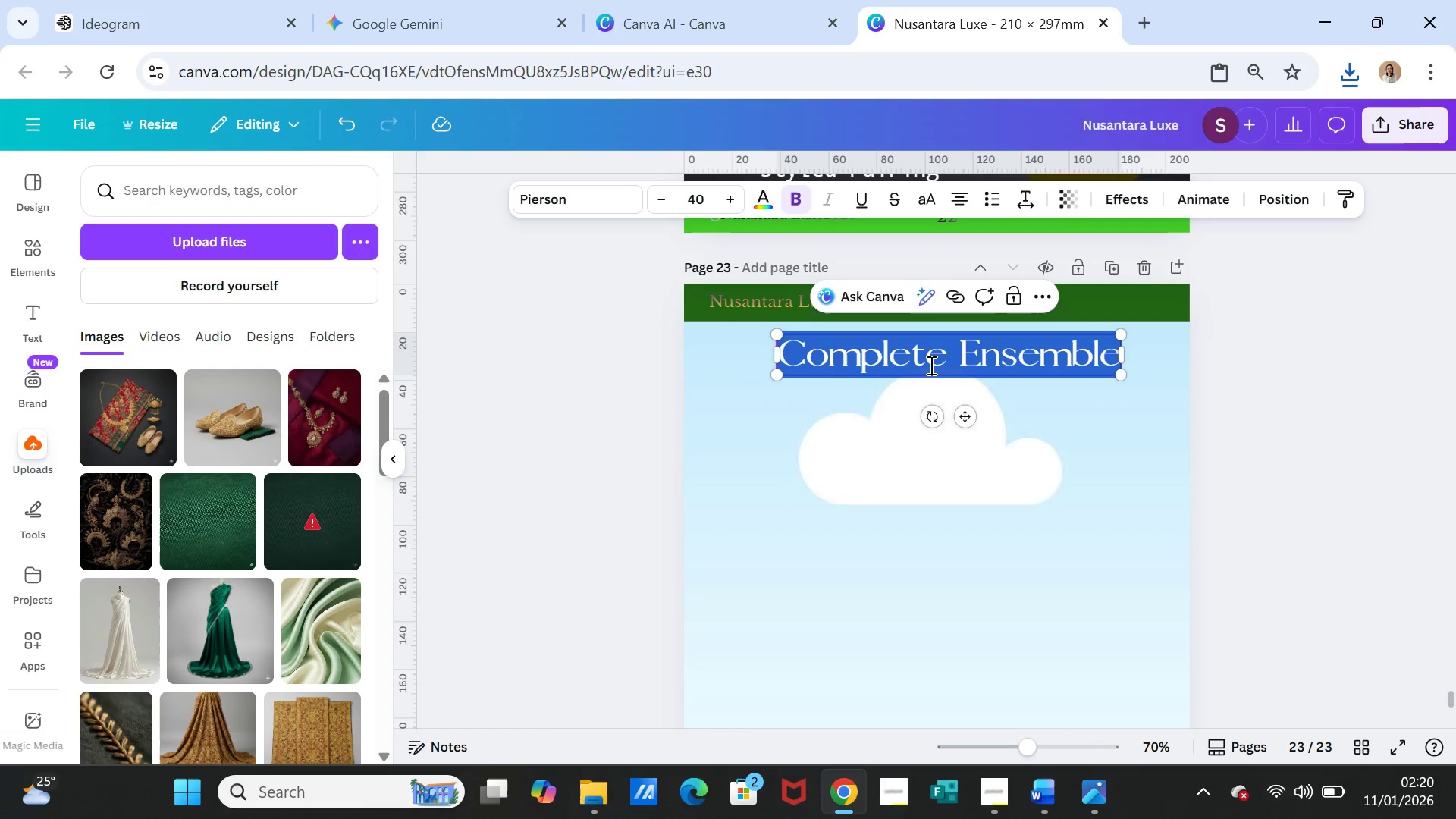 
triple_click([930, 365])
 